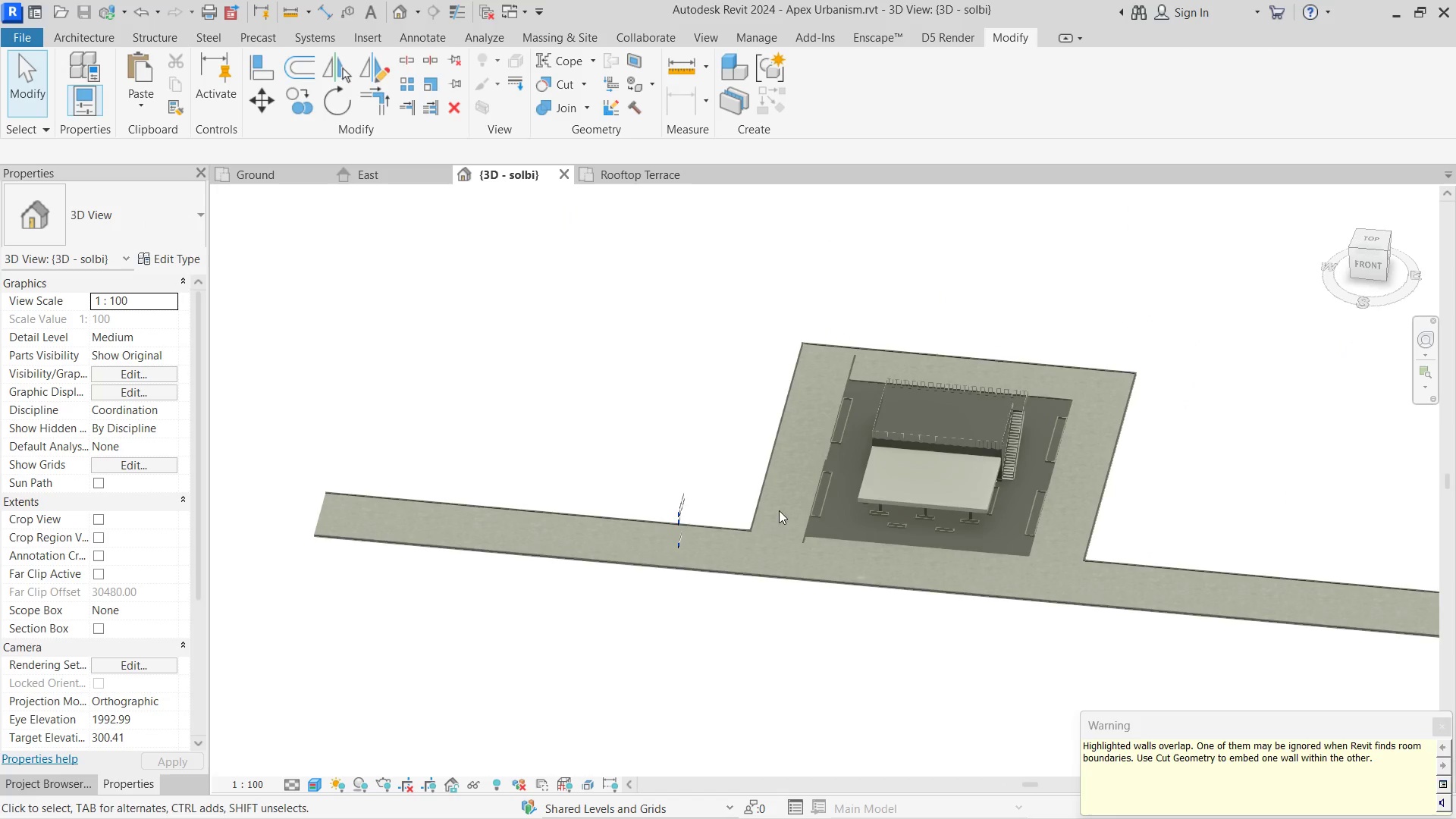 
scroll: coordinate [891, 539], scroll_direction: up, amount: 15.0
 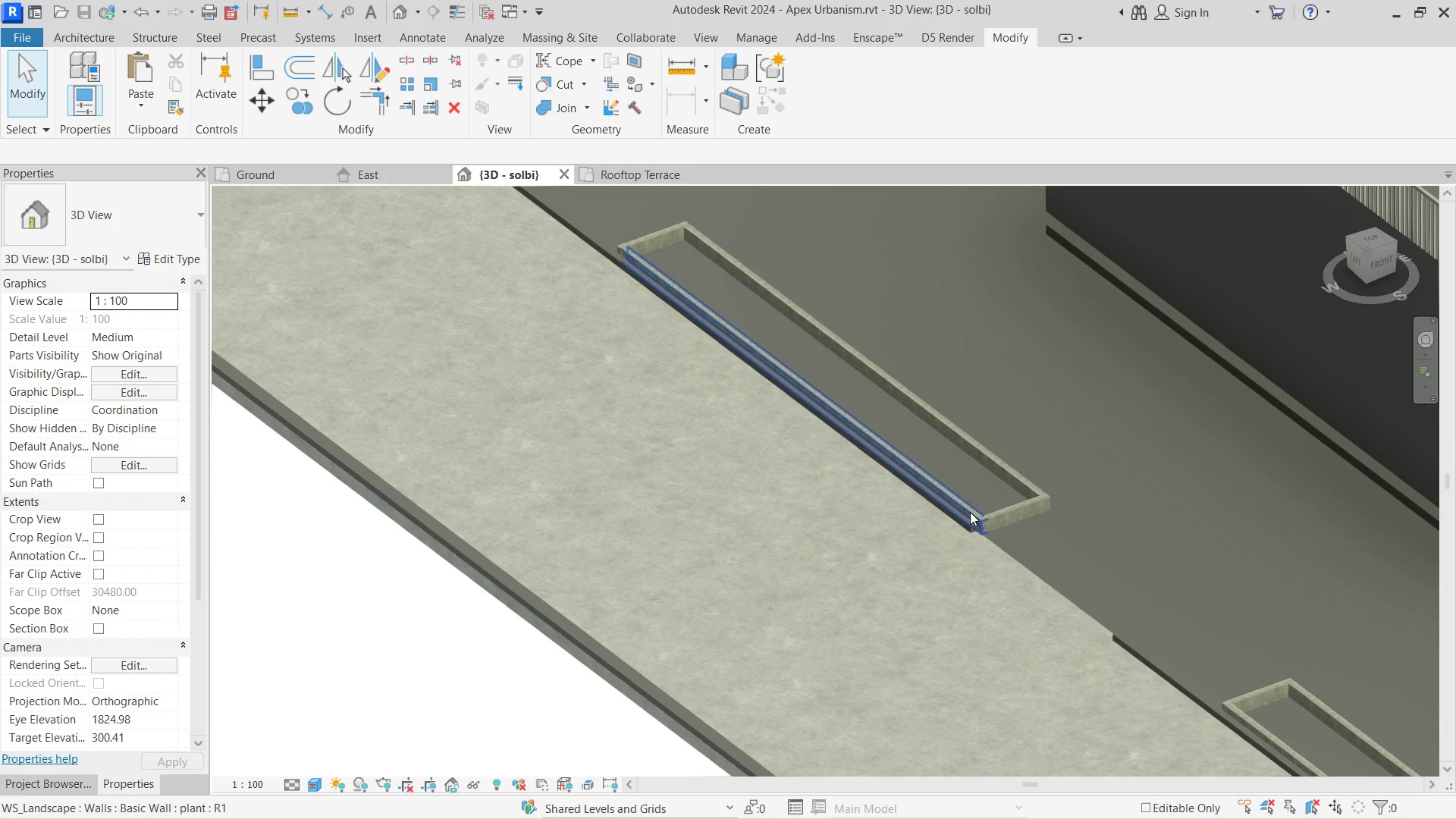 
hold_key(key=ControlLeft, duration=1.2)
left_click([990, 468])
 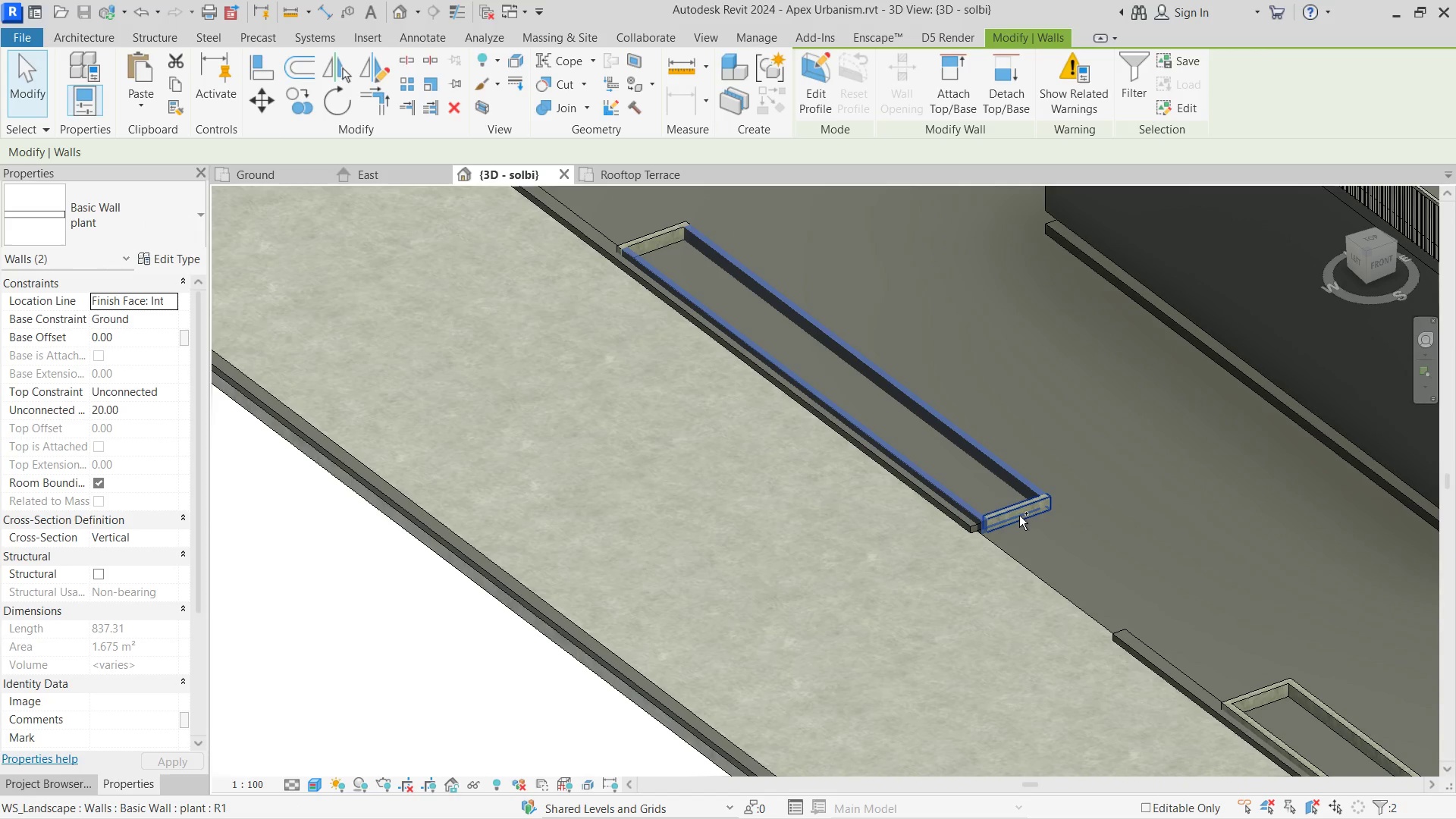 
left_click([1019, 516])
 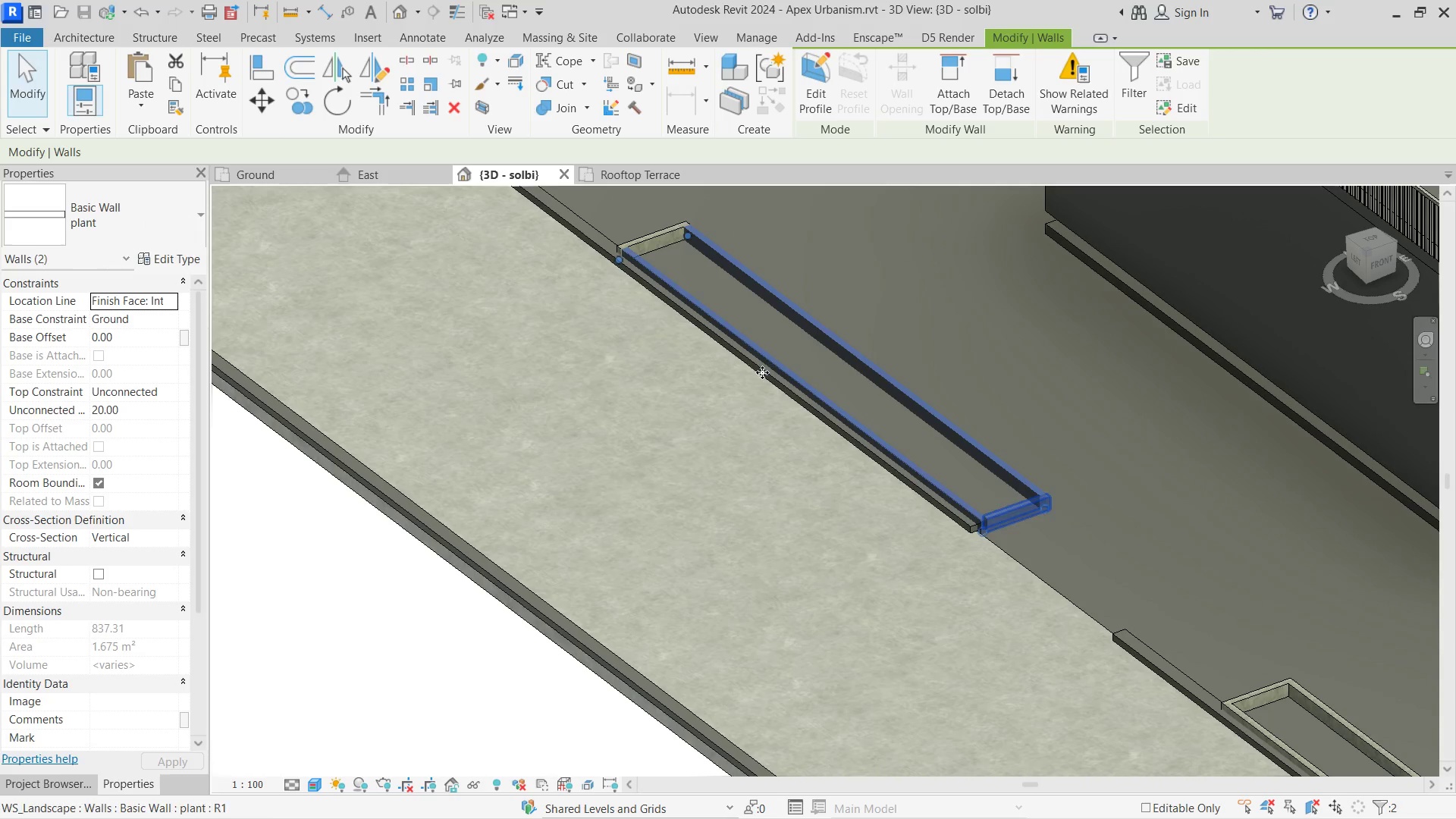 
hold_key(key=ControlLeft, duration=0.75)
left_click([657, 246])
 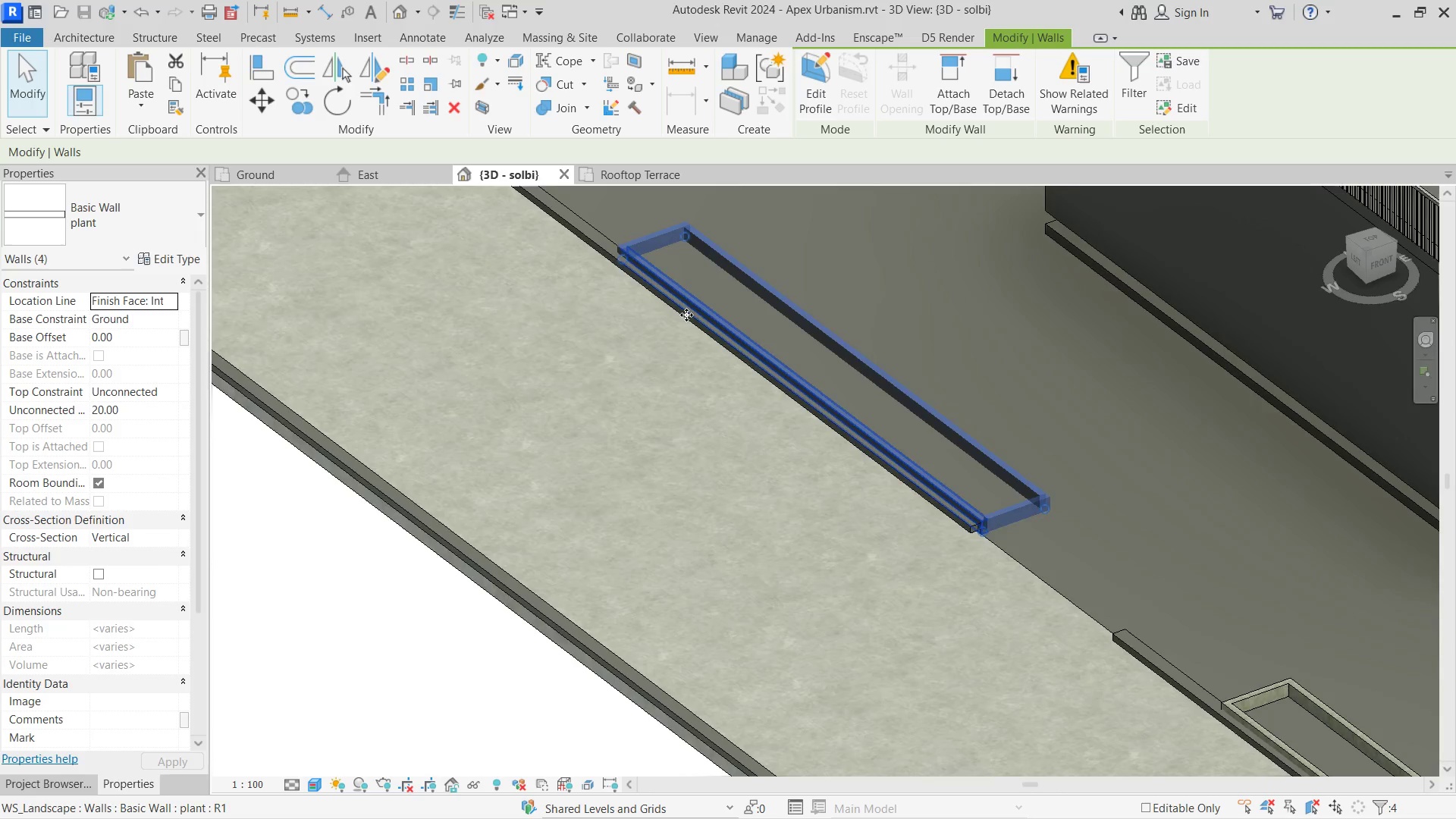 
key(Control+ControlLeft)
 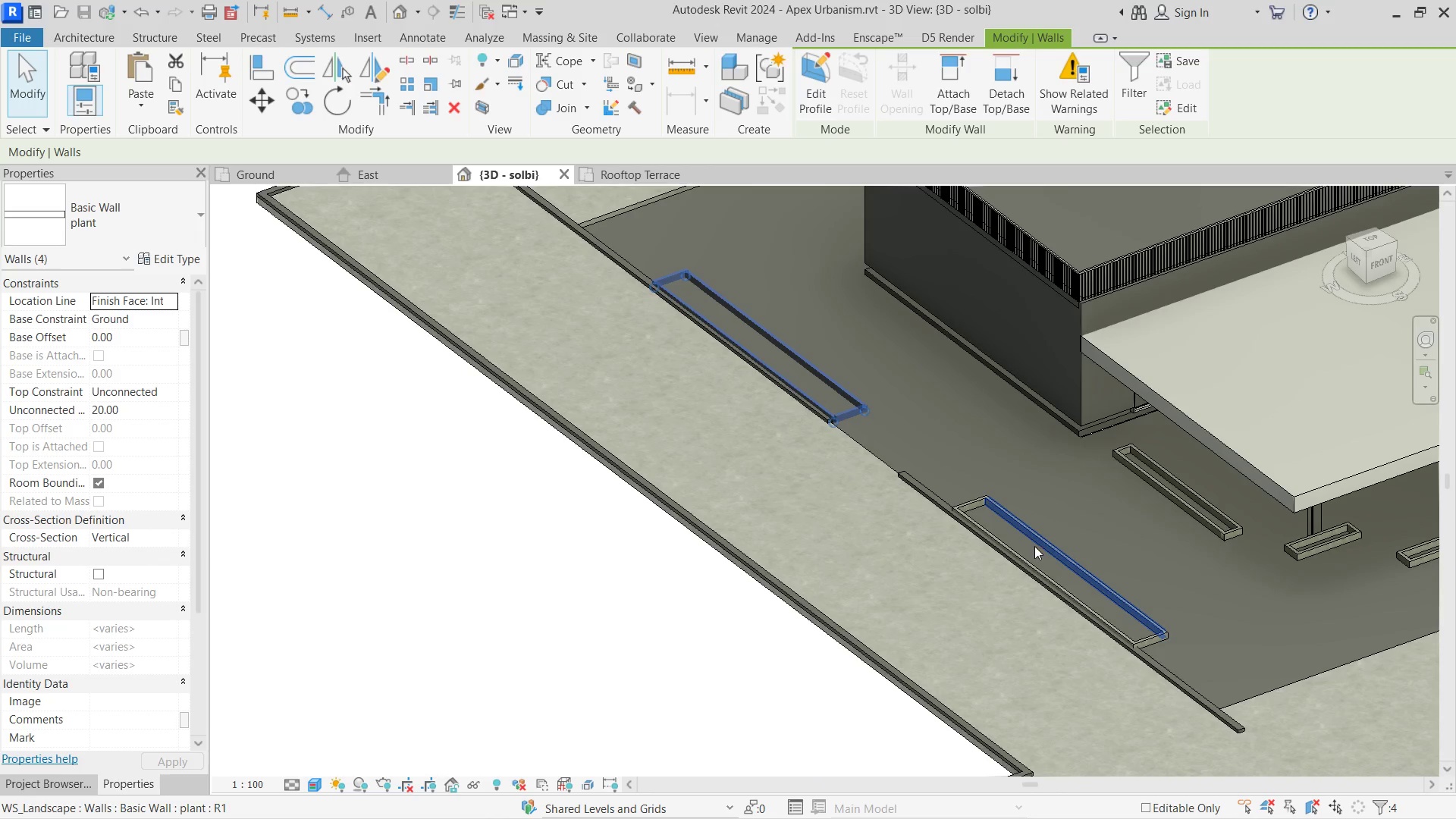 
scroll: coordinate [686, 315], scroll_direction: down, amount: 5.0
 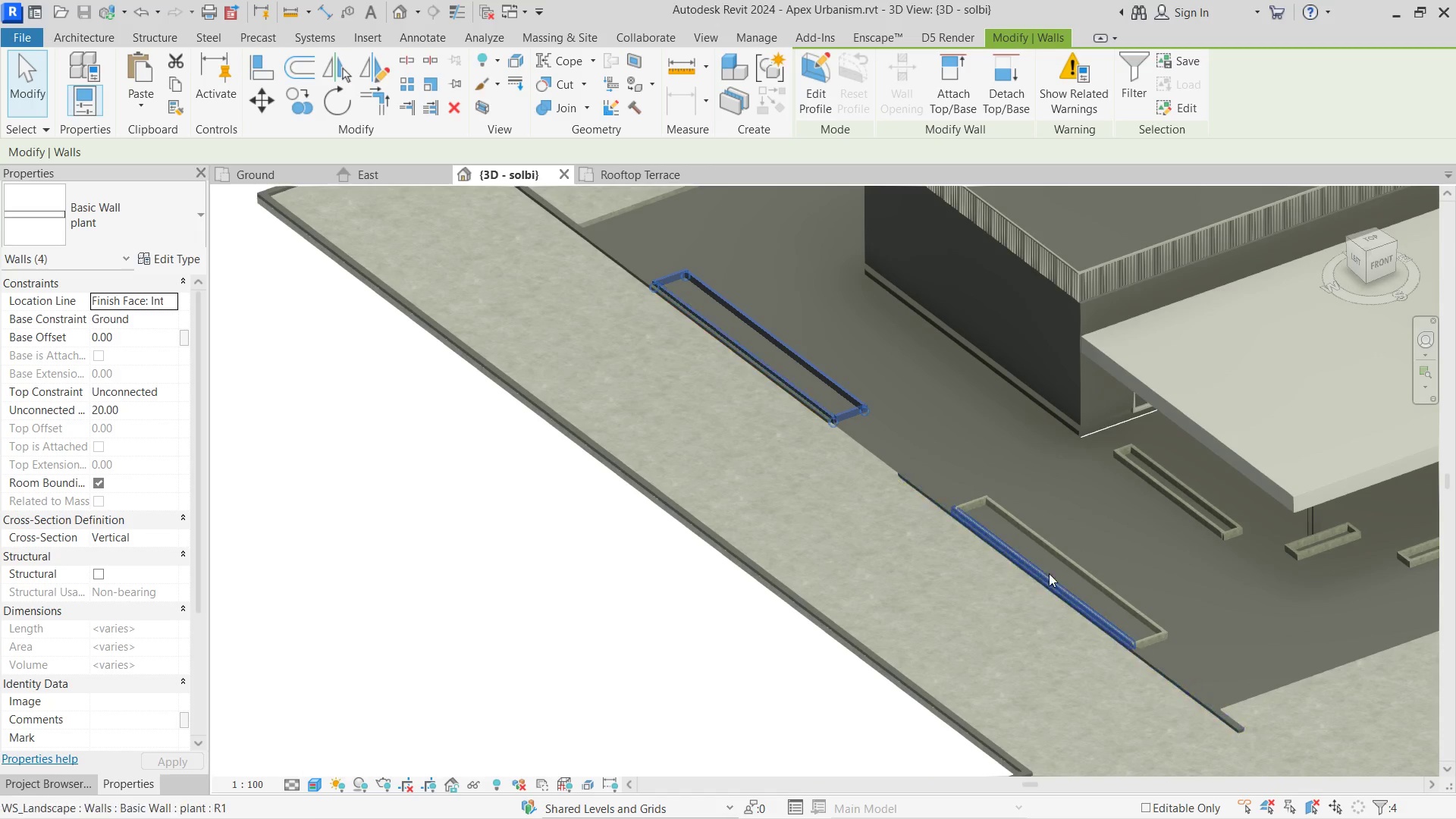 
left_click([1034, 546])
 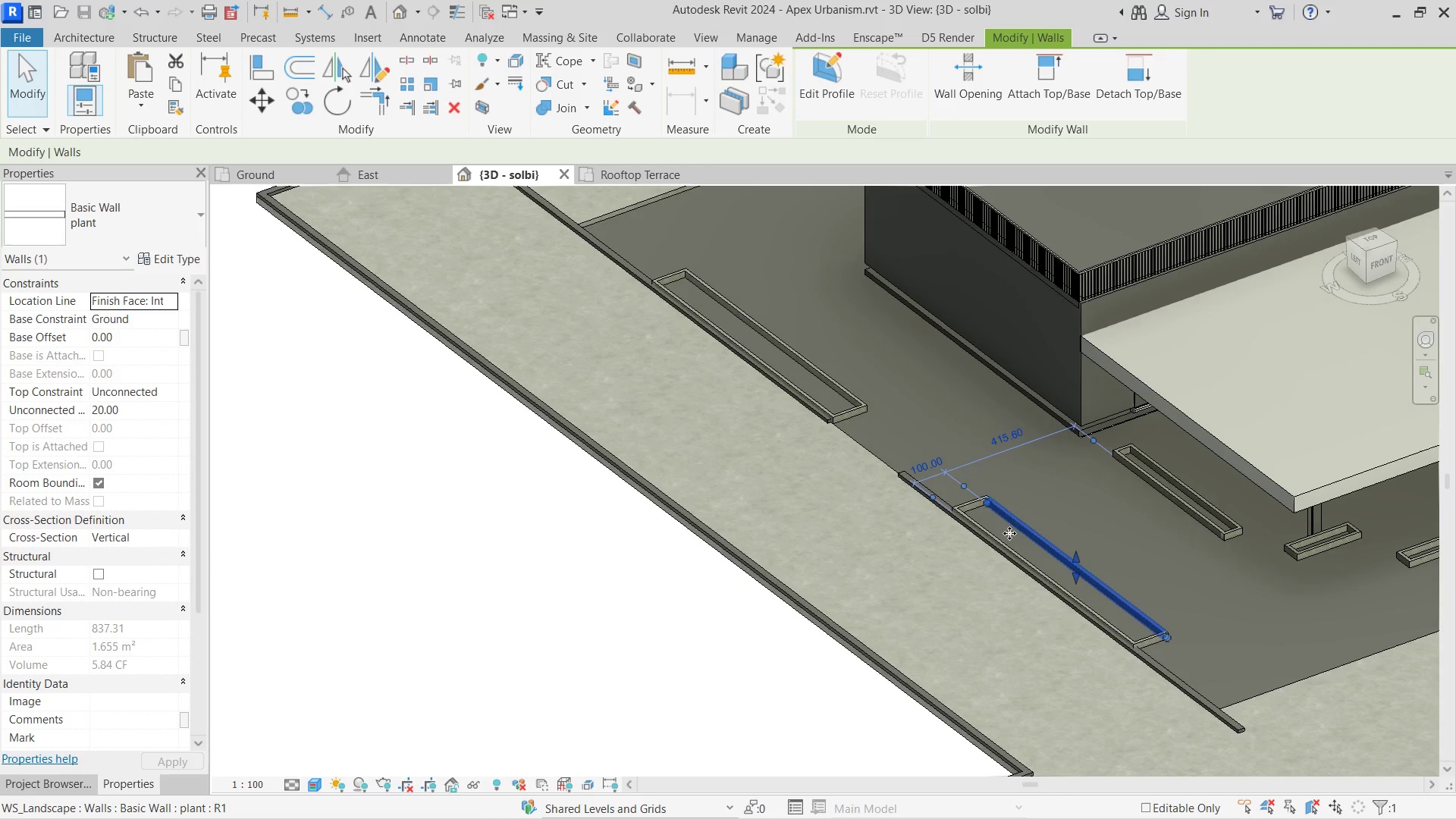 
key(Control+ControlLeft)
 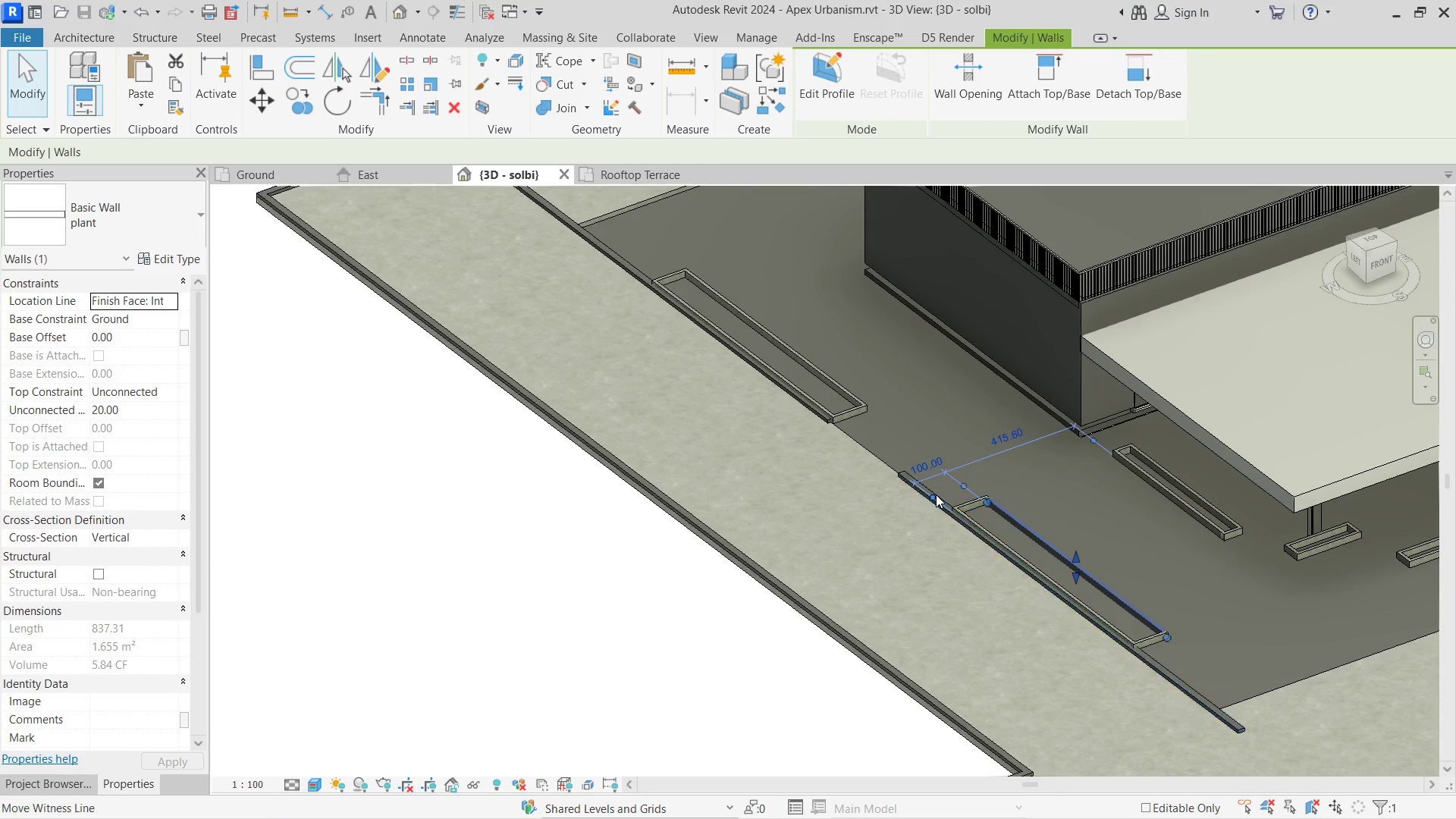 
hold_key(key=ControlLeft, duration=0.83)
left_click([1026, 505])
 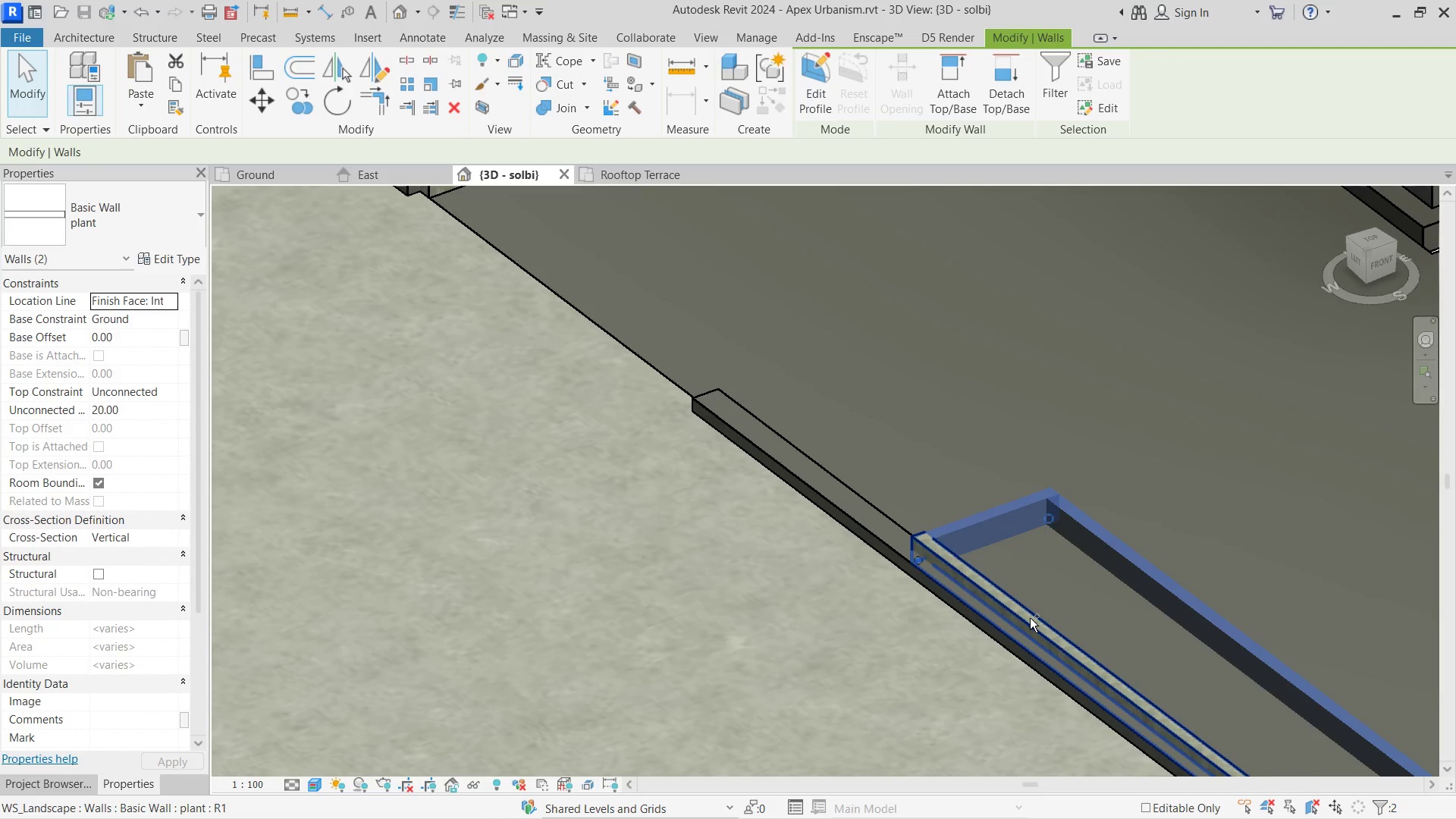 
scroll: coordinate [1026, 505], scroll_direction: up, amount: 10.0
 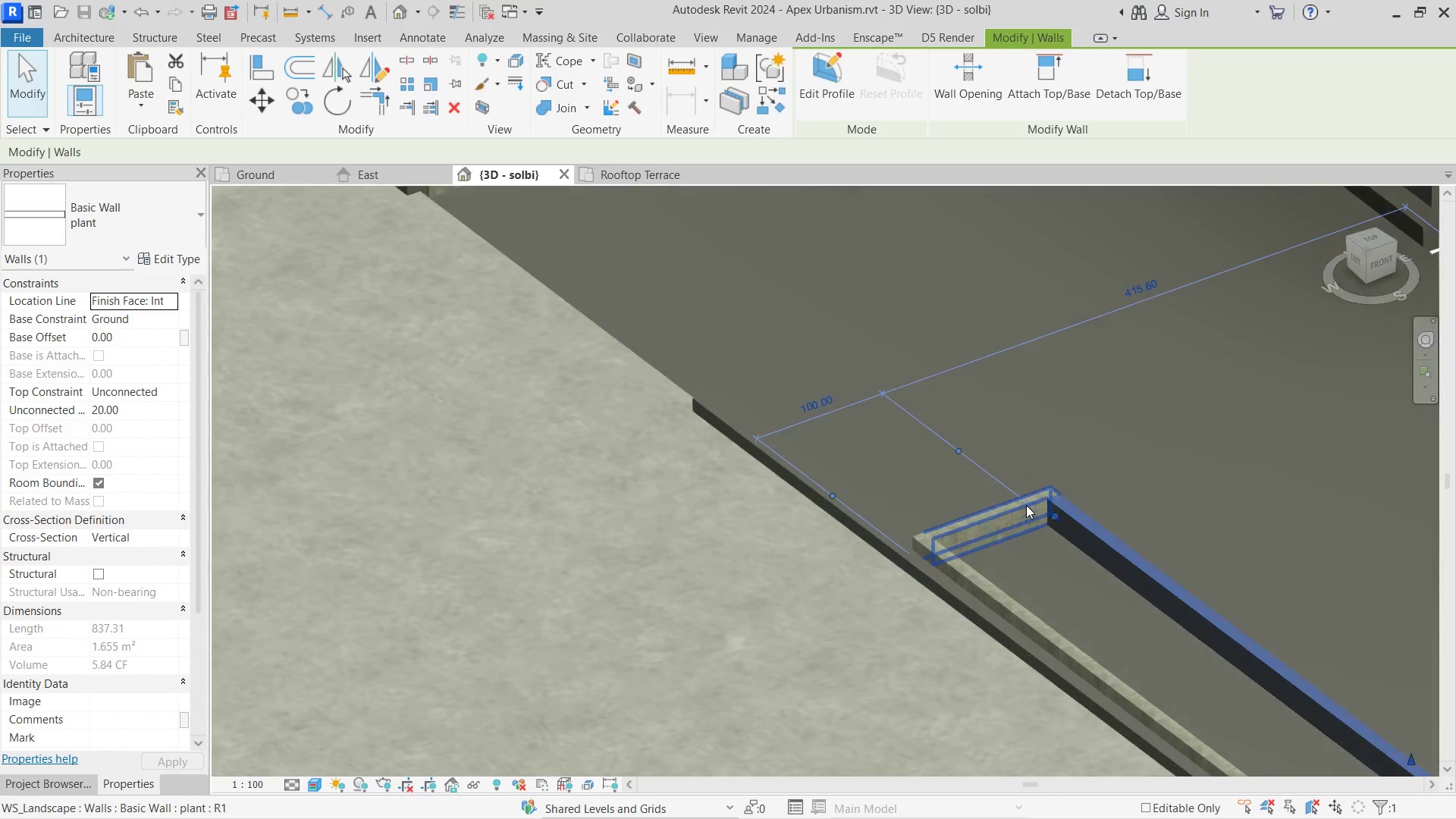 
double_click([1030, 618])
 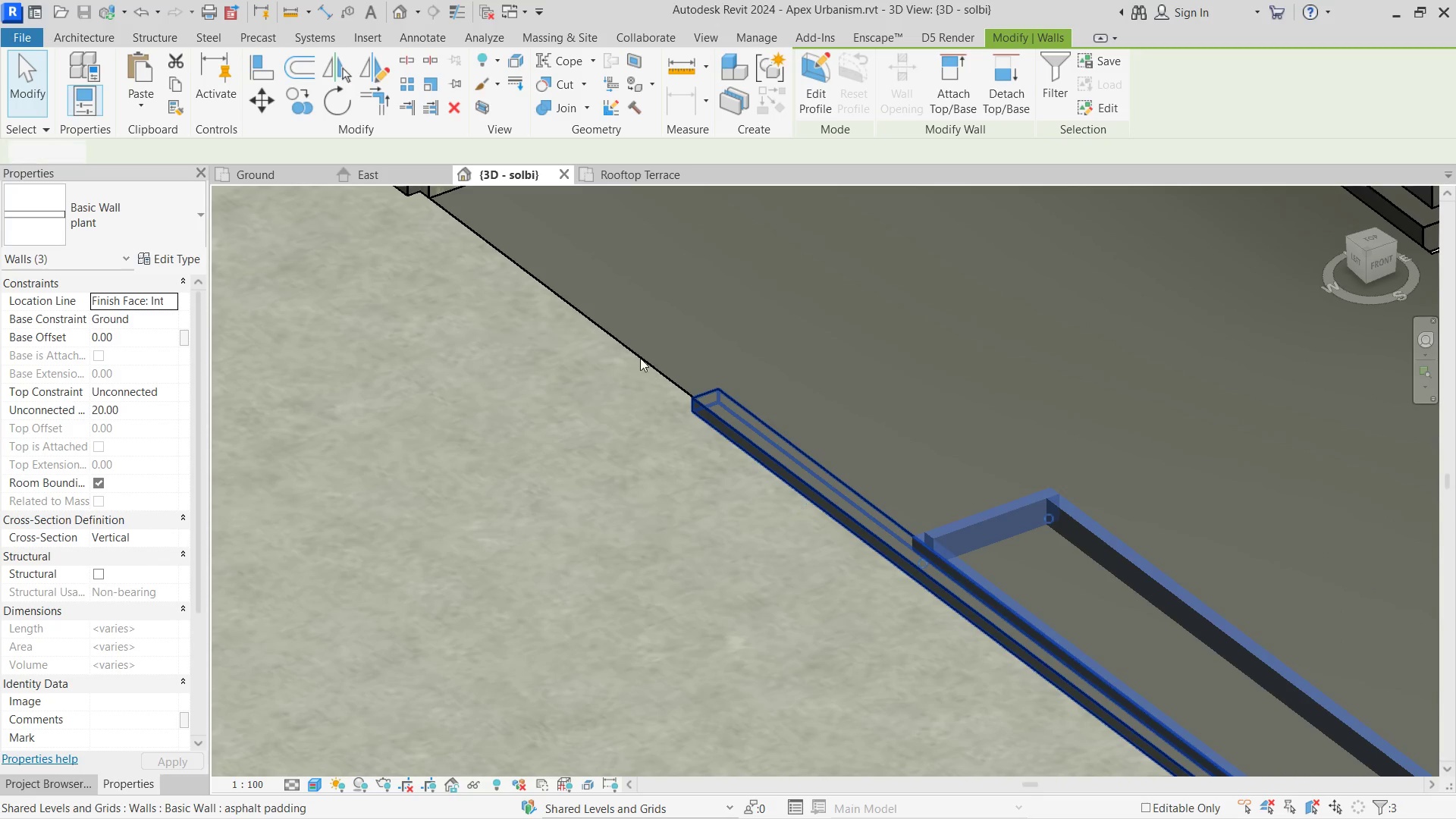 
hold_key(key=ControlLeft, duration=2.77)
 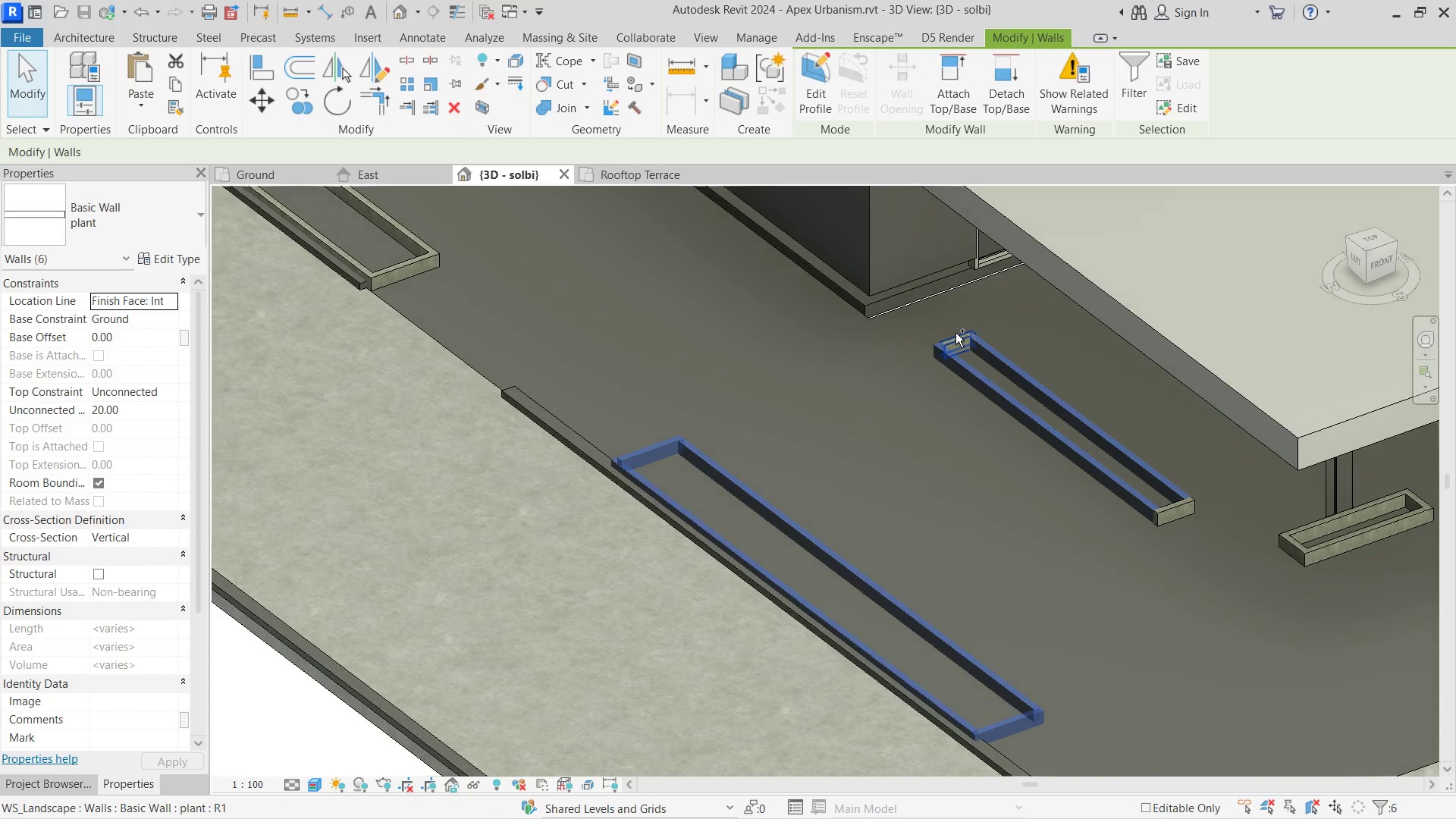 
scroll: coordinate [640, 358], scroll_direction: down, amount: 7.0
 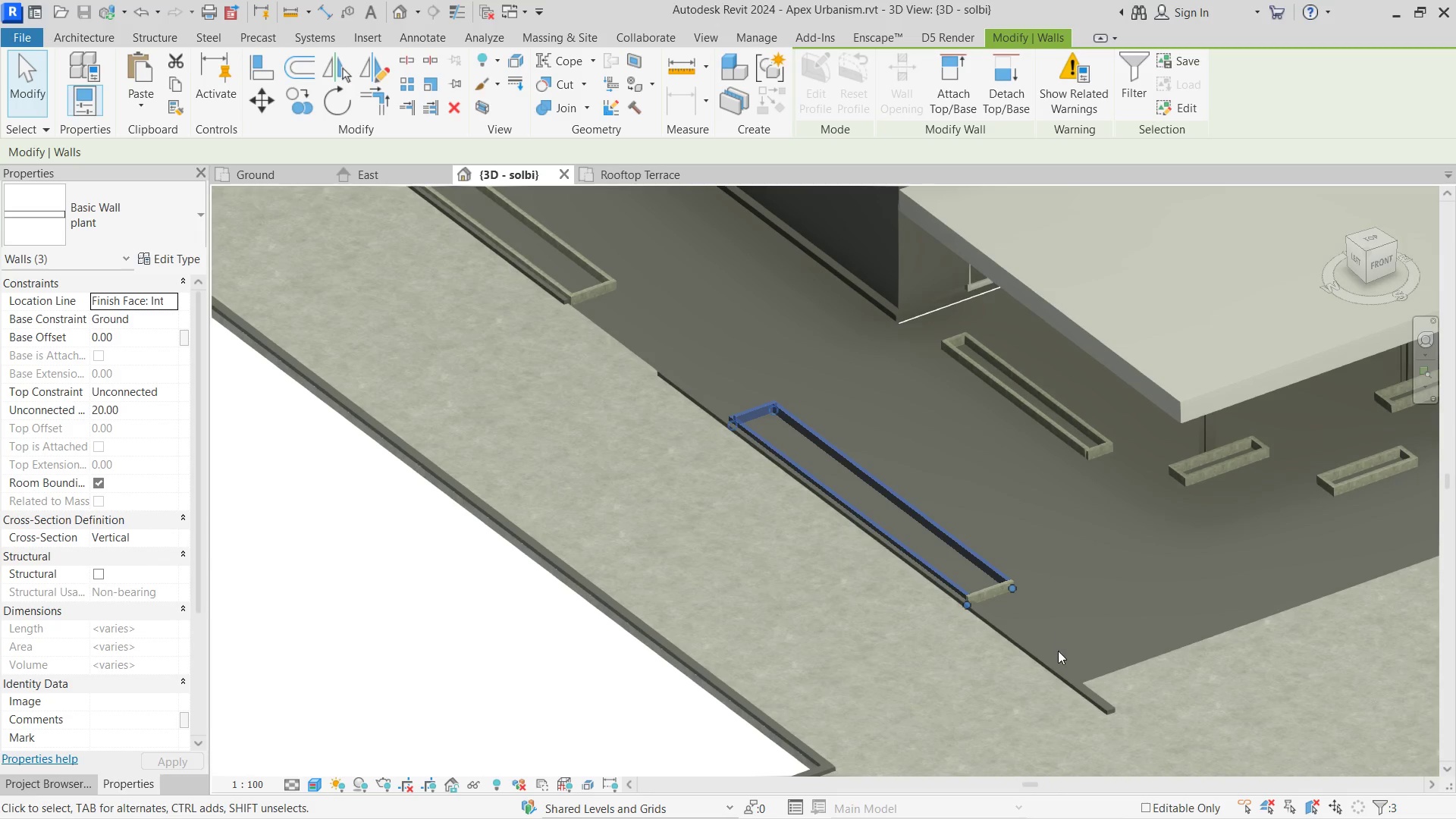 
left_click([985, 595])
 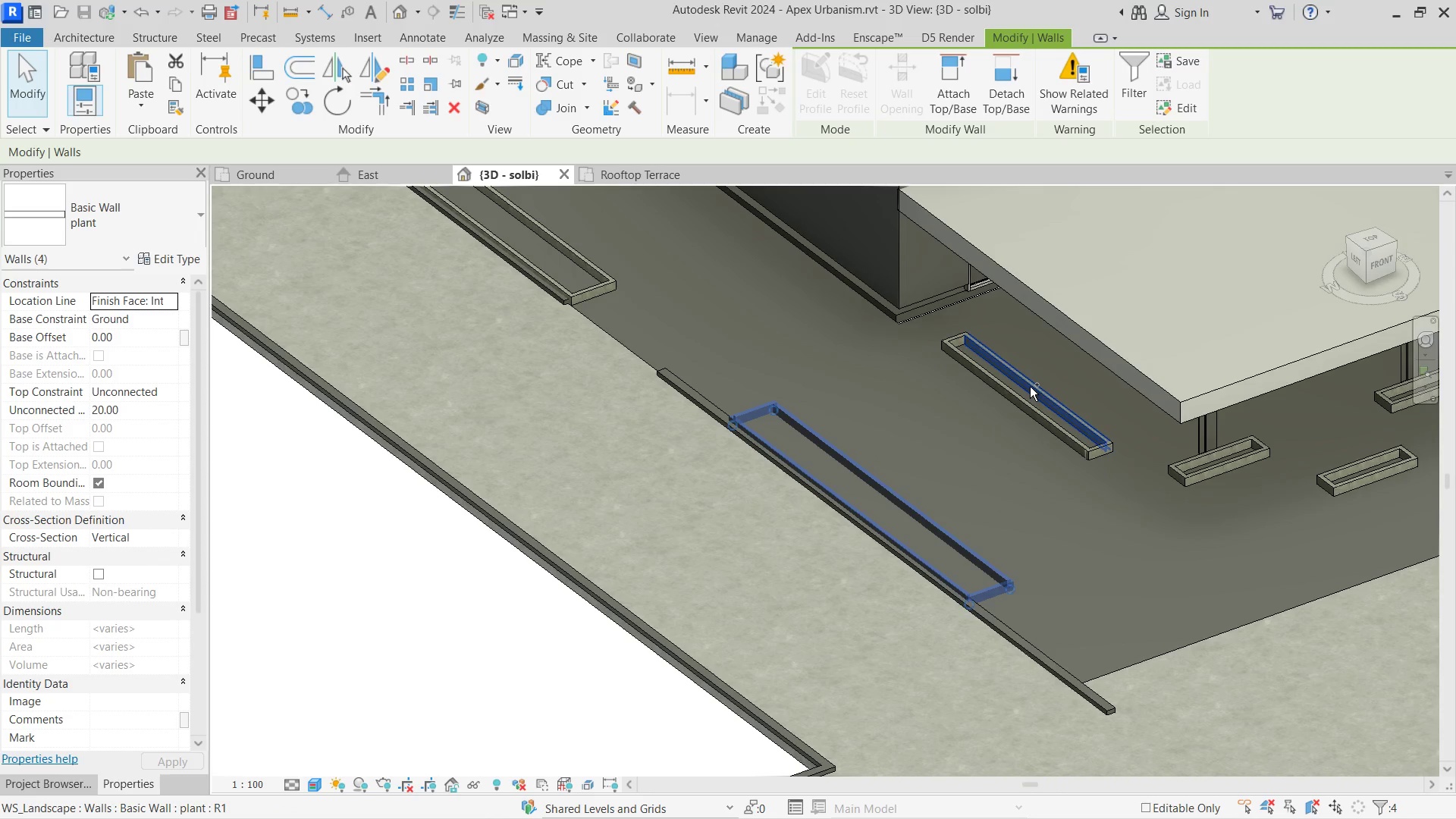 
left_click([1030, 387])
 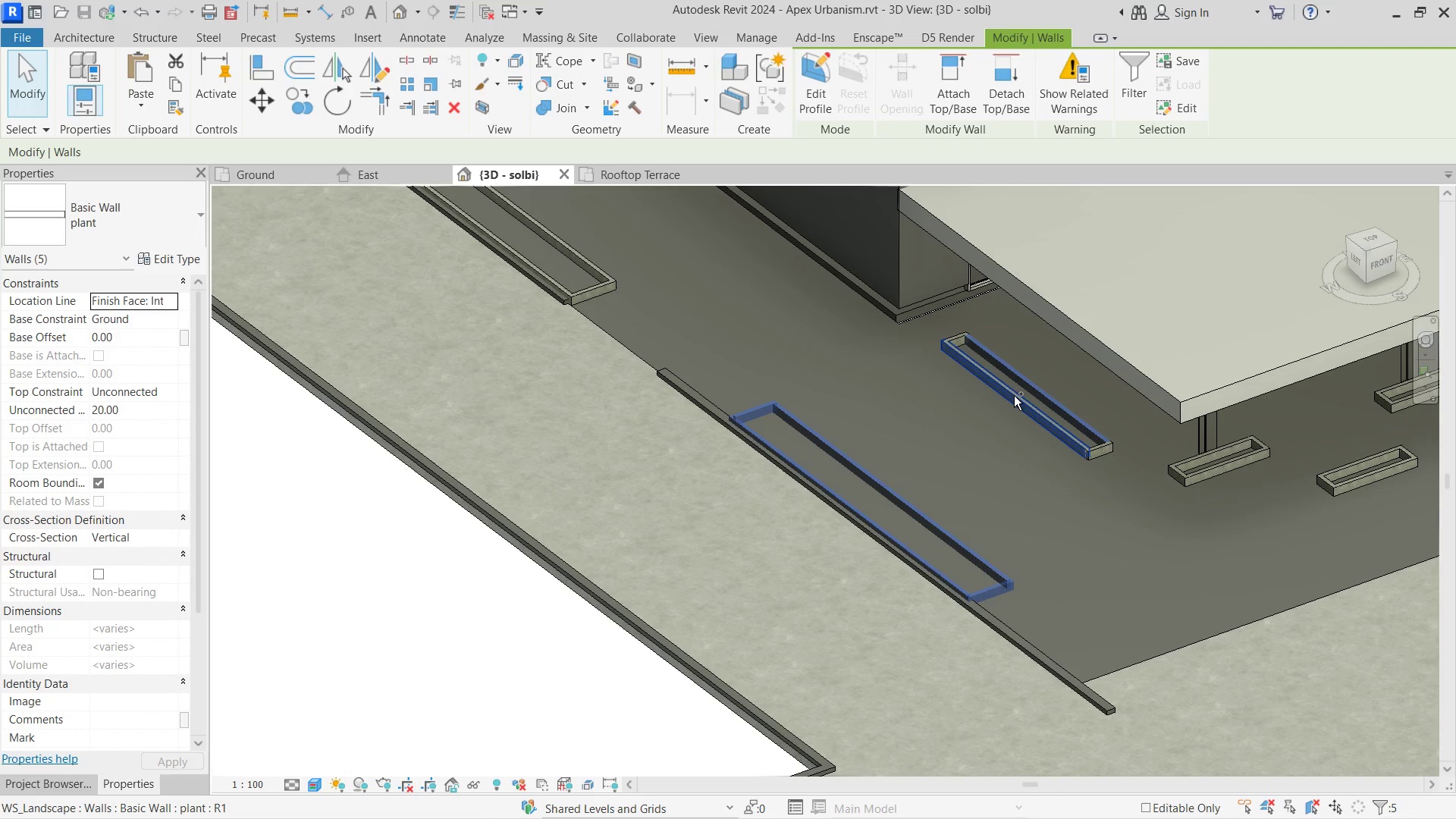 
left_click_drag(start_coordinate=[1014, 396], to_coordinate=[1005, 396])
 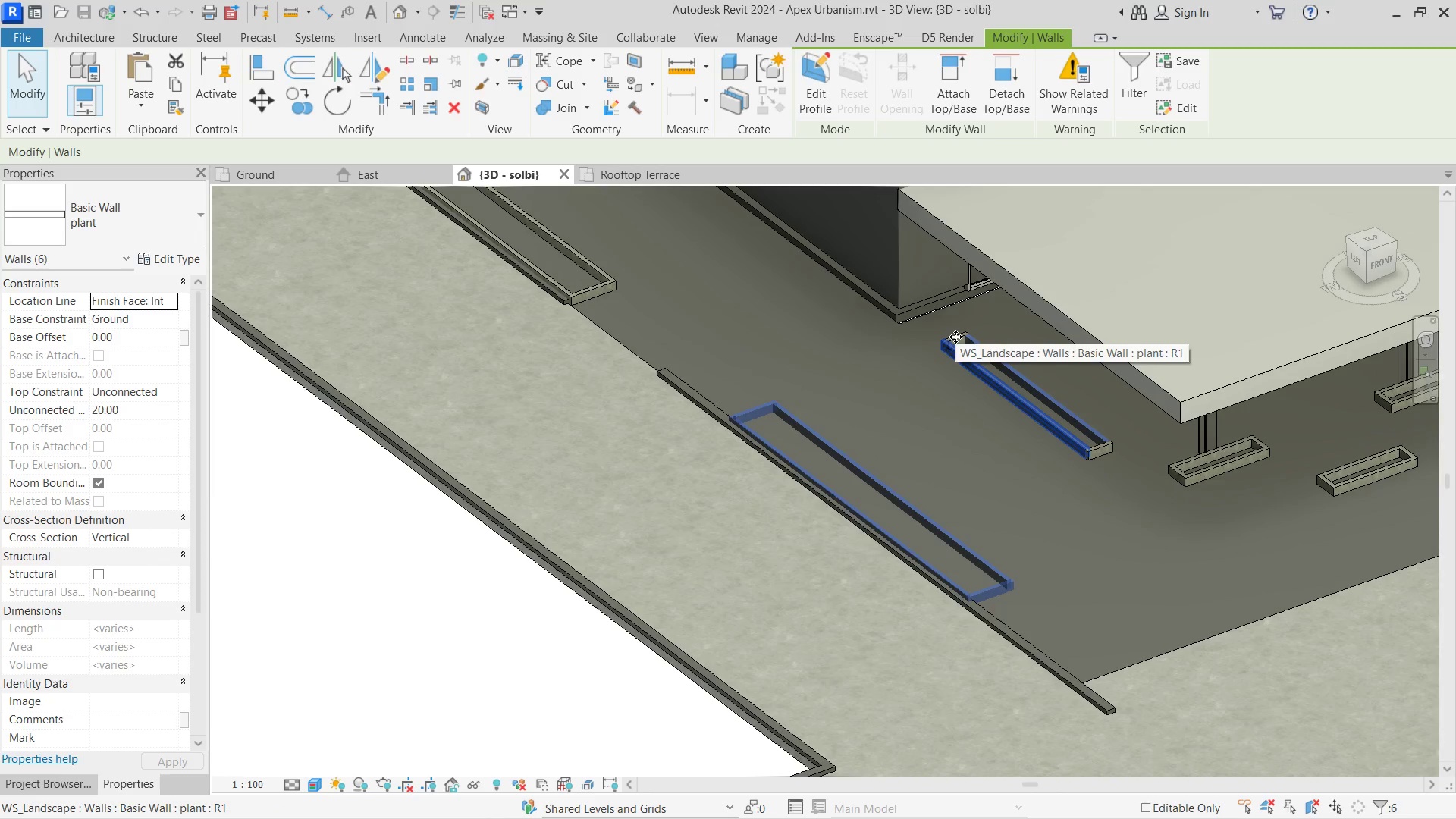 
hold_key(key=ControlLeft, duration=1.38)
left_click([956, 333])
 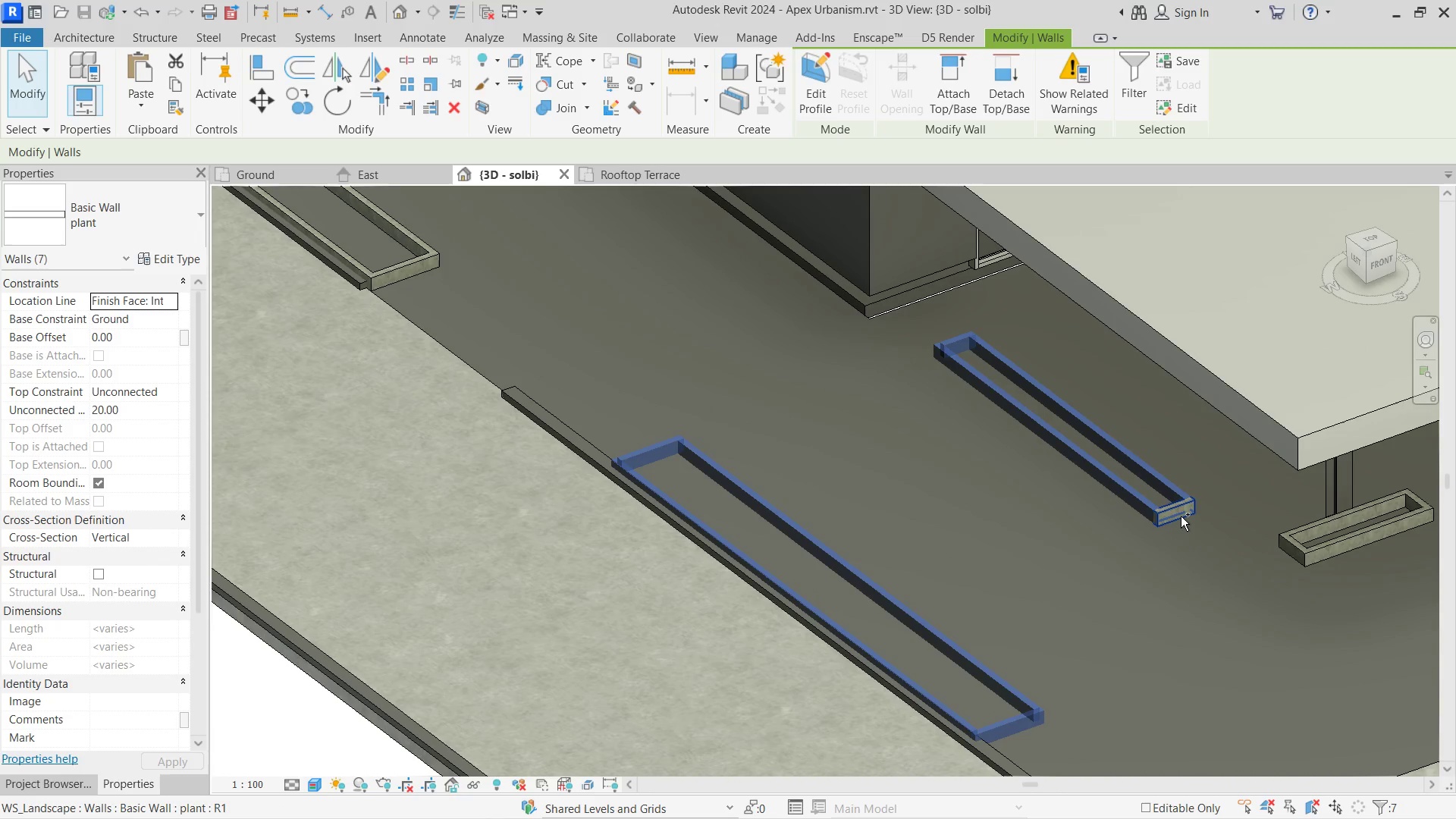 
scroll: coordinate [956, 333], scroll_direction: up, amount: 3.0
 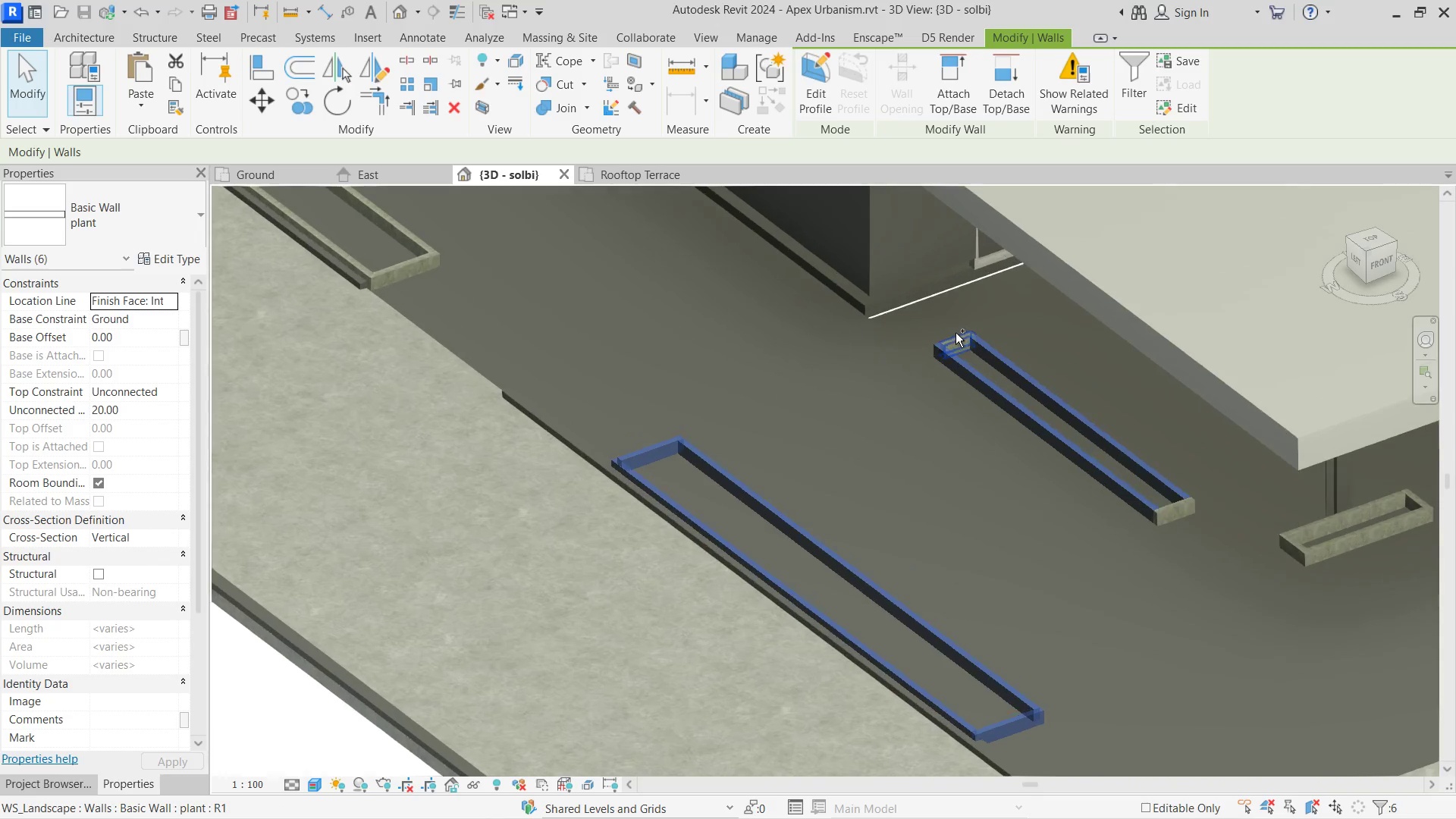 
left_click([1181, 516])
 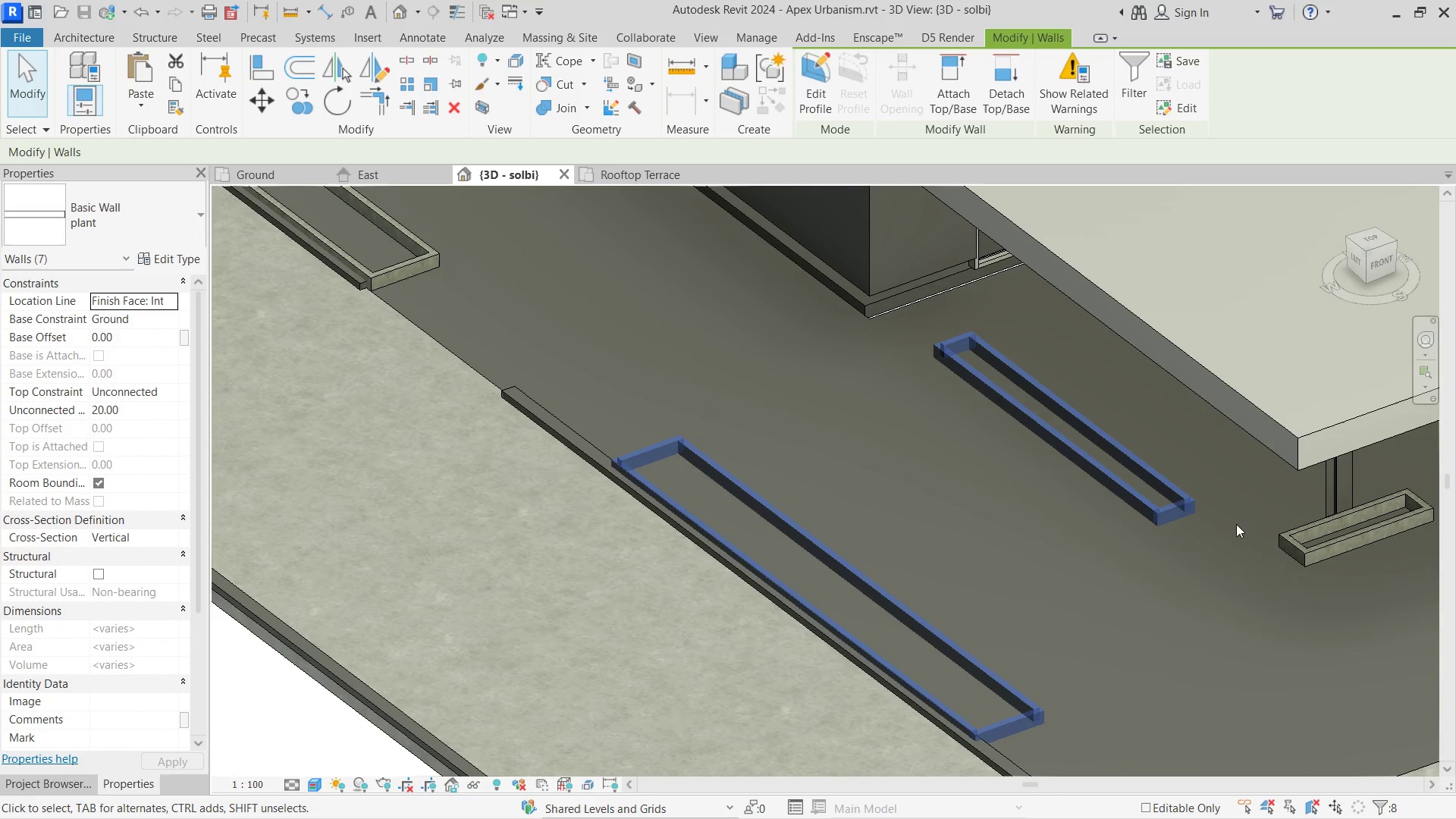 
hold_key(key=ControlLeft, duration=2.0)
left_click([1286, 544])
 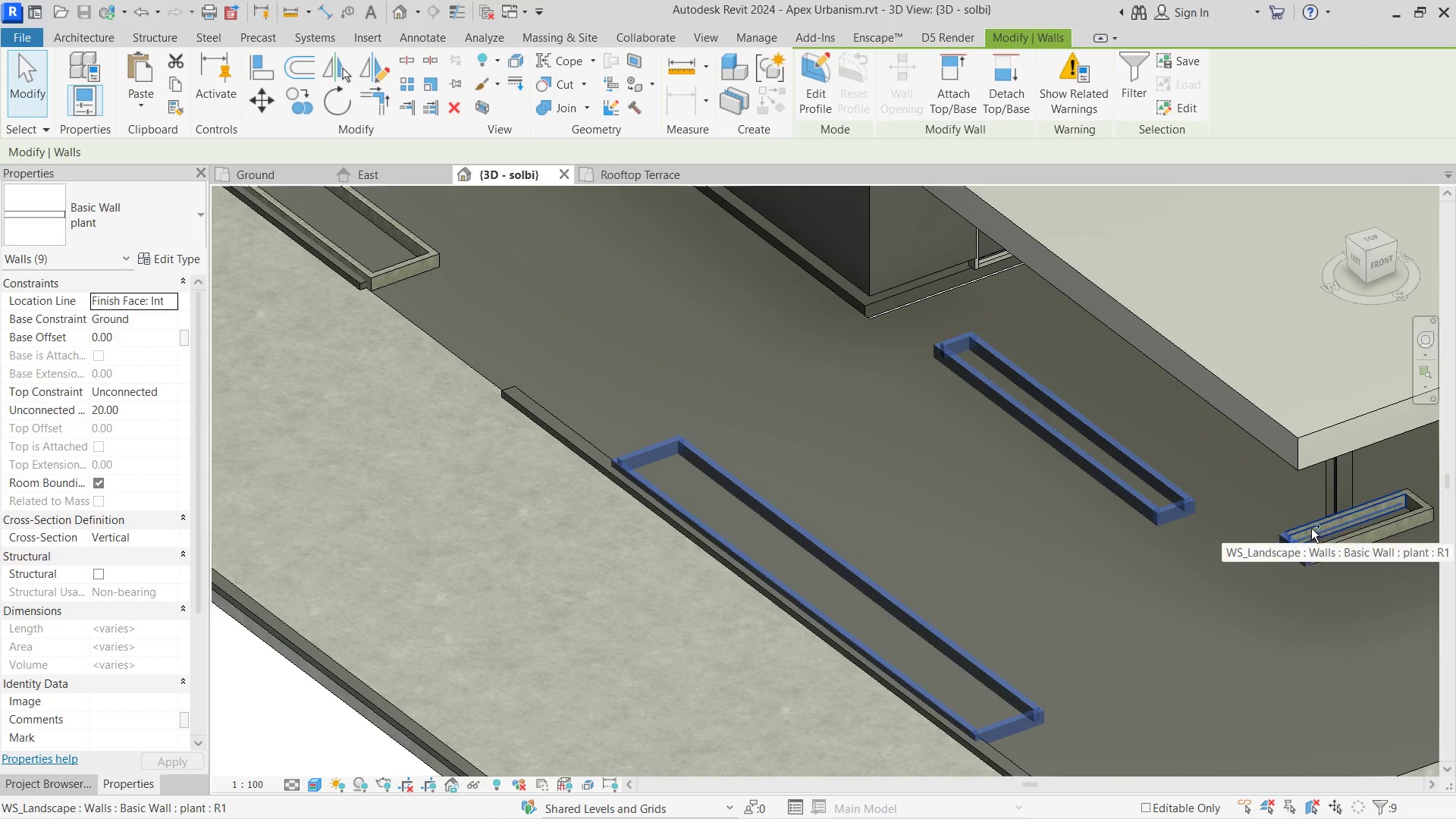 
left_click([1311, 529])
 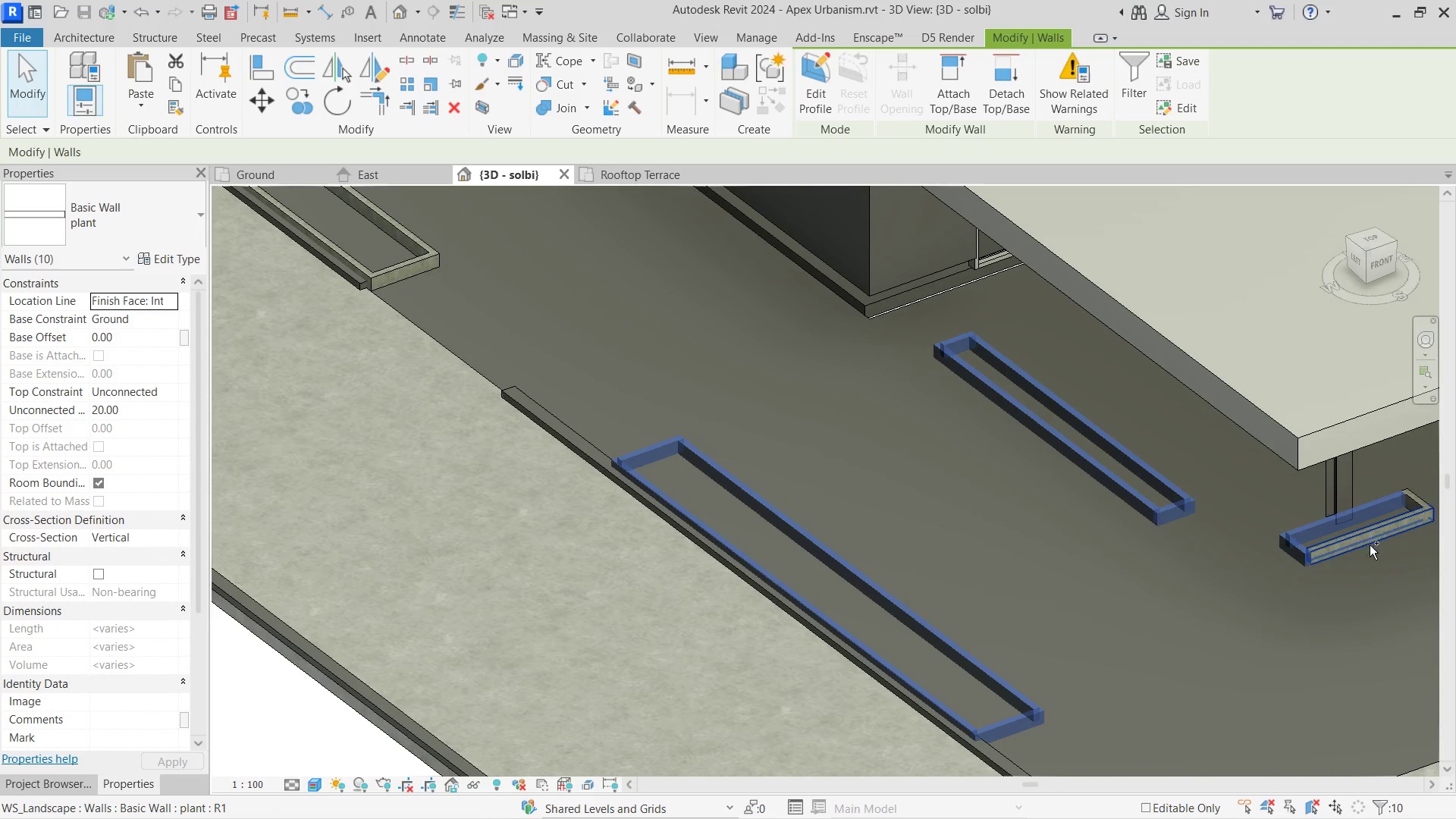 
left_click([1370, 545])
 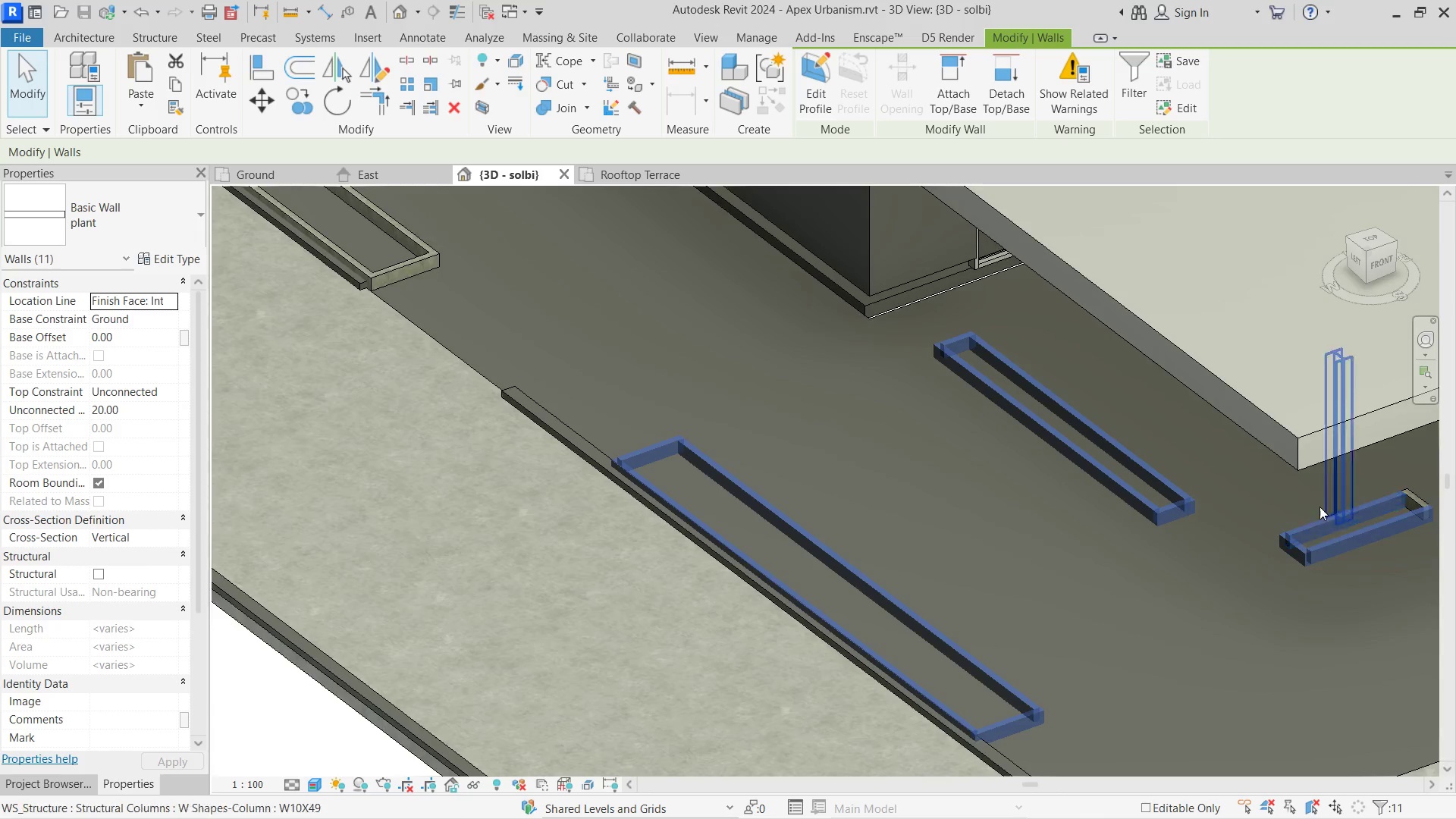 
hold_key(key=ControlLeft, duration=0.56)
 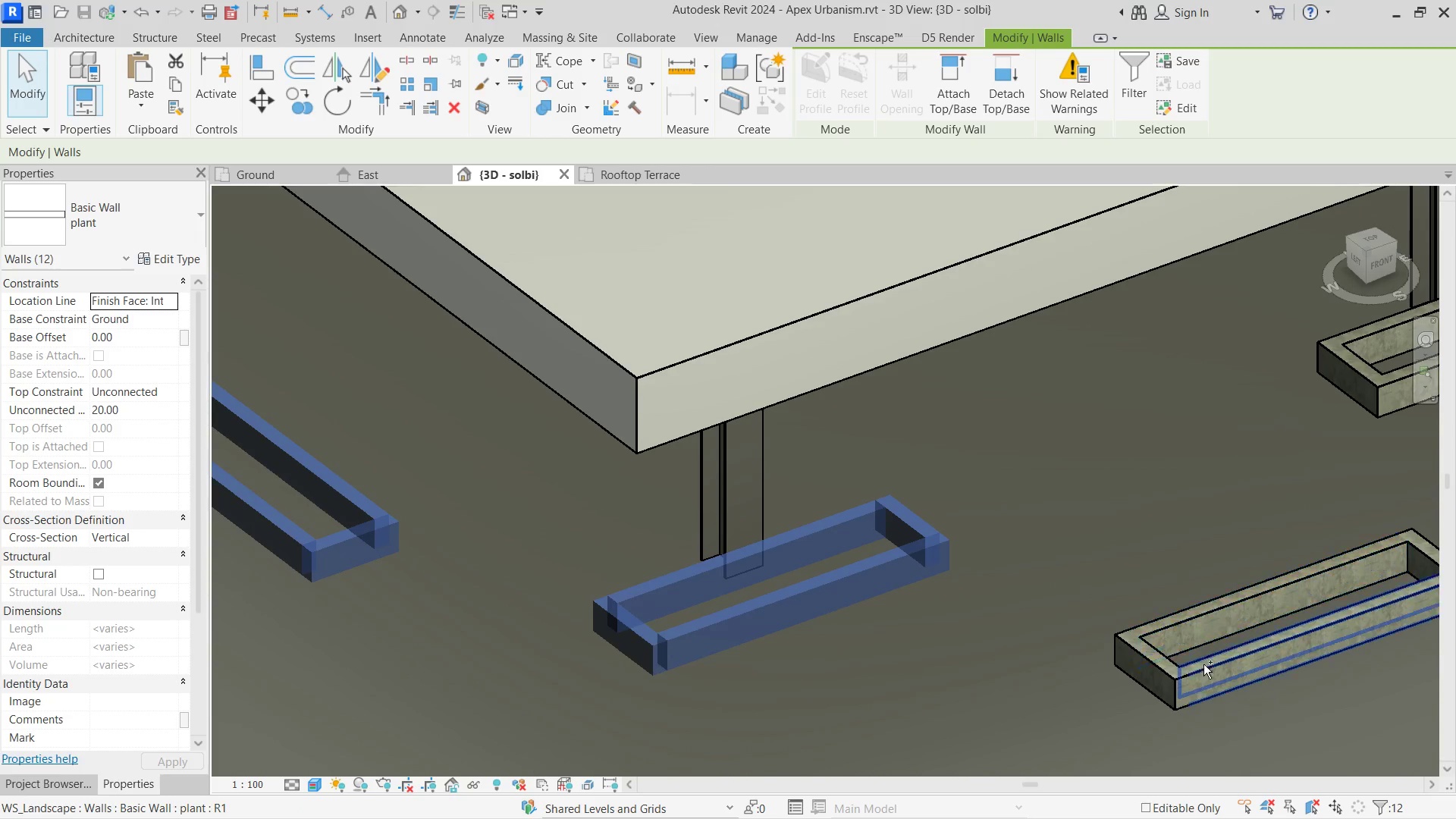 
scroll: coordinate [982, 538], scroll_direction: up, amount: 6.0
 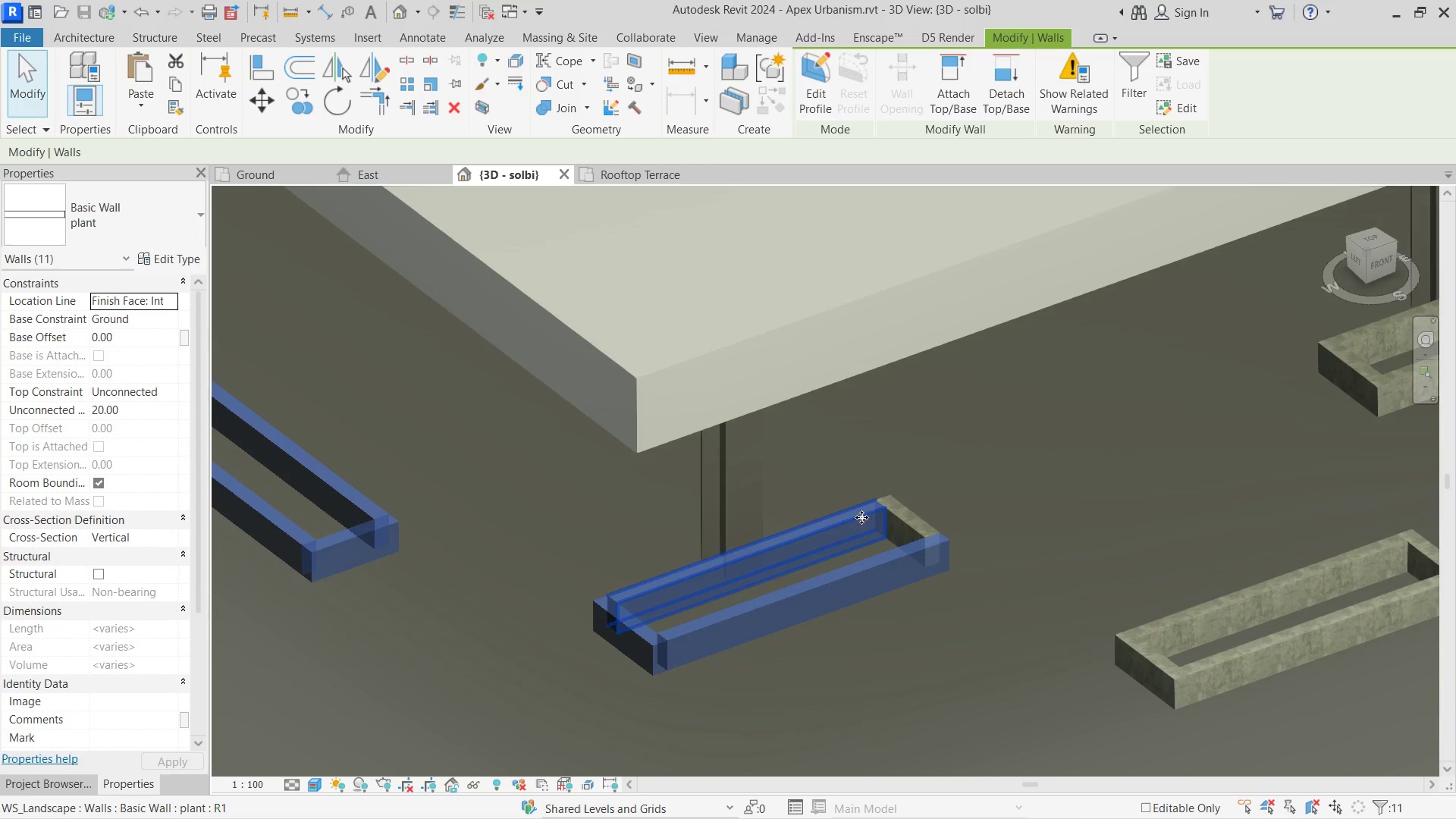 
left_click([911, 514])
 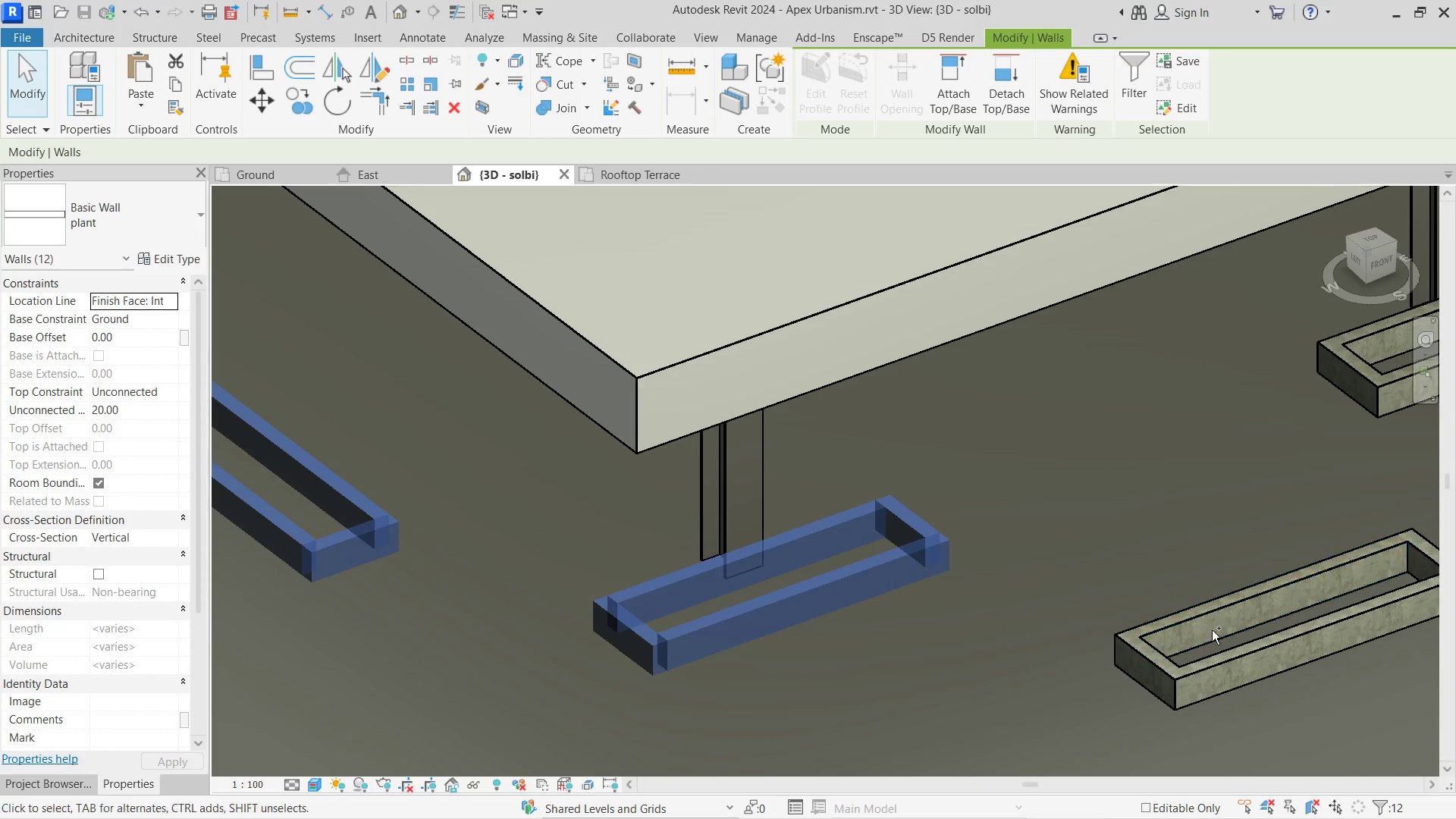 
hold_key(key=ControlLeft, duration=2.14)
left_click([1210, 664])
 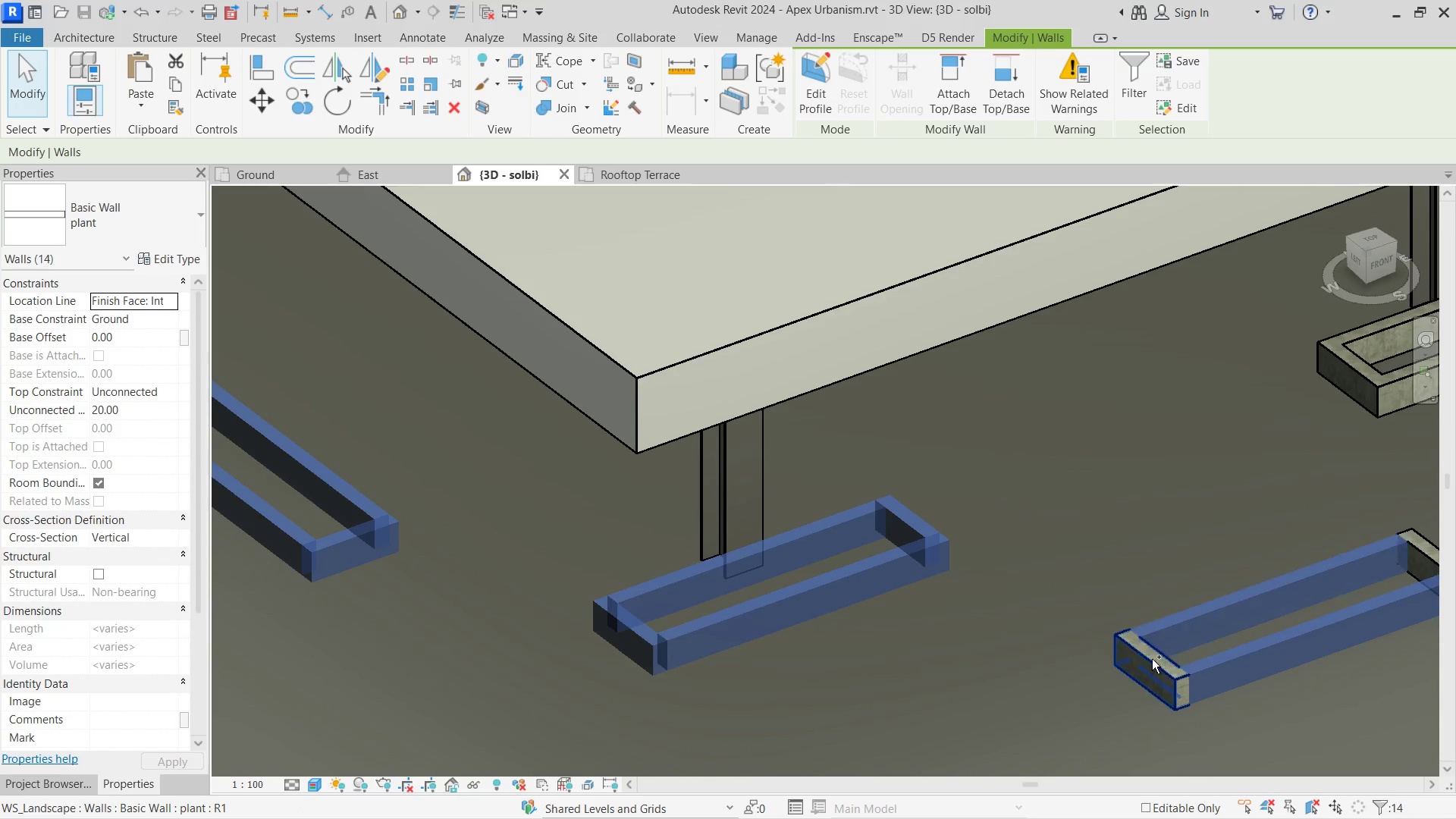 
left_click([1146, 666])
 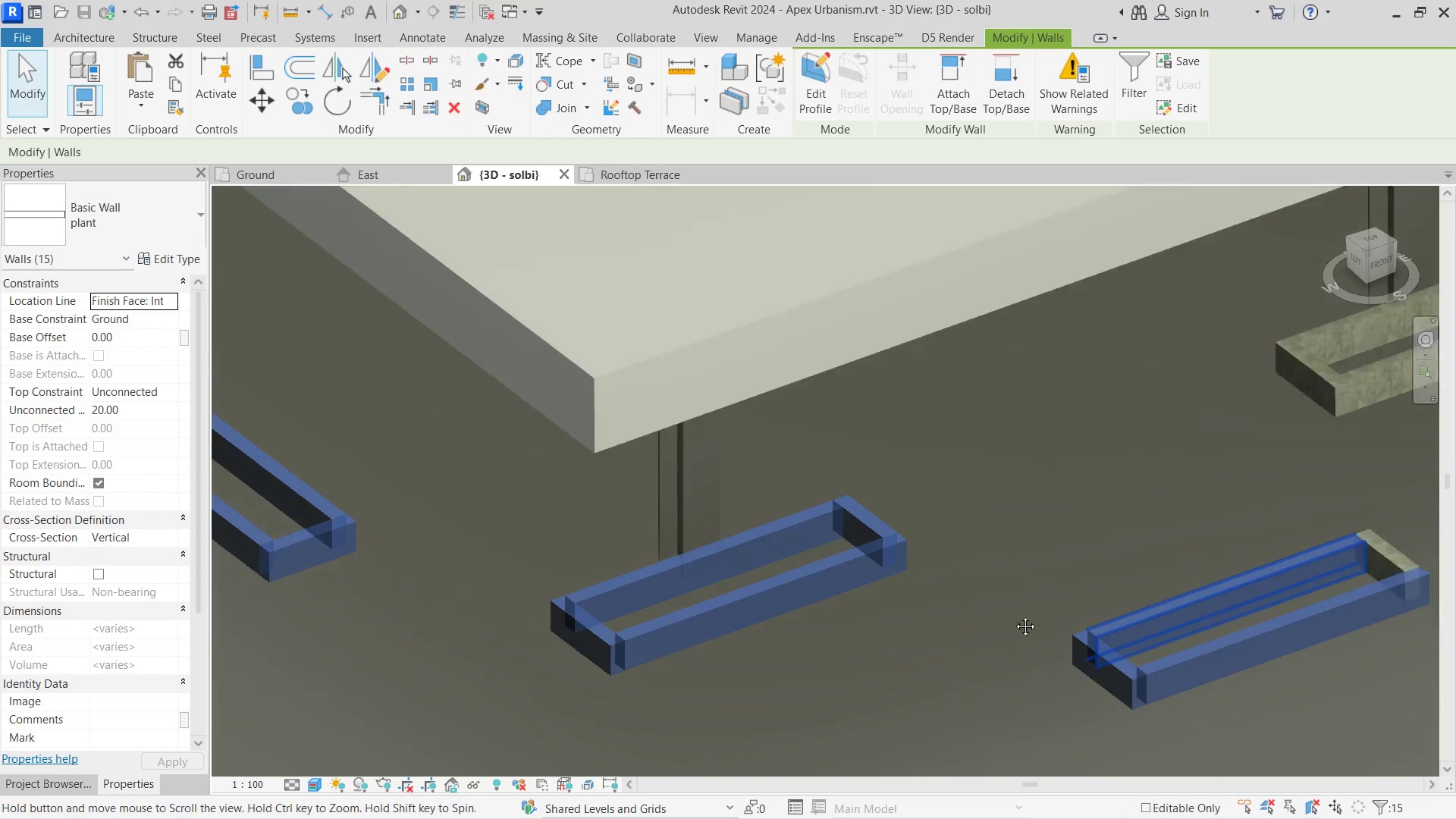 
hold_key(key=ControlLeft, duration=2.38)
 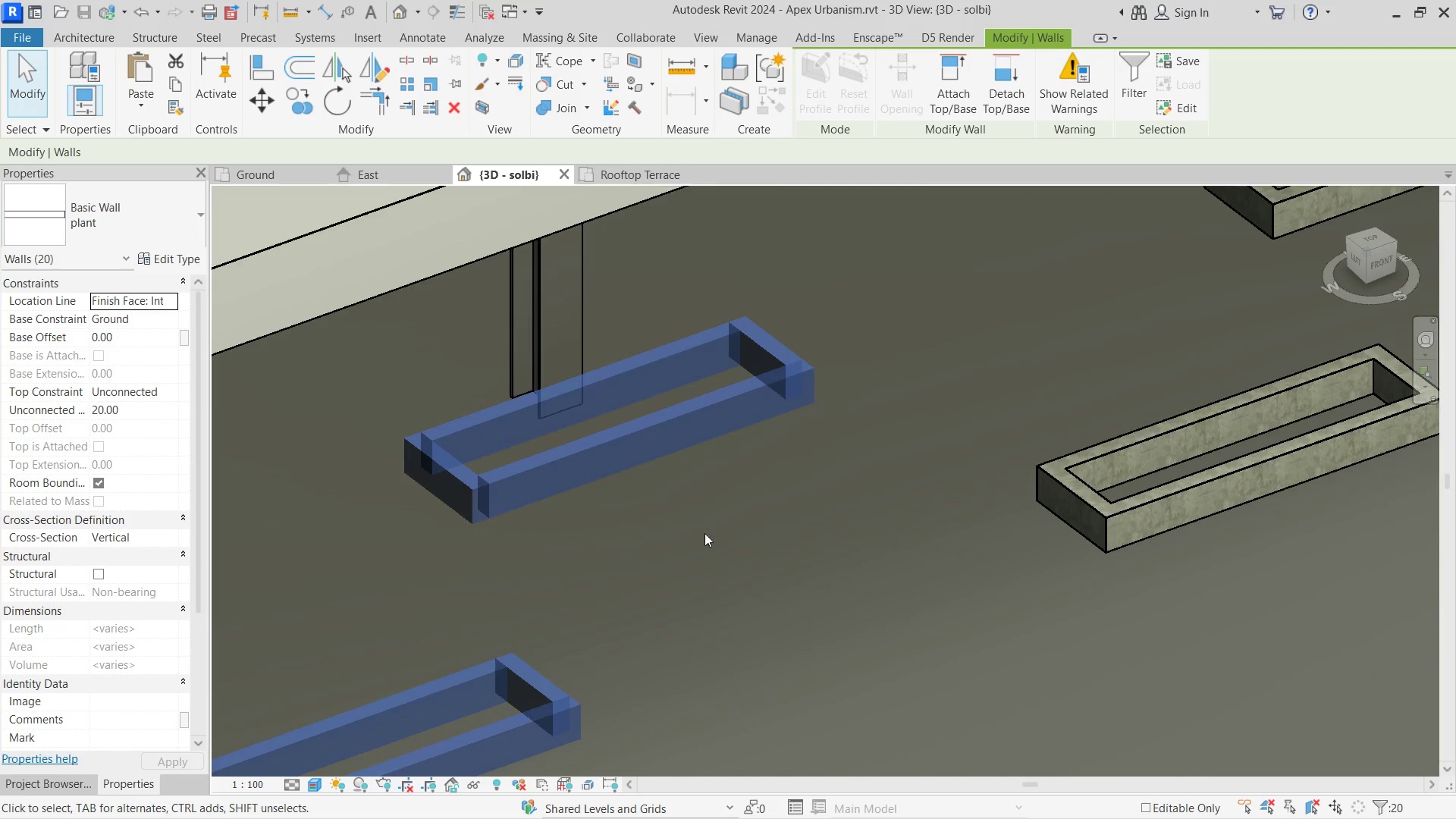 
scroll: coordinate [780, 618], scroll_direction: up, amount: 1.0
 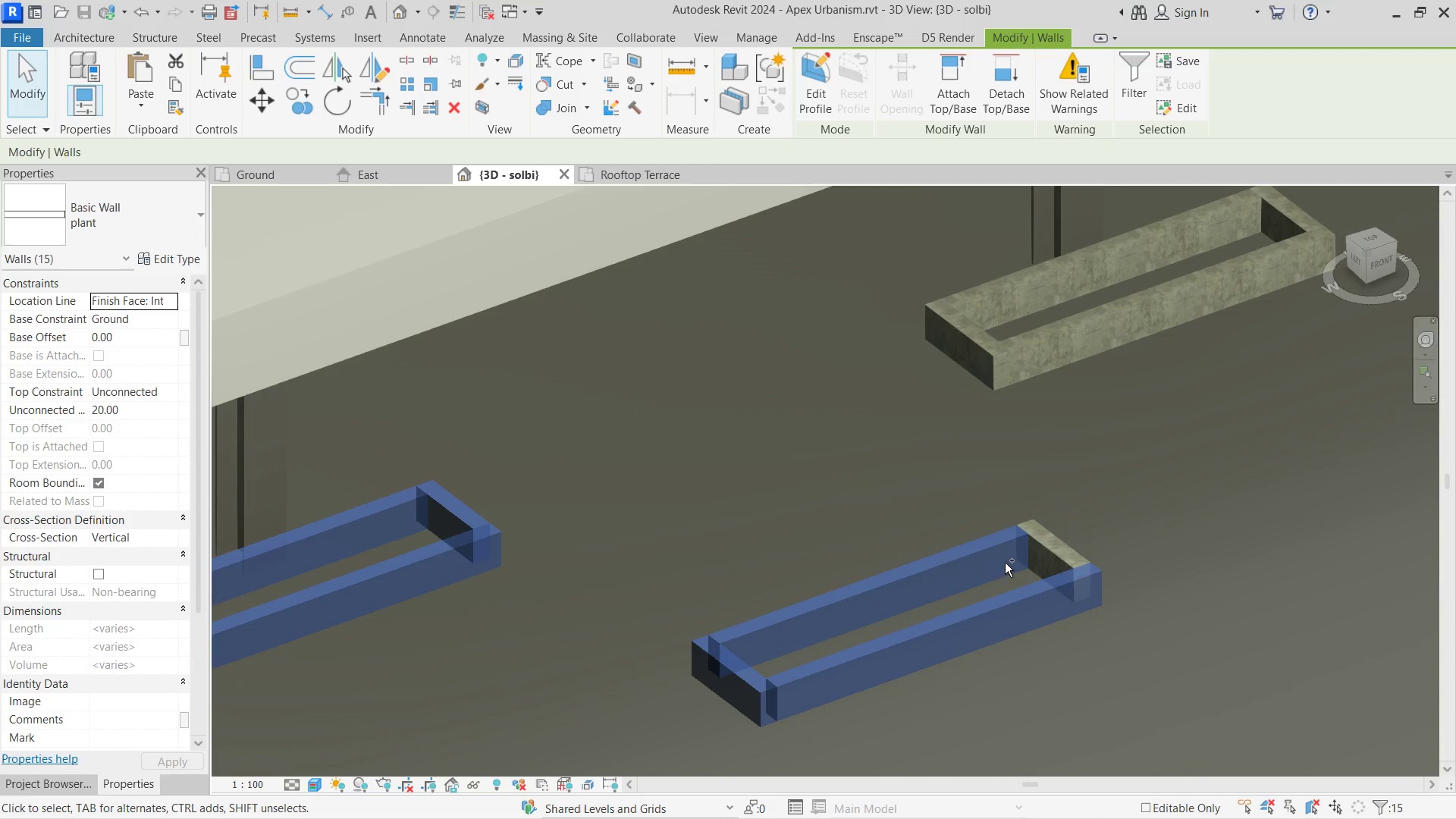 
double_click([993, 359])
 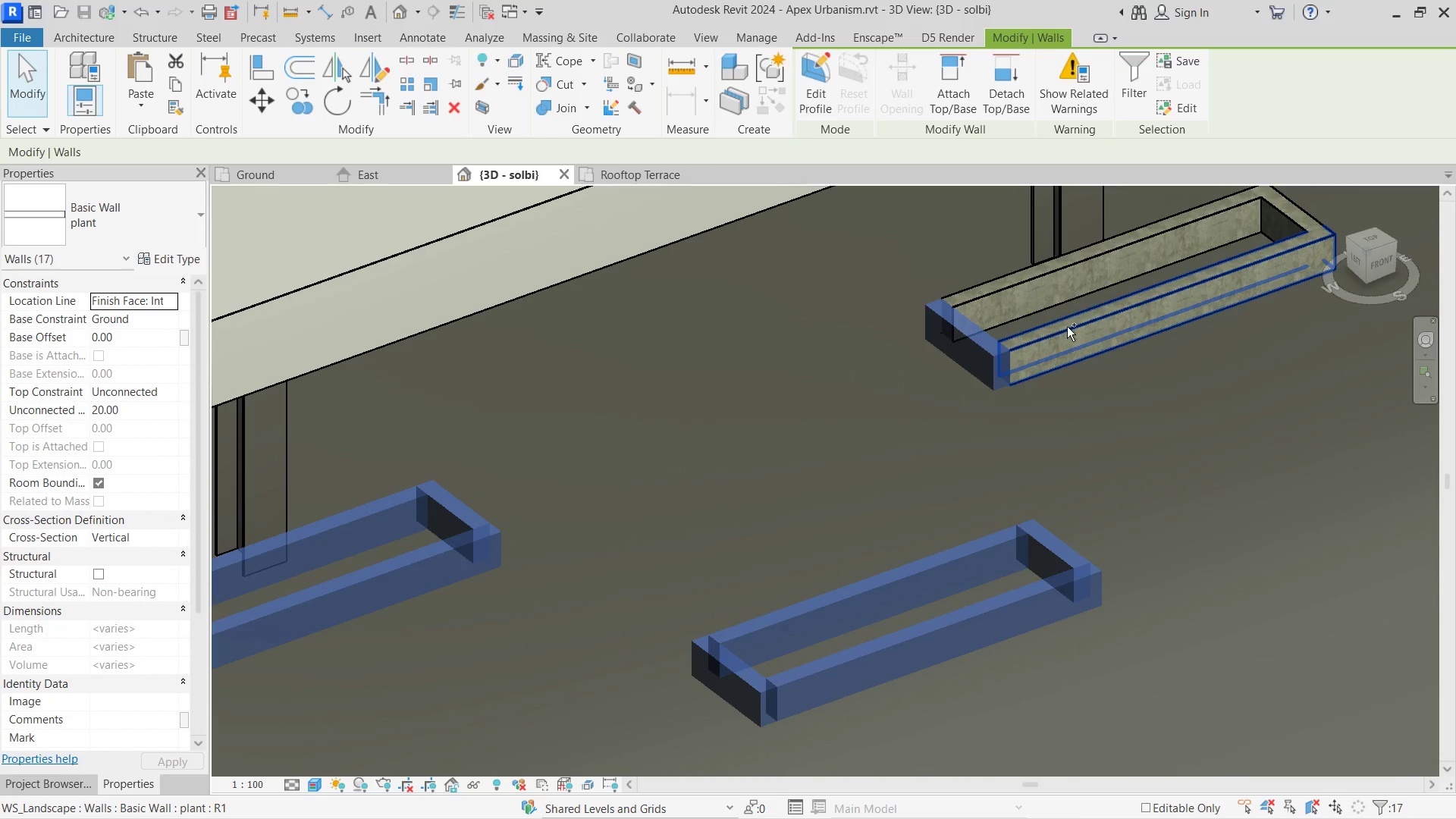 
triple_click([1068, 325])
 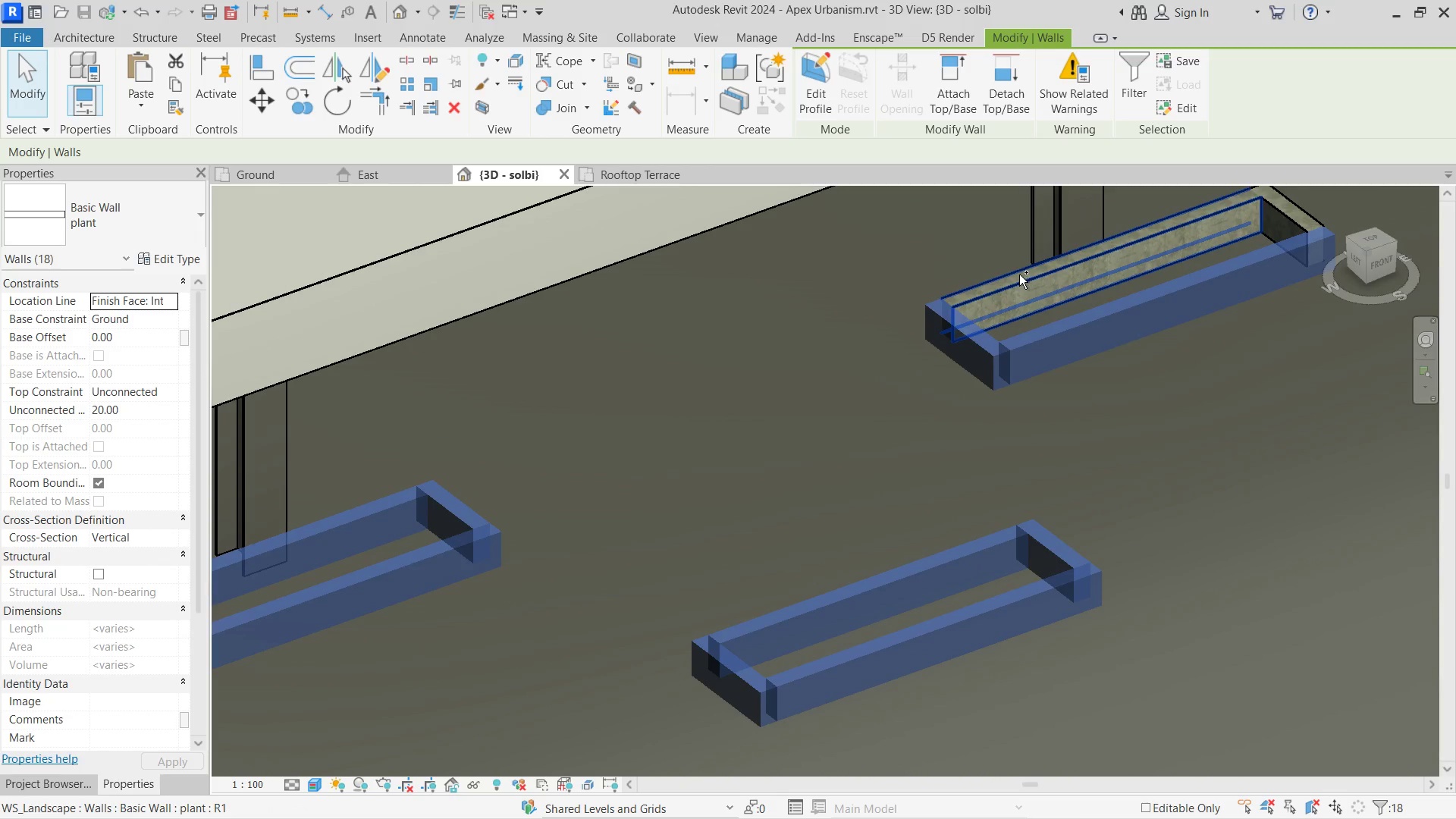 
triple_click([1019, 275])
 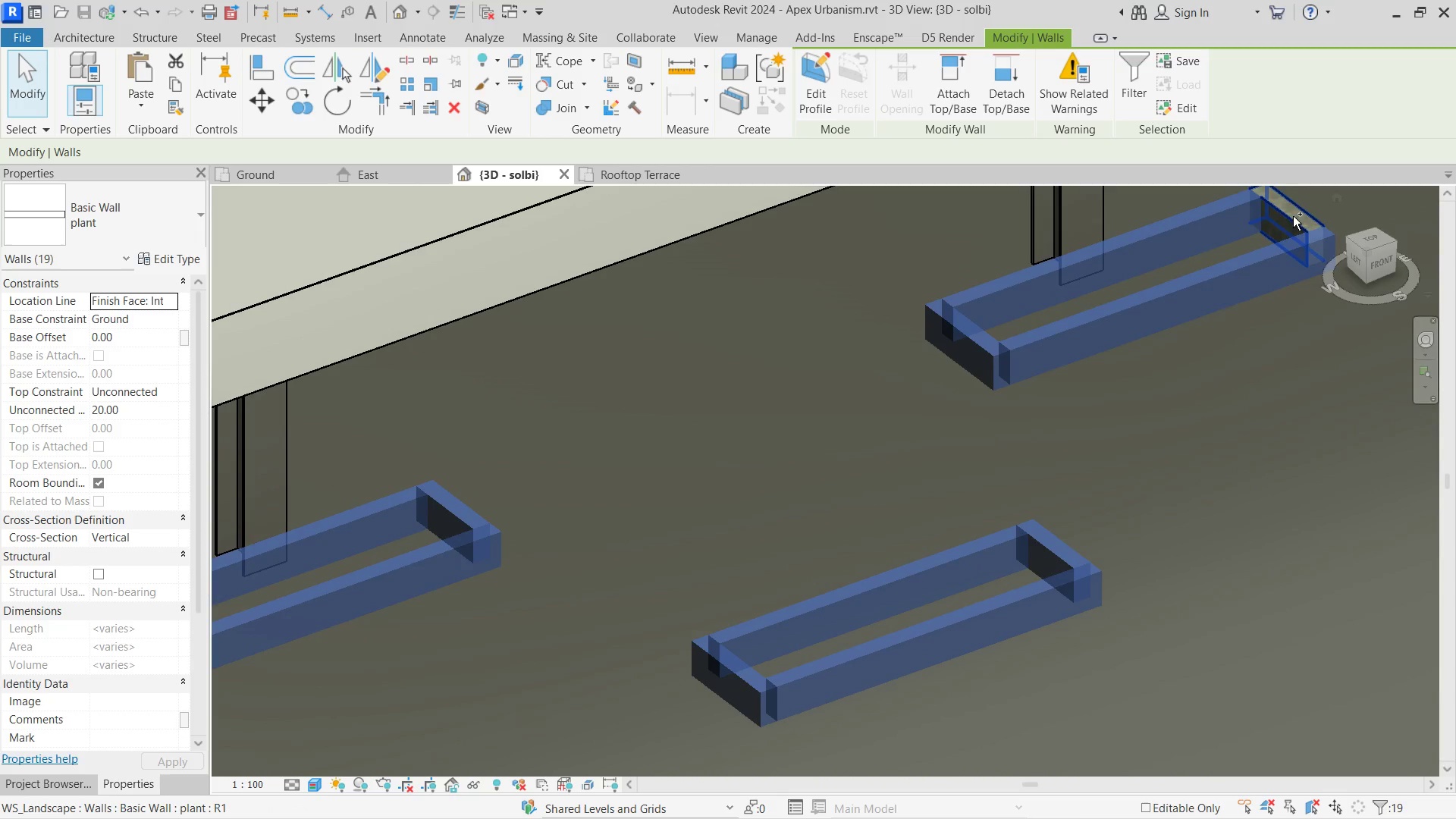 
left_click([1293, 216])
 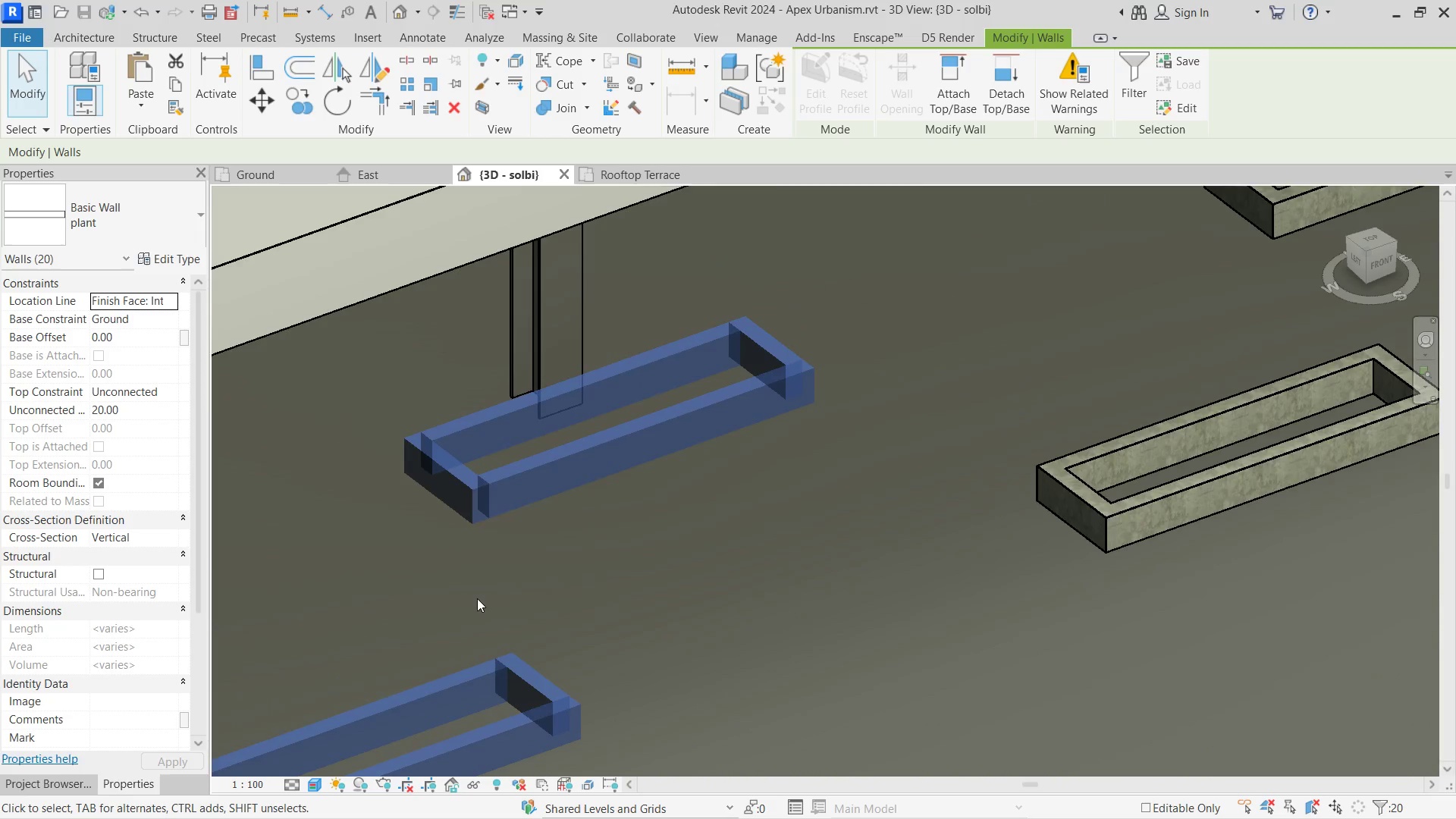 
hold_key(key=ControlLeft, duration=4.88)
 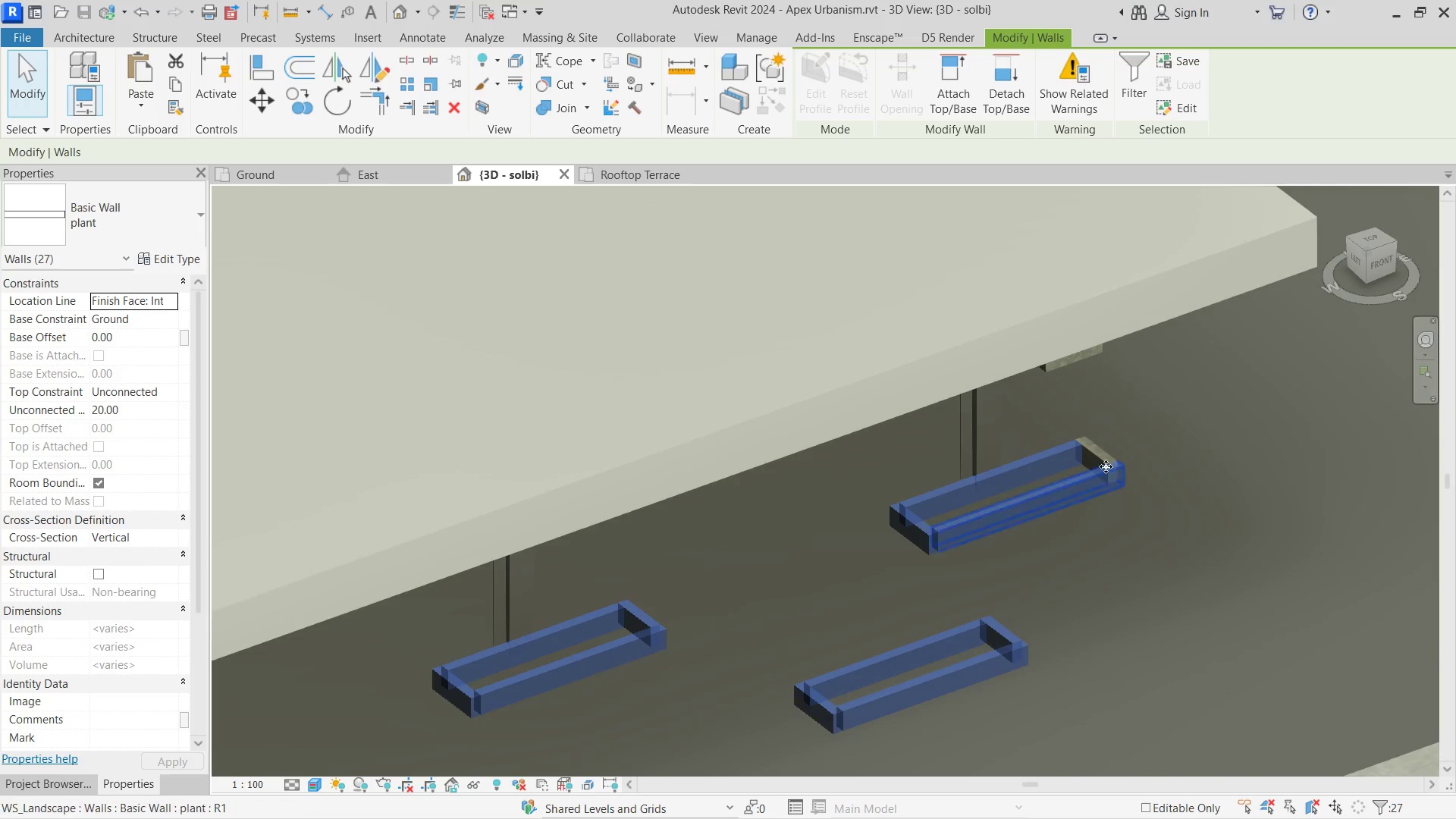 
scroll: coordinate [739, 516], scroll_direction: down, amount: 3.0
 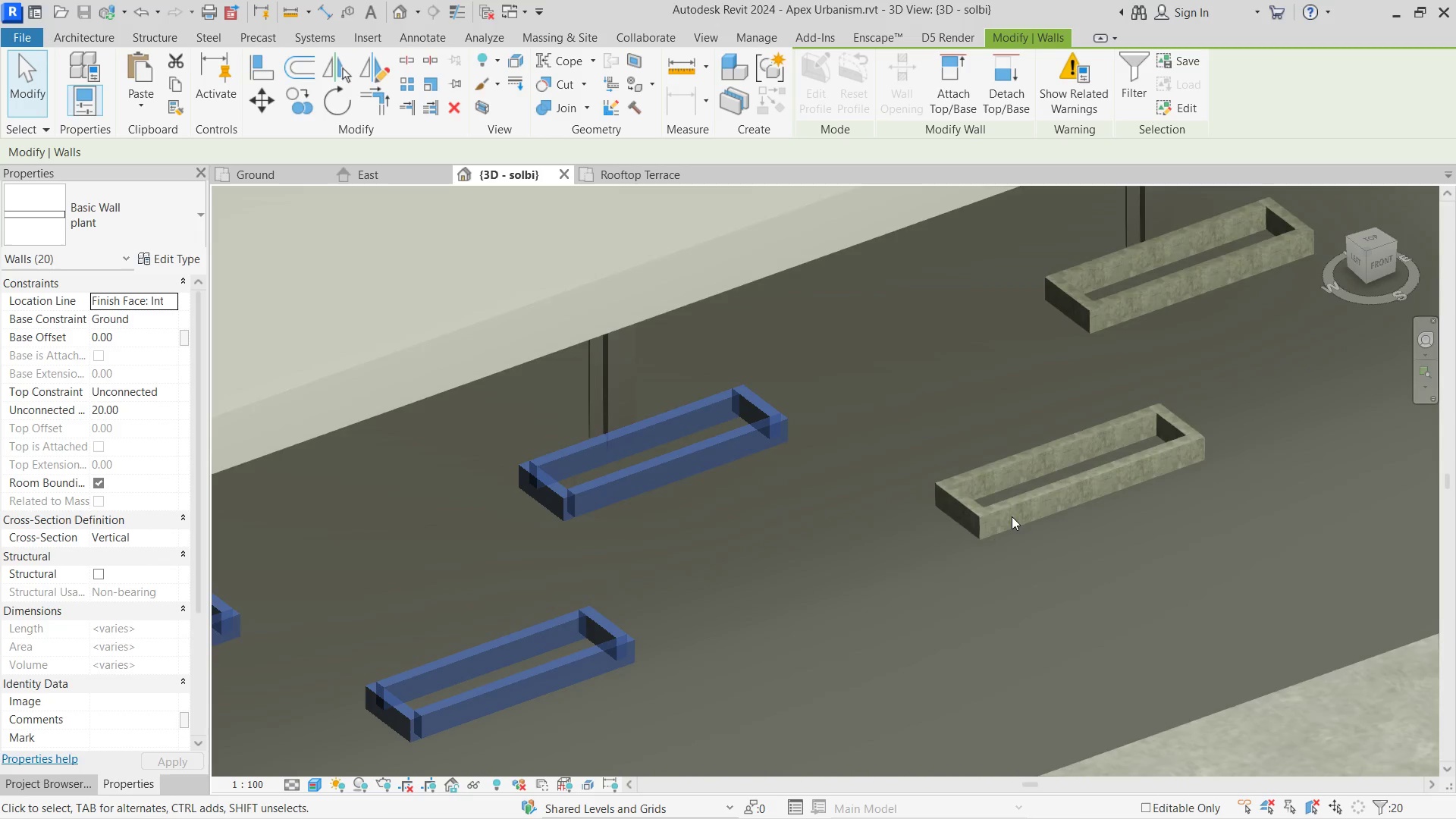 
double_click([951, 504])
 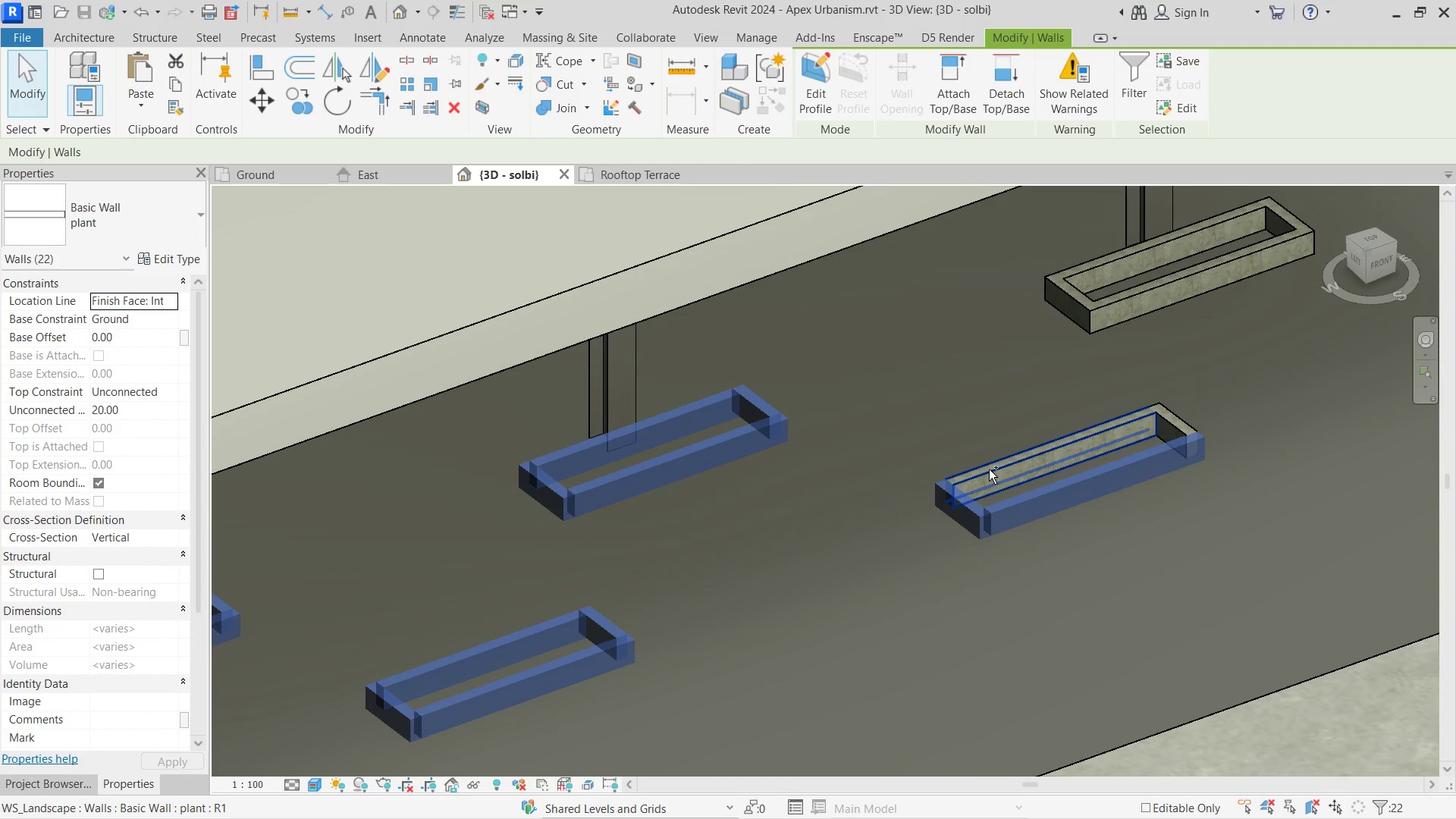 
triple_click([989, 469])
 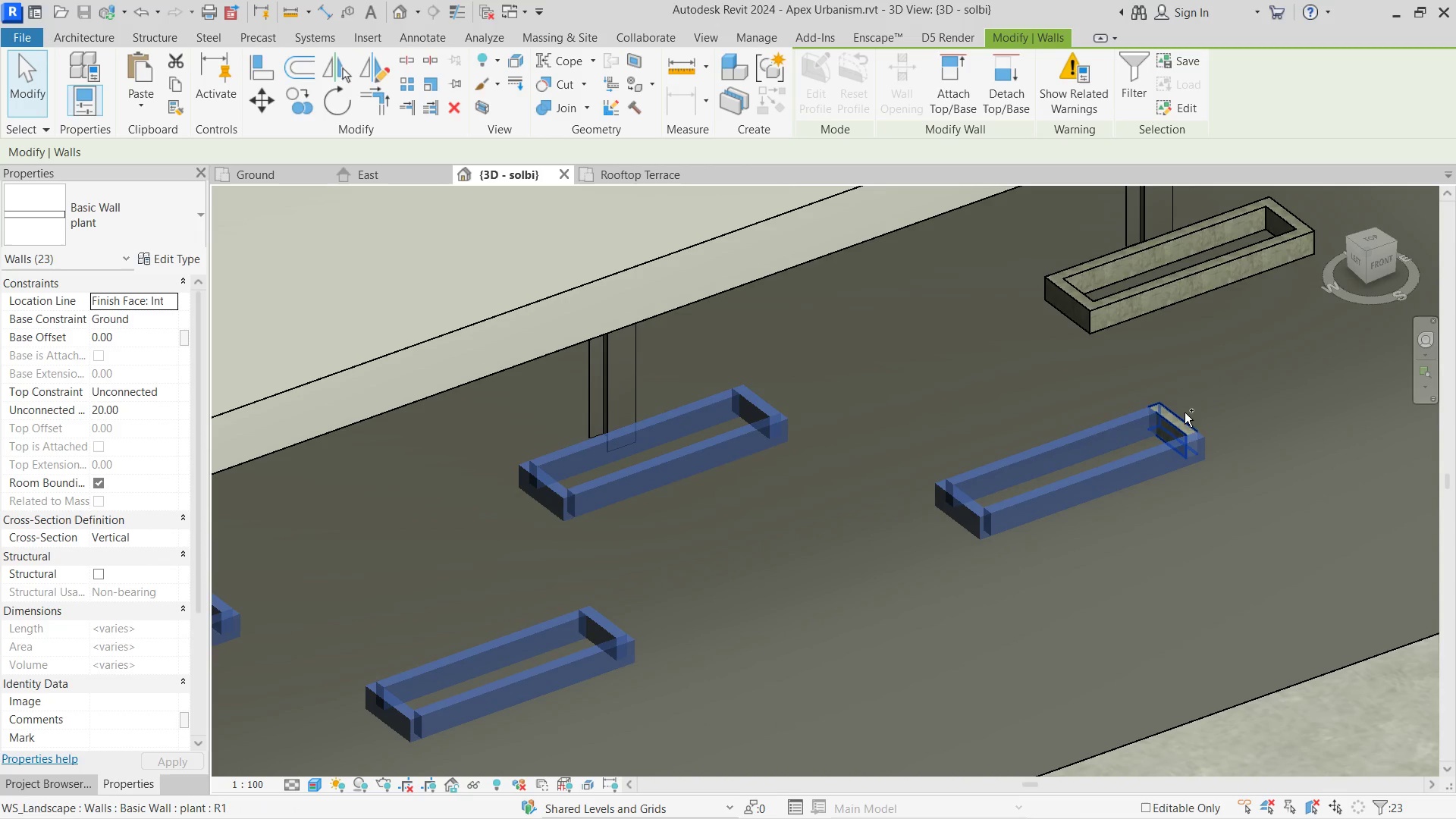 
left_click([1183, 413])
 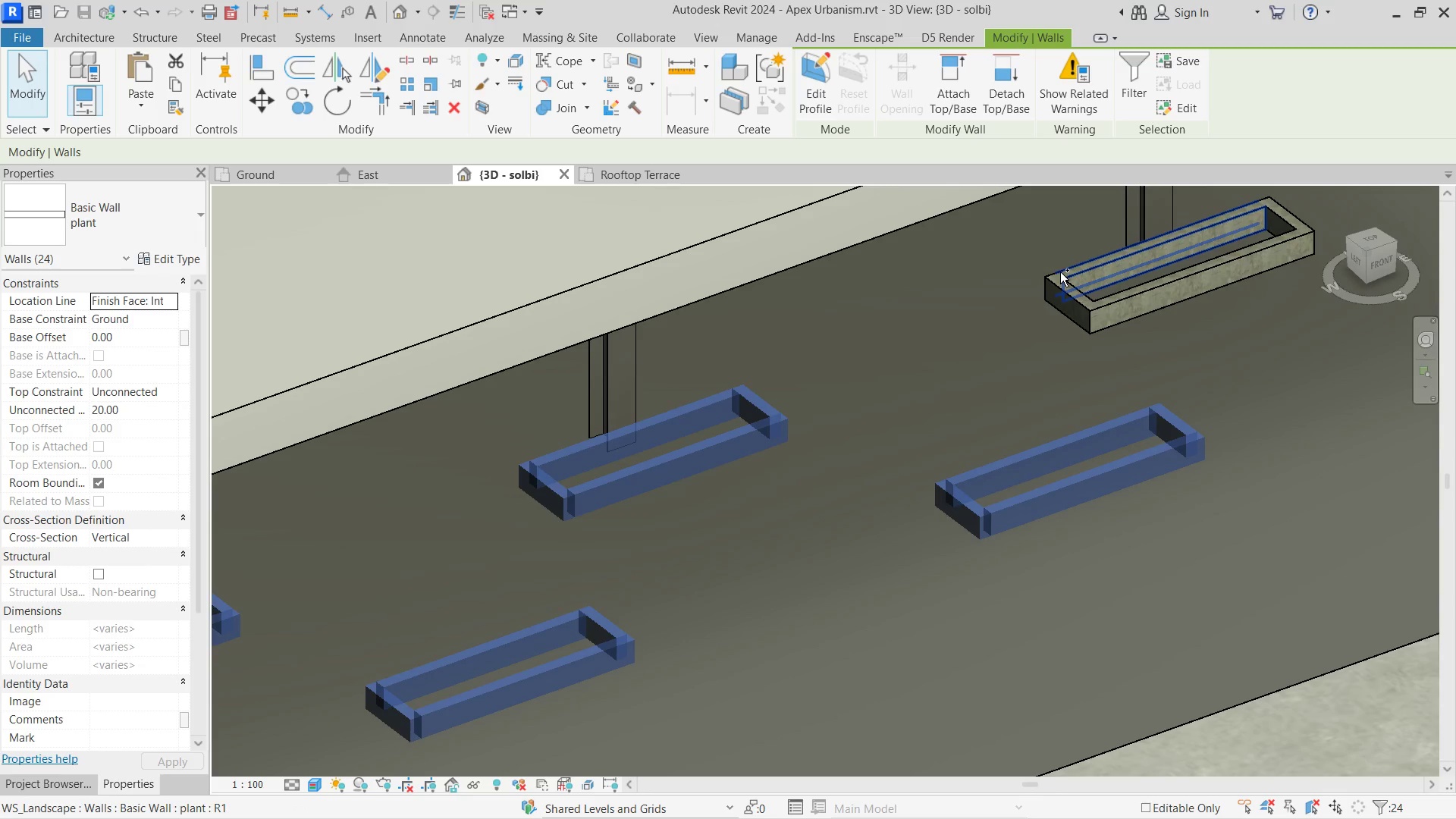 
left_click([1060, 272])
 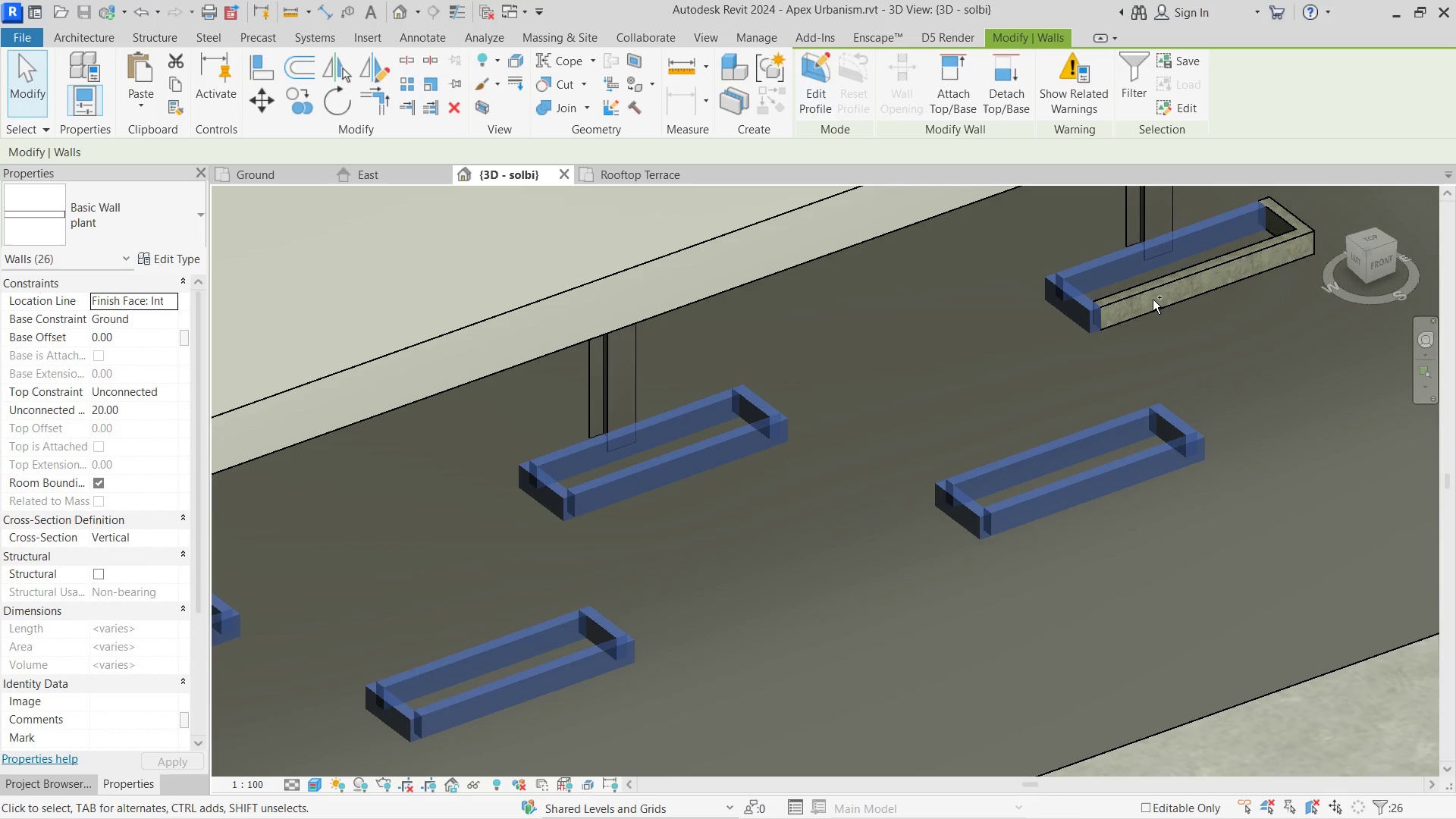 
double_click([1153, 300])
 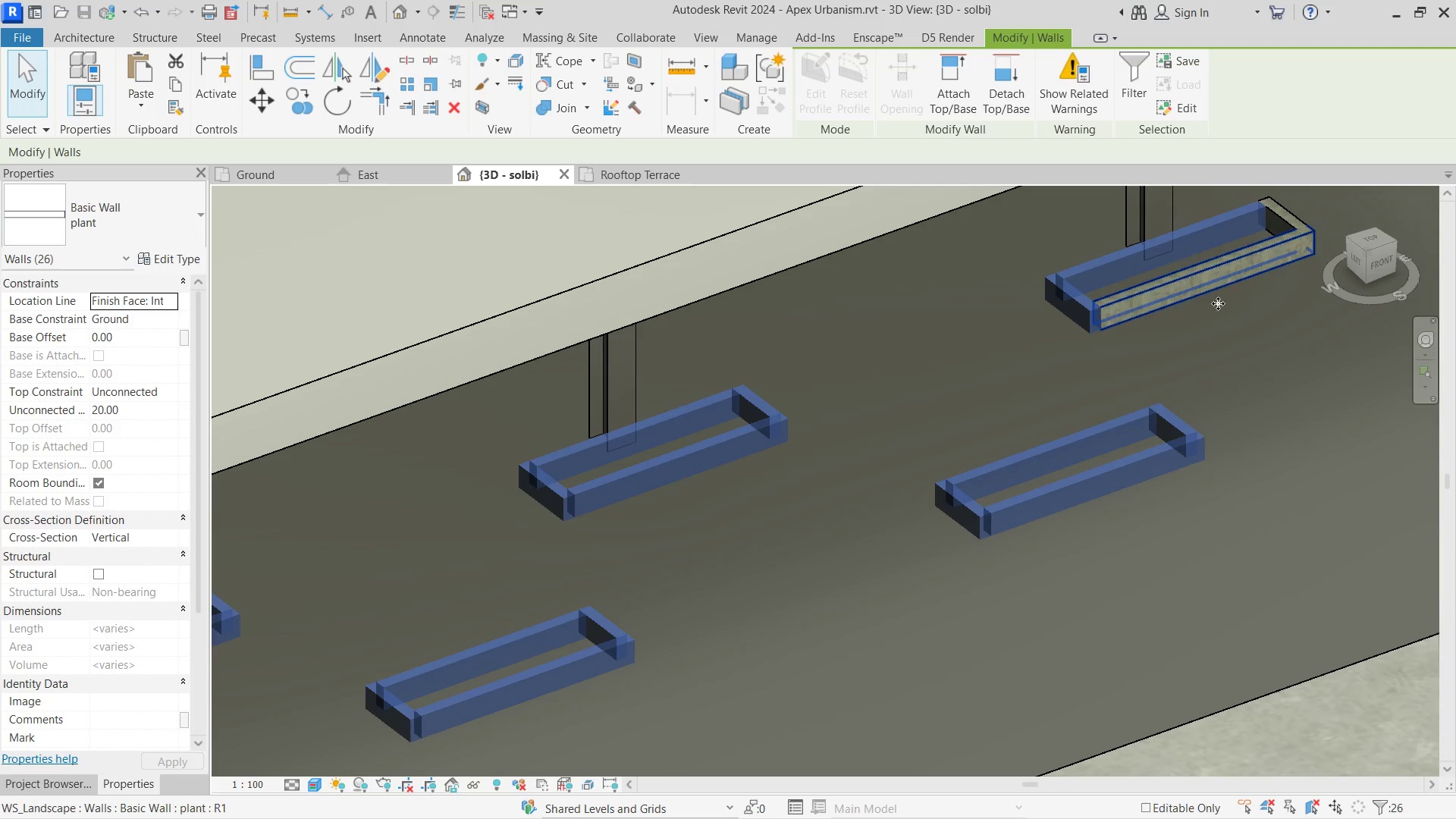 
hold_key(key=ControlLeft, duration=0.75)
 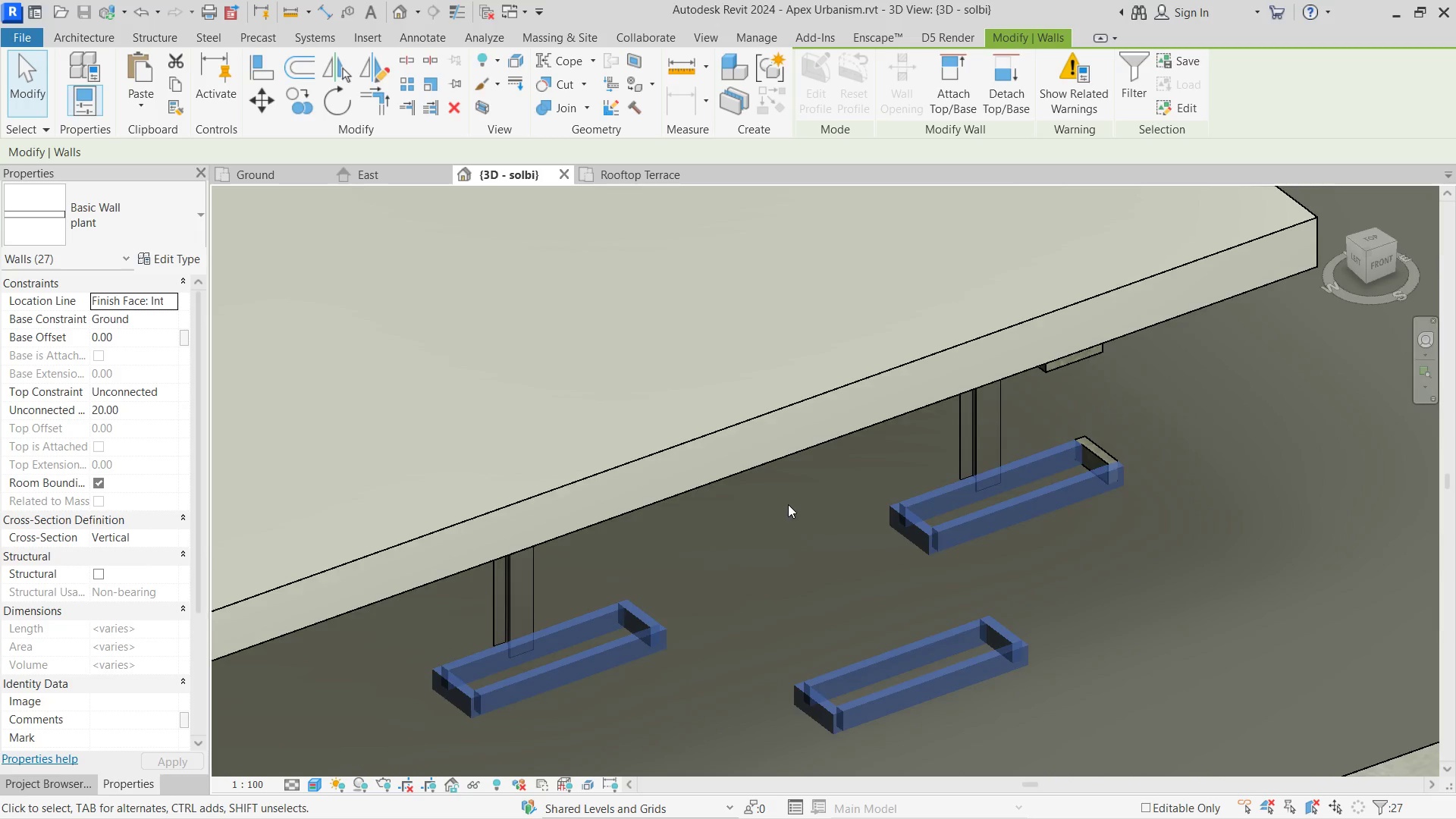 
scroll: coordinate [1210, 375], scroll_direction: down, amount: 1.0
 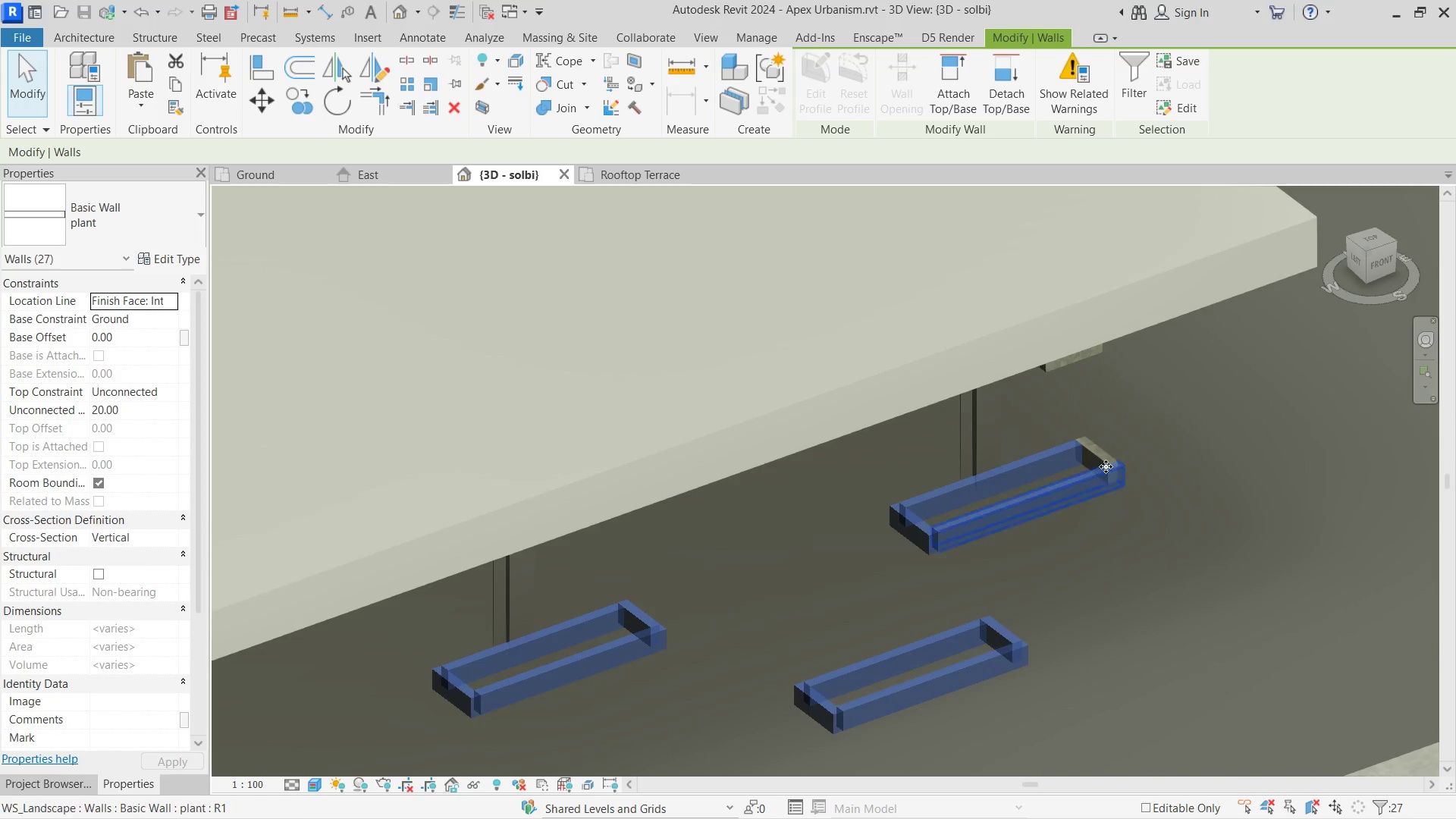 
hold_key(key=ControlLeft, duration=0.81)
 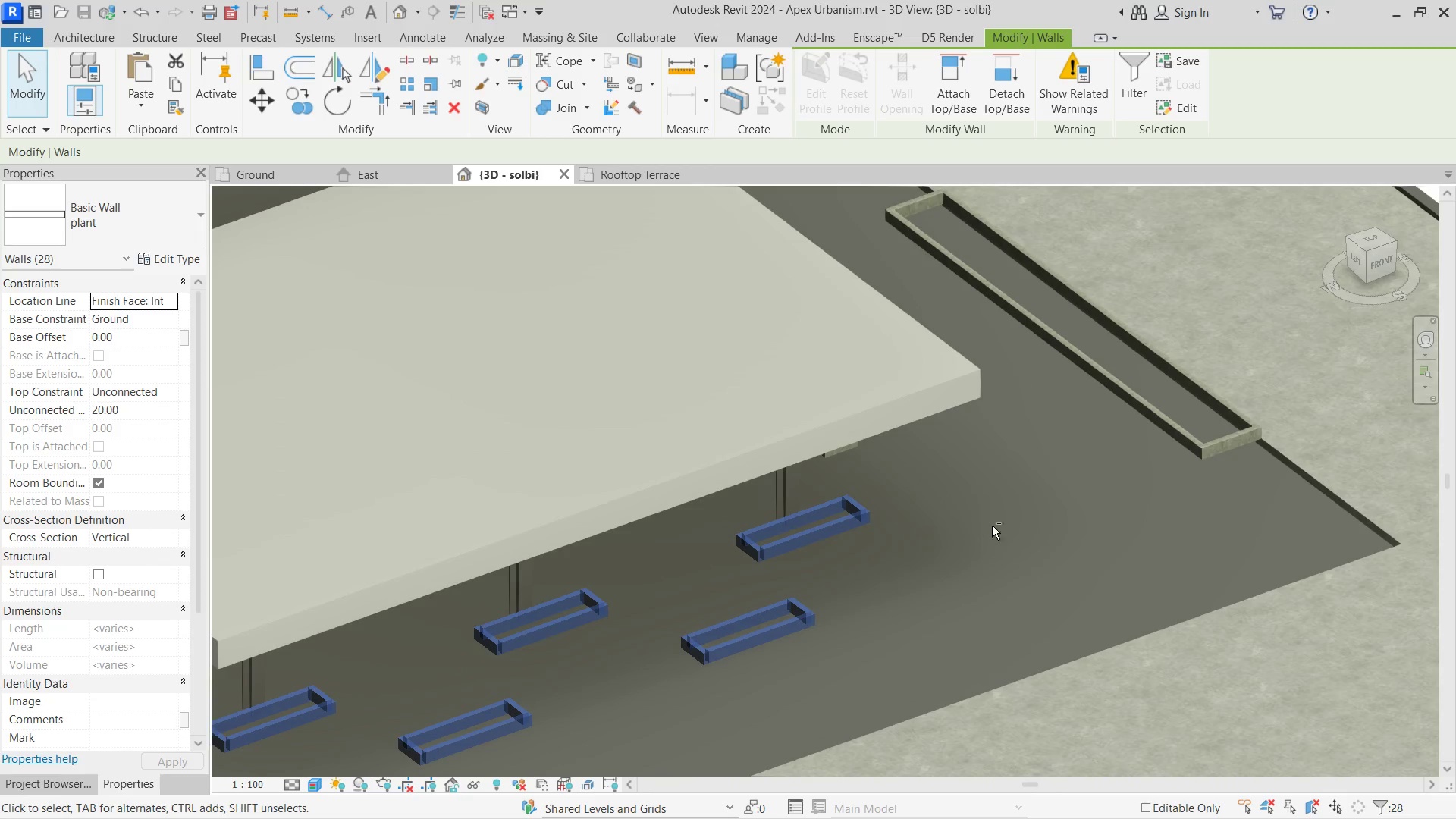 
scroll: coordinate [758, 444], scroll_direction: up, amount: 3.0
 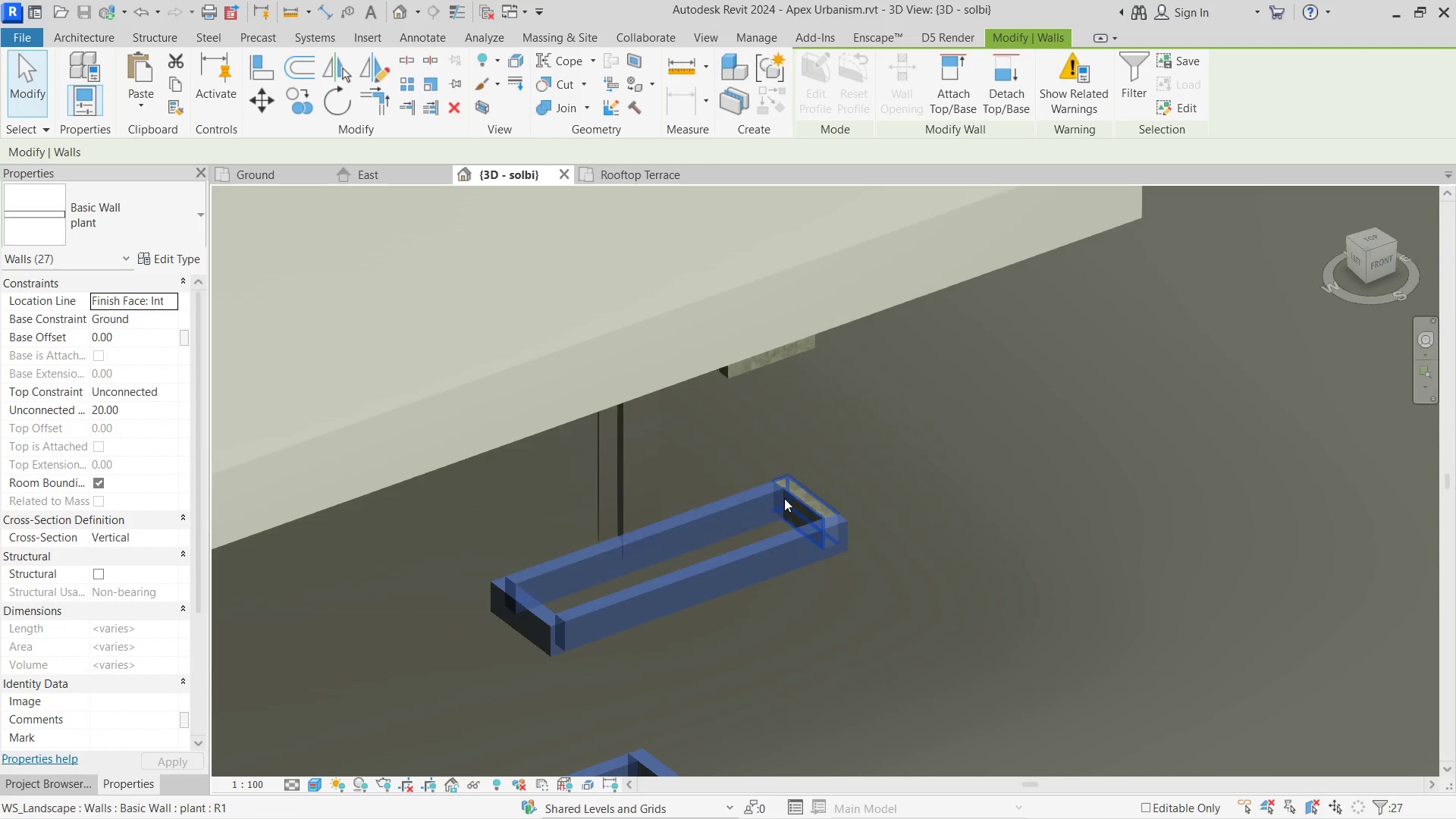 
left_click([807, 485])
 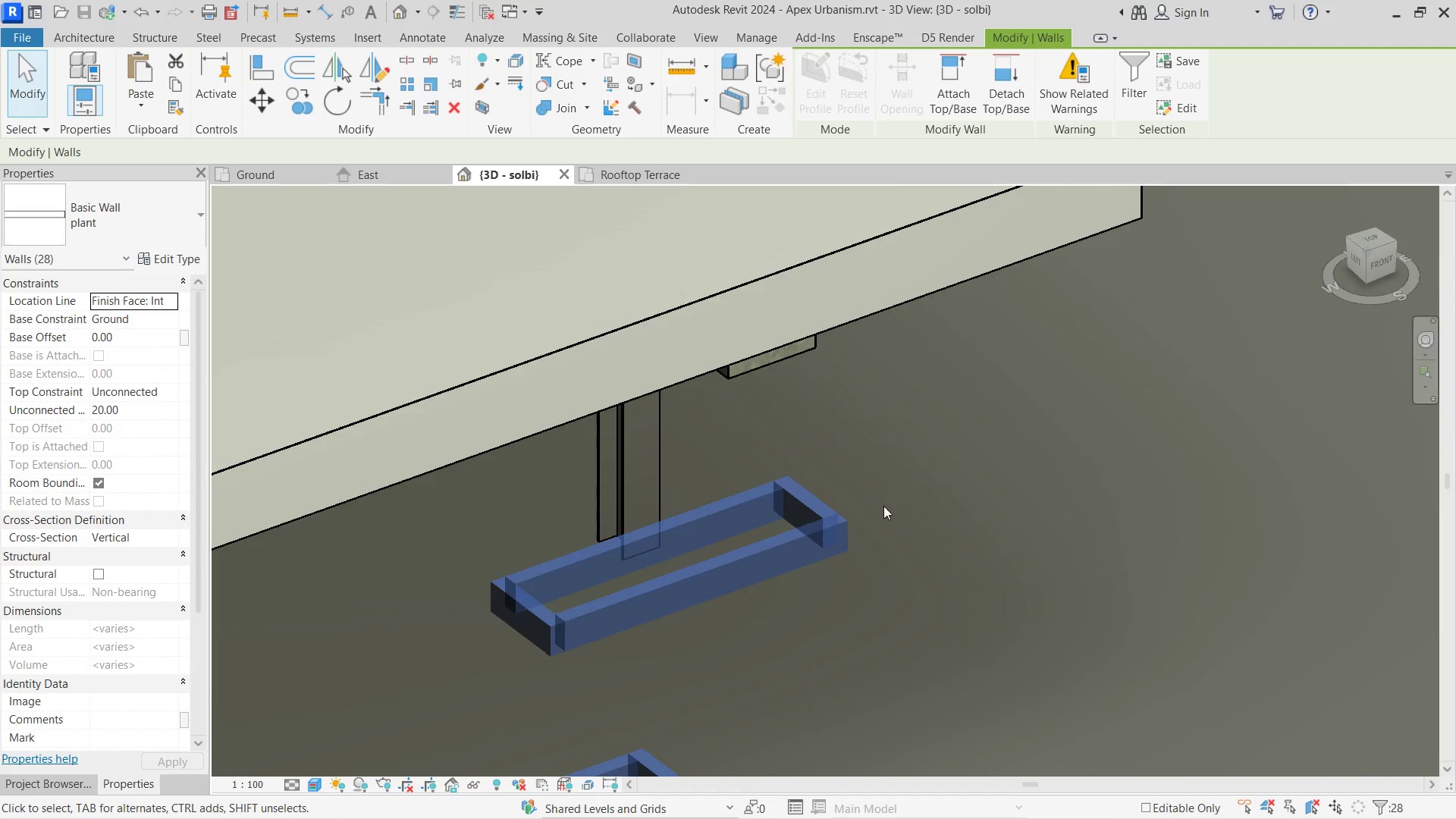 
hold_key(key=ShiftLeft, duration=0.55)
 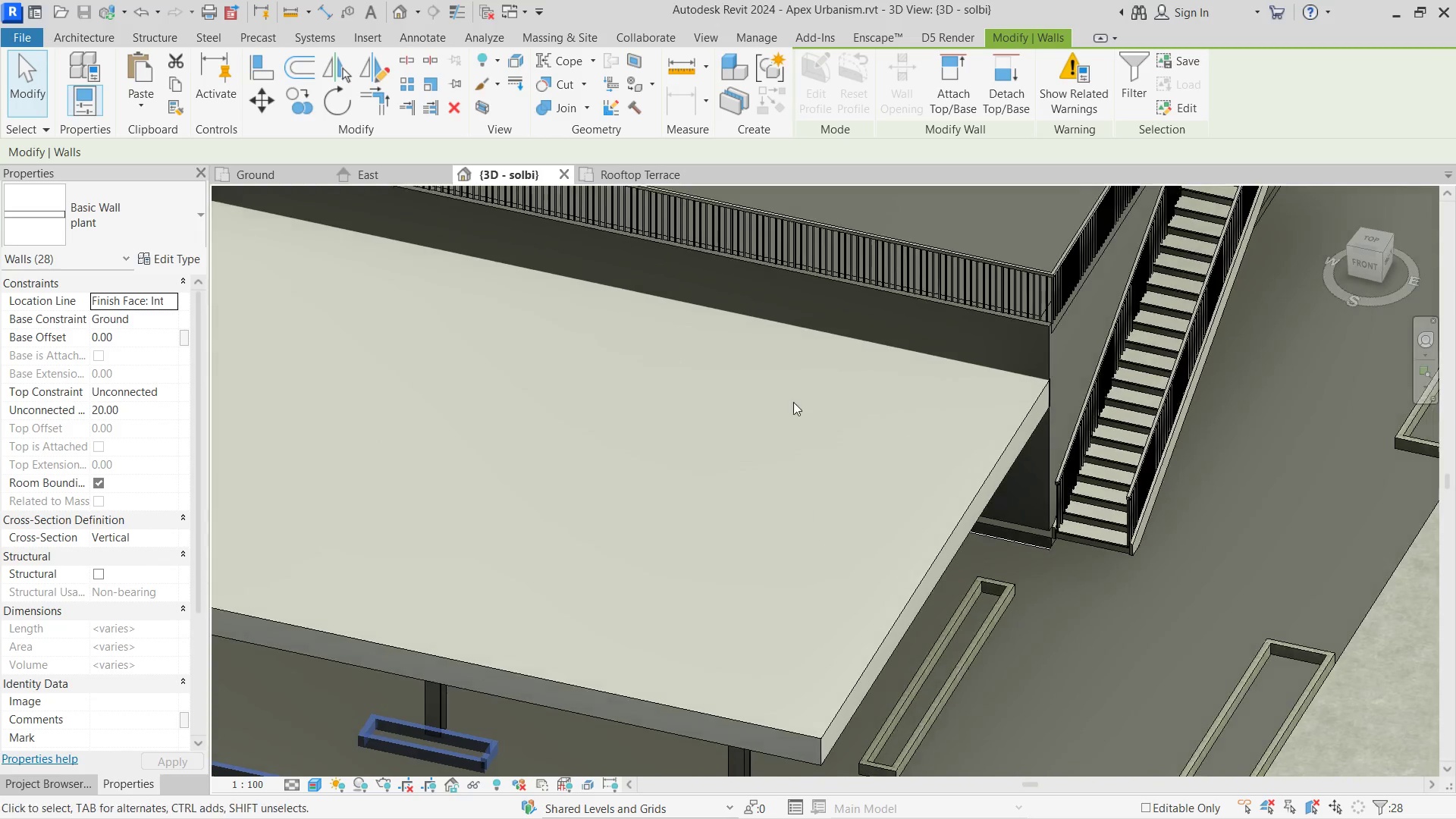 
scroll: coordinate [883, 506], scroll_direction: down, amount: 7.0
 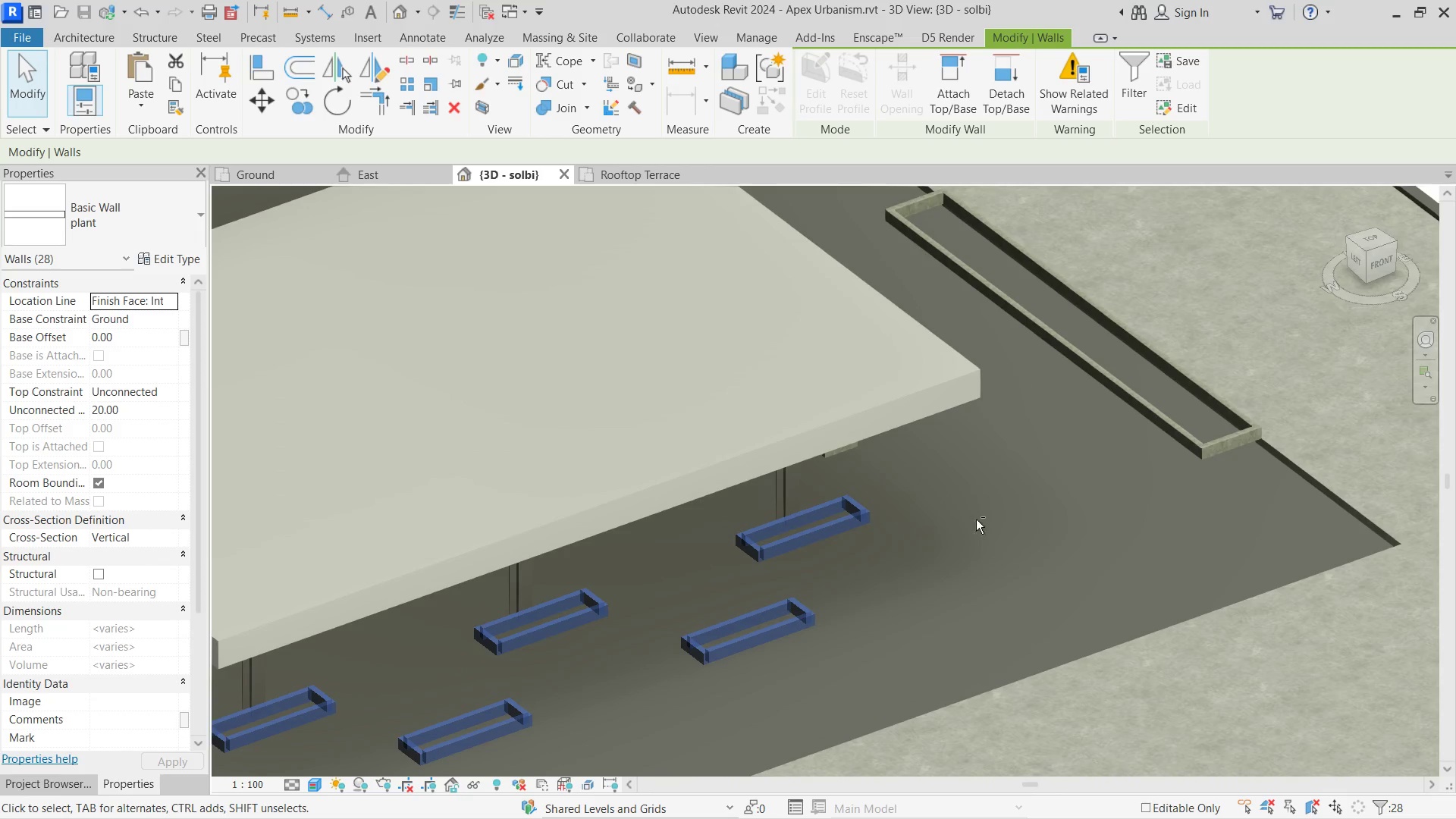 
hold_key(key=ControlLeft, duration=1.25)
 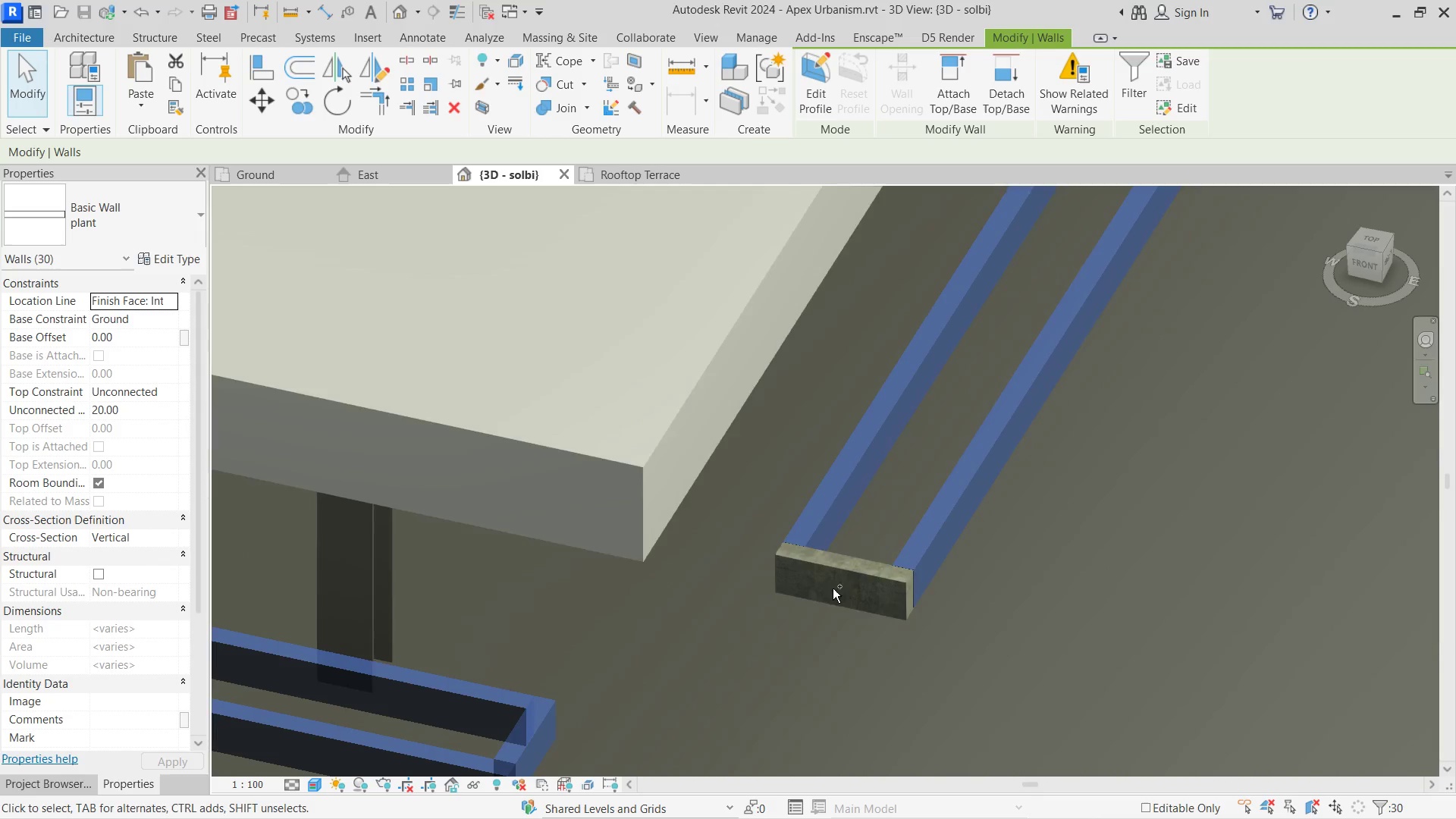 
scroll: coordinate [855, 561], scroll_direction: up, amount: 1.0
 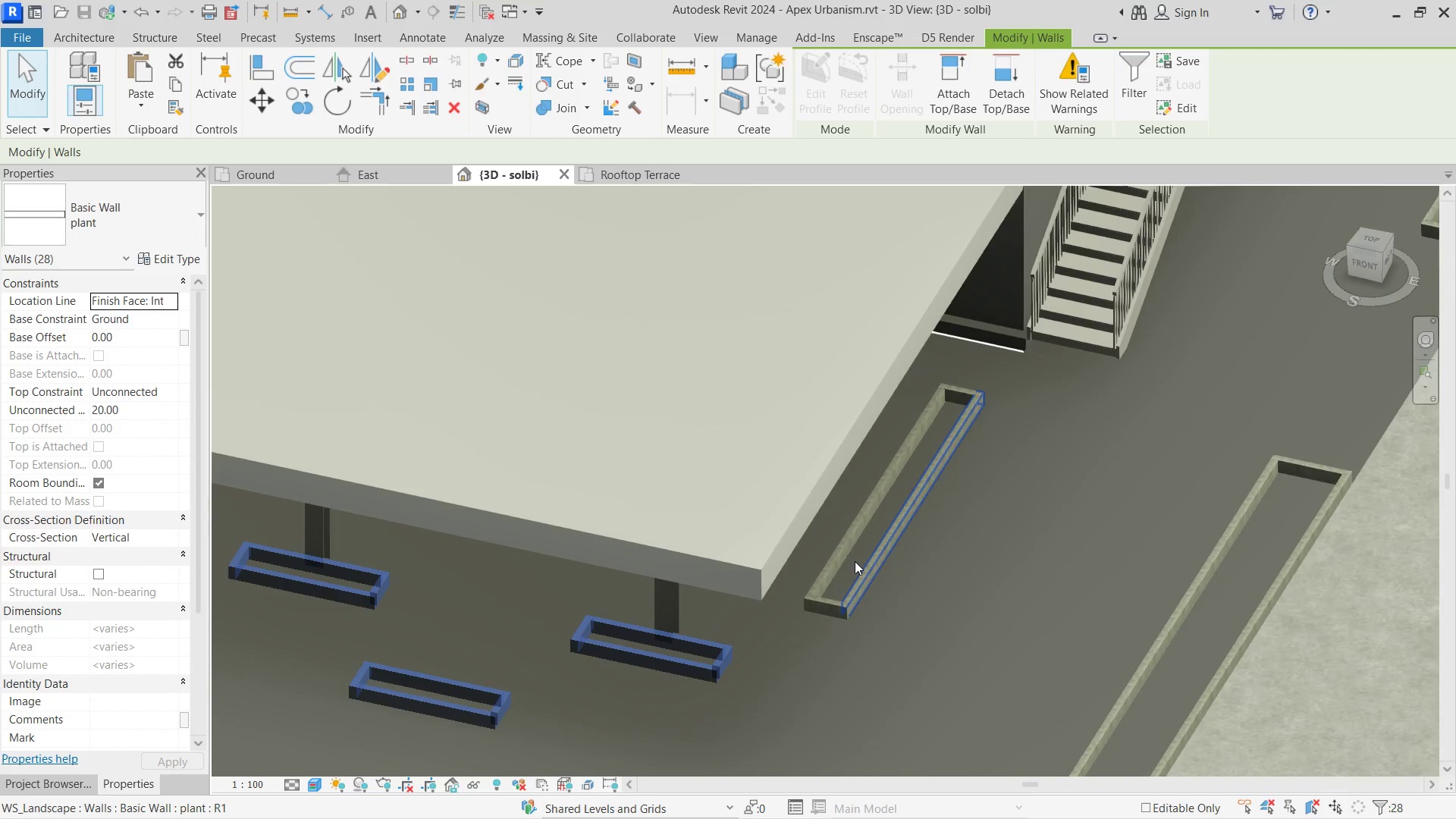 
double_click([846, 540])
 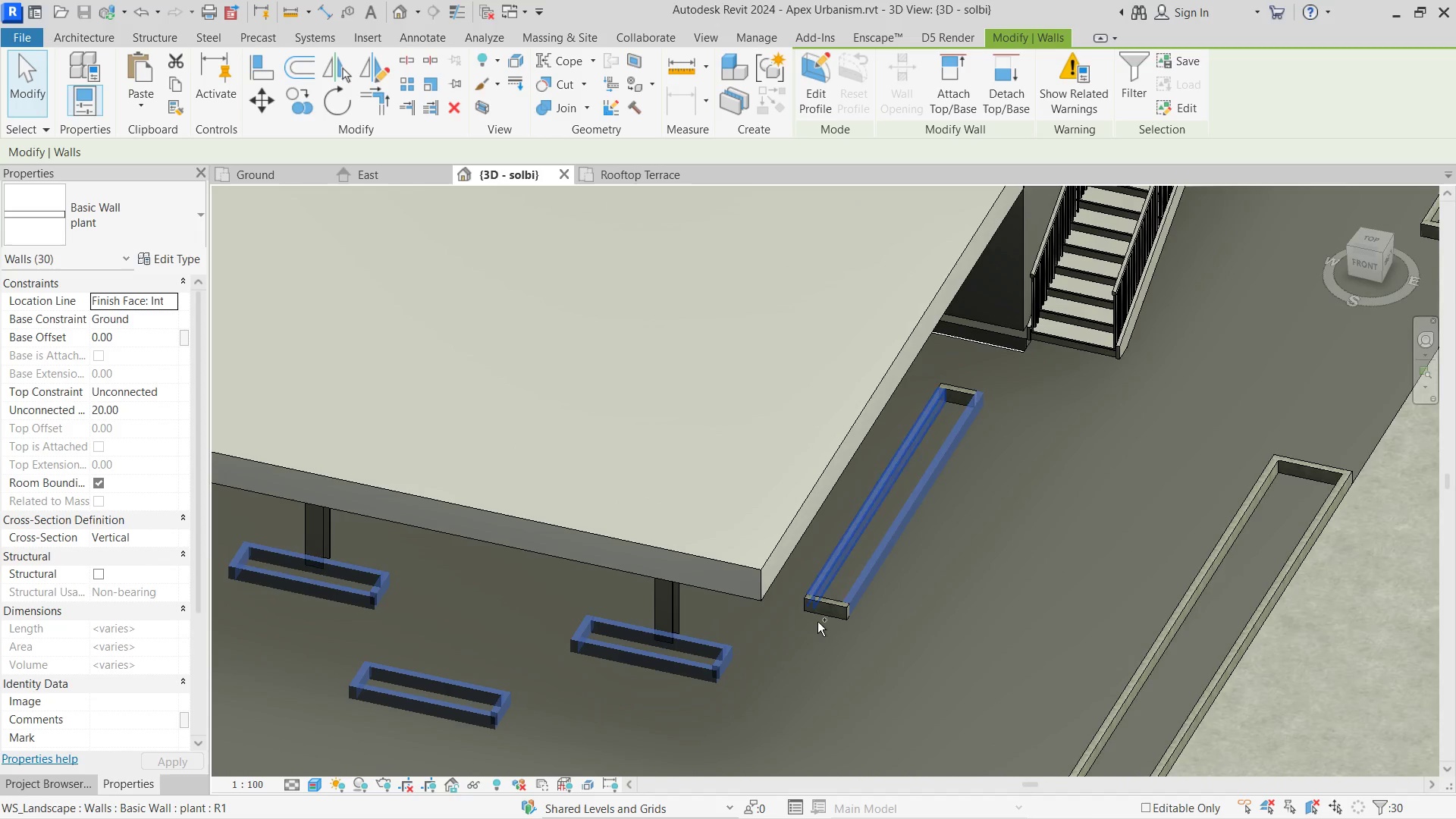 
hold_key(key=ControlLeft, duration=0.78)
 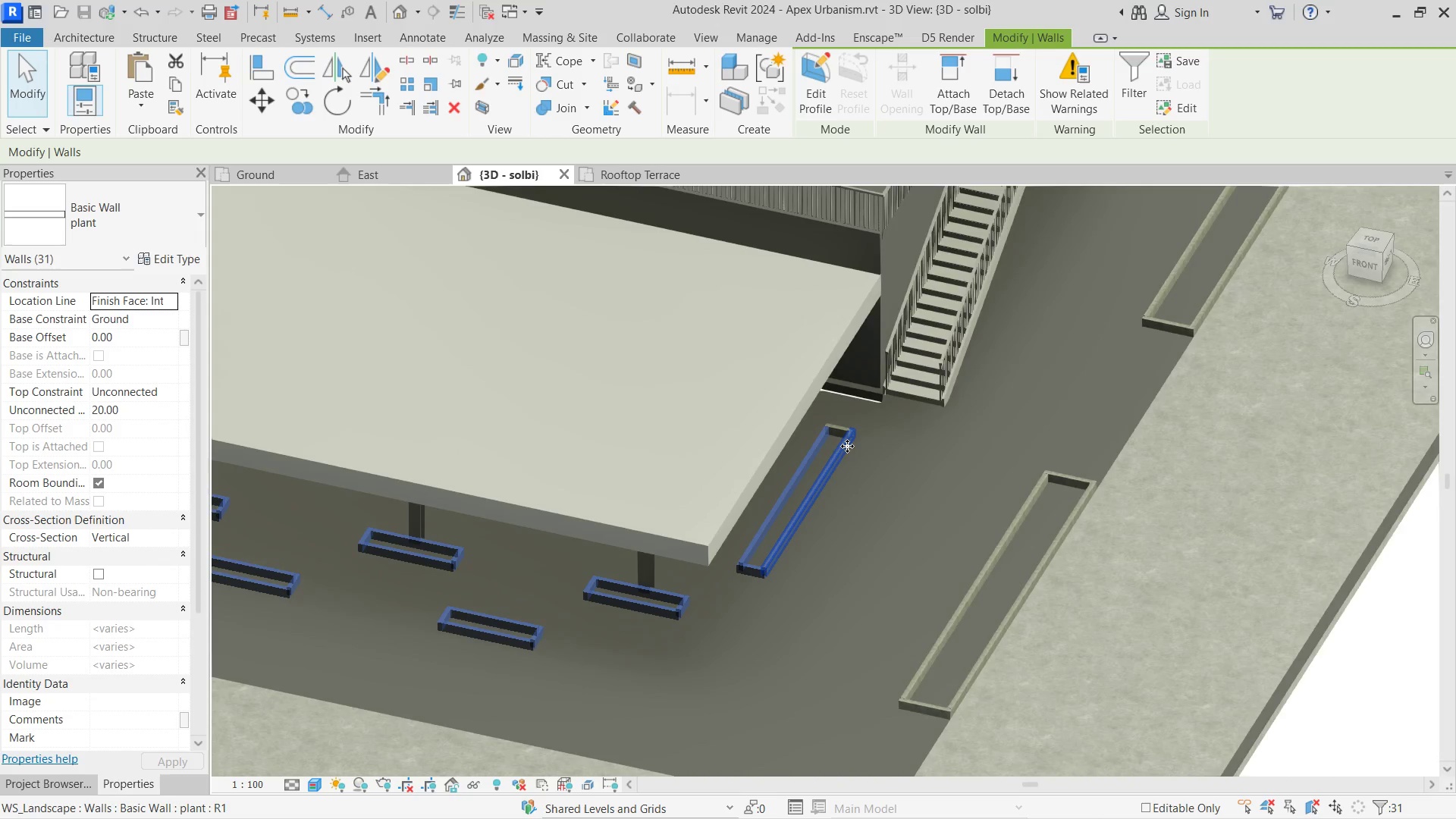 
scroll: coordinate [820, 620], scroll_direction: up, amount: 8.0
 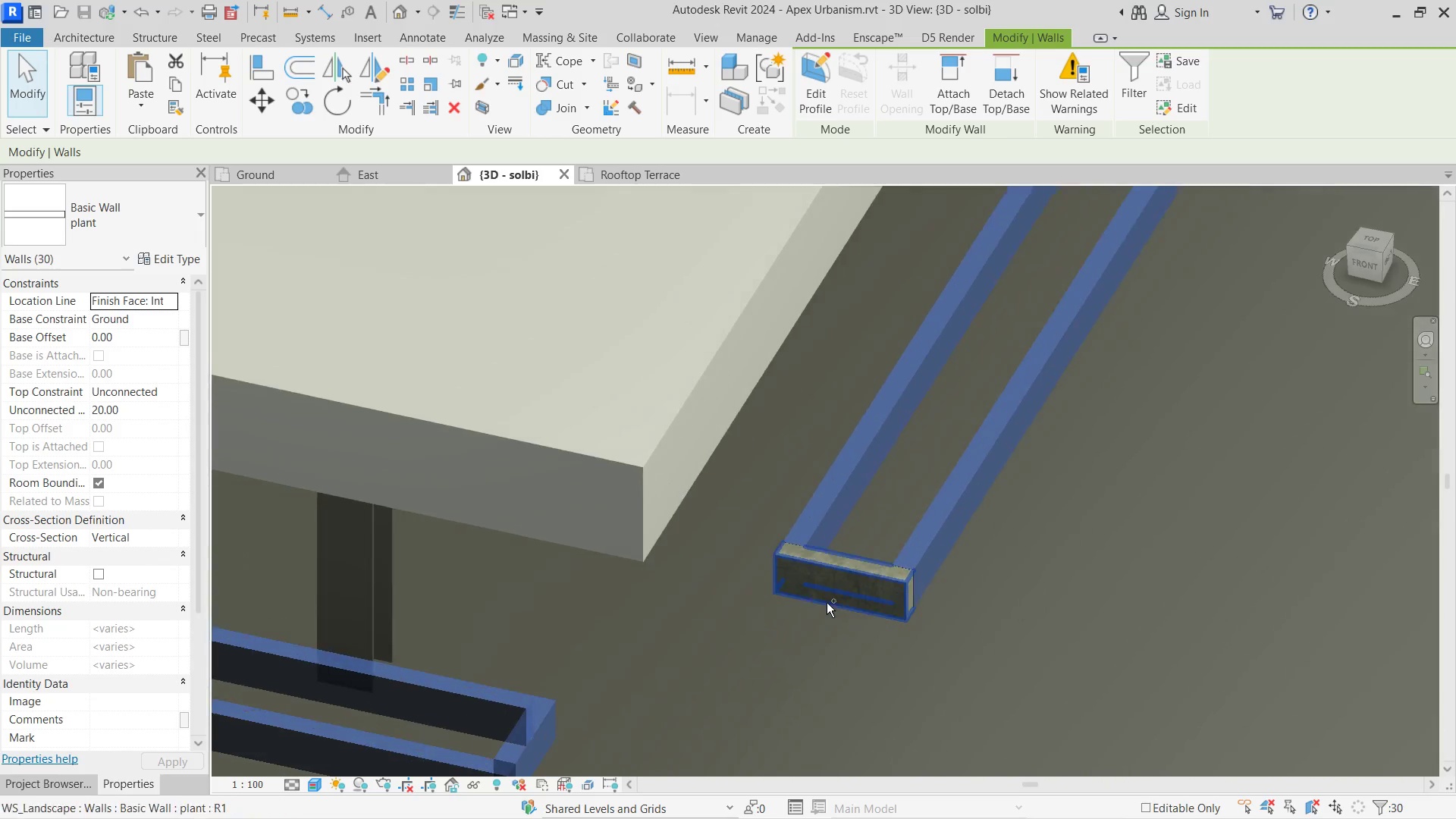 
left_click_drag(start_coordinate=[838, 573], to_coordinate=[839, 569])
 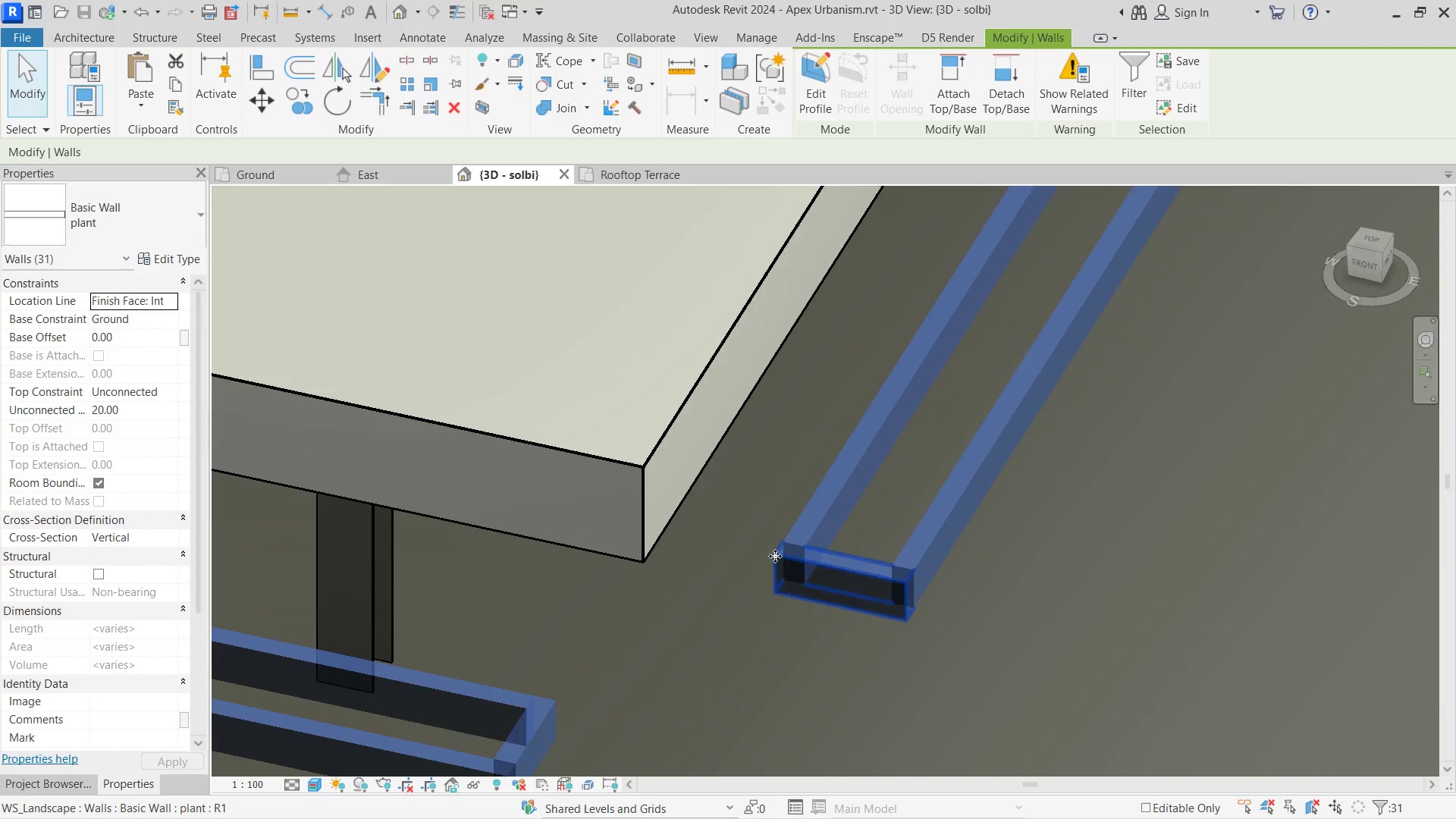 
key(Control+ControlLeft)
 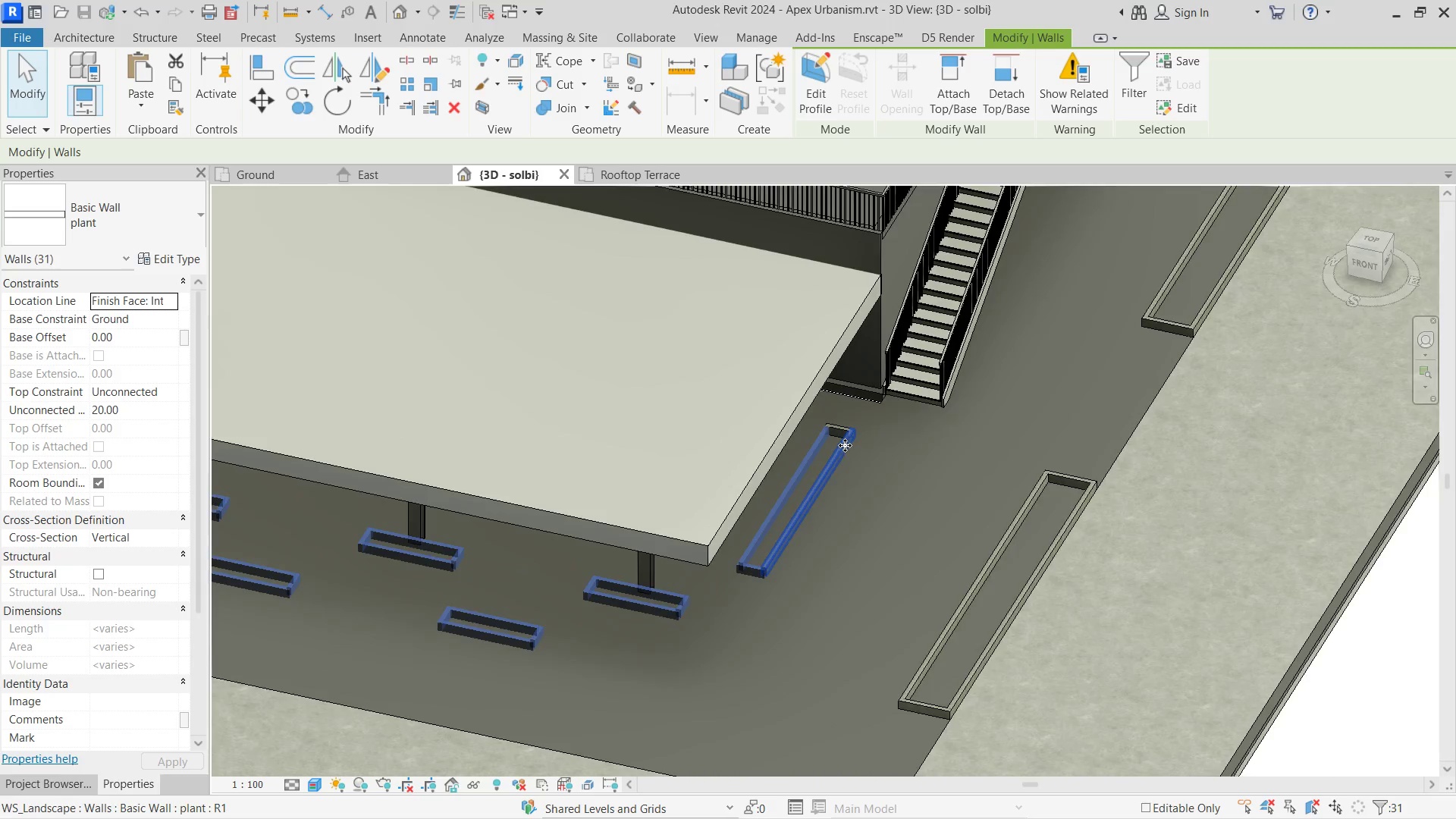 
scroll: coordinate [725, 568], scroll_direction: down, amount: 11.0
 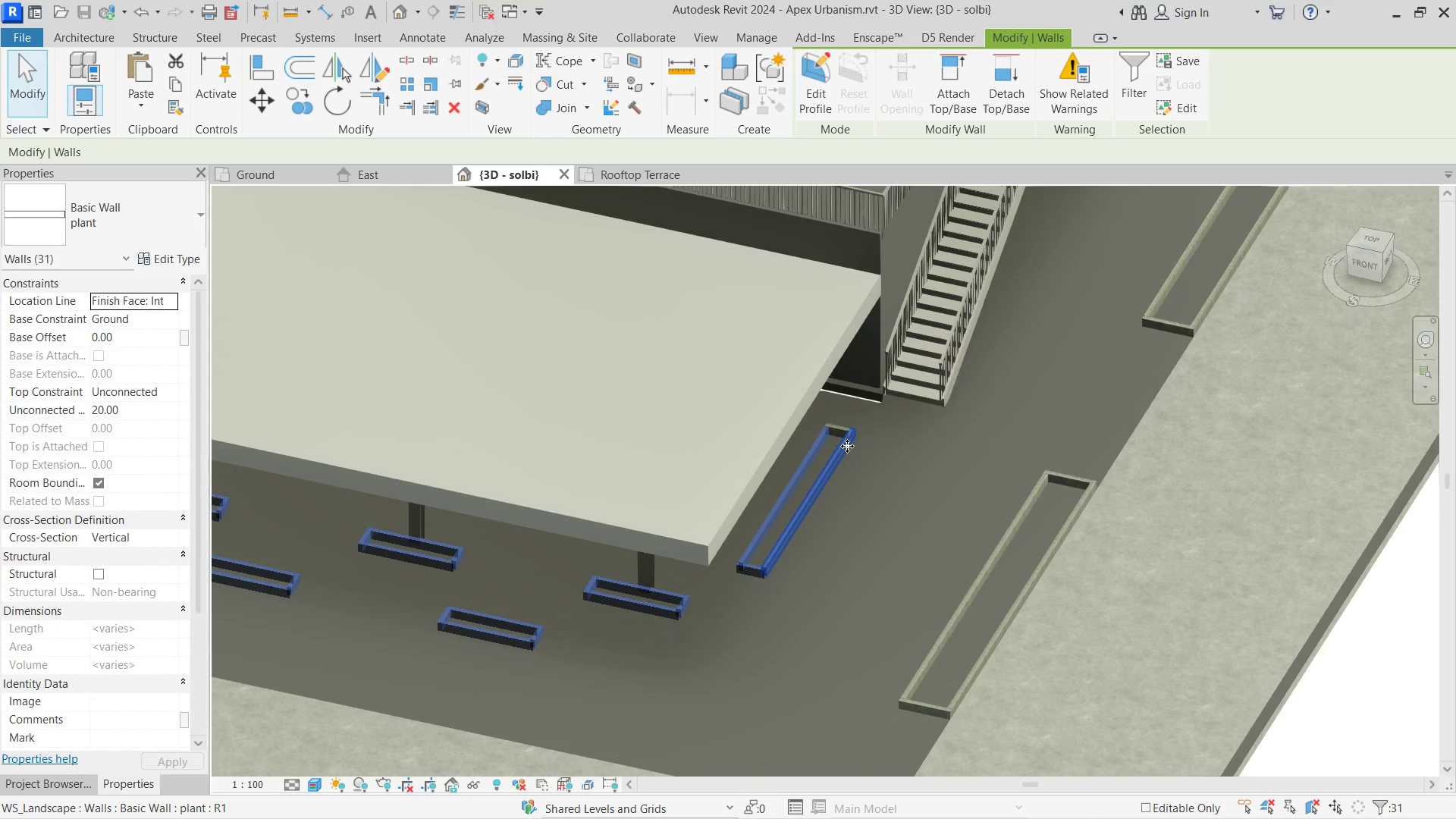 
hold_key(key=ControlLeft, duration=1.19)
 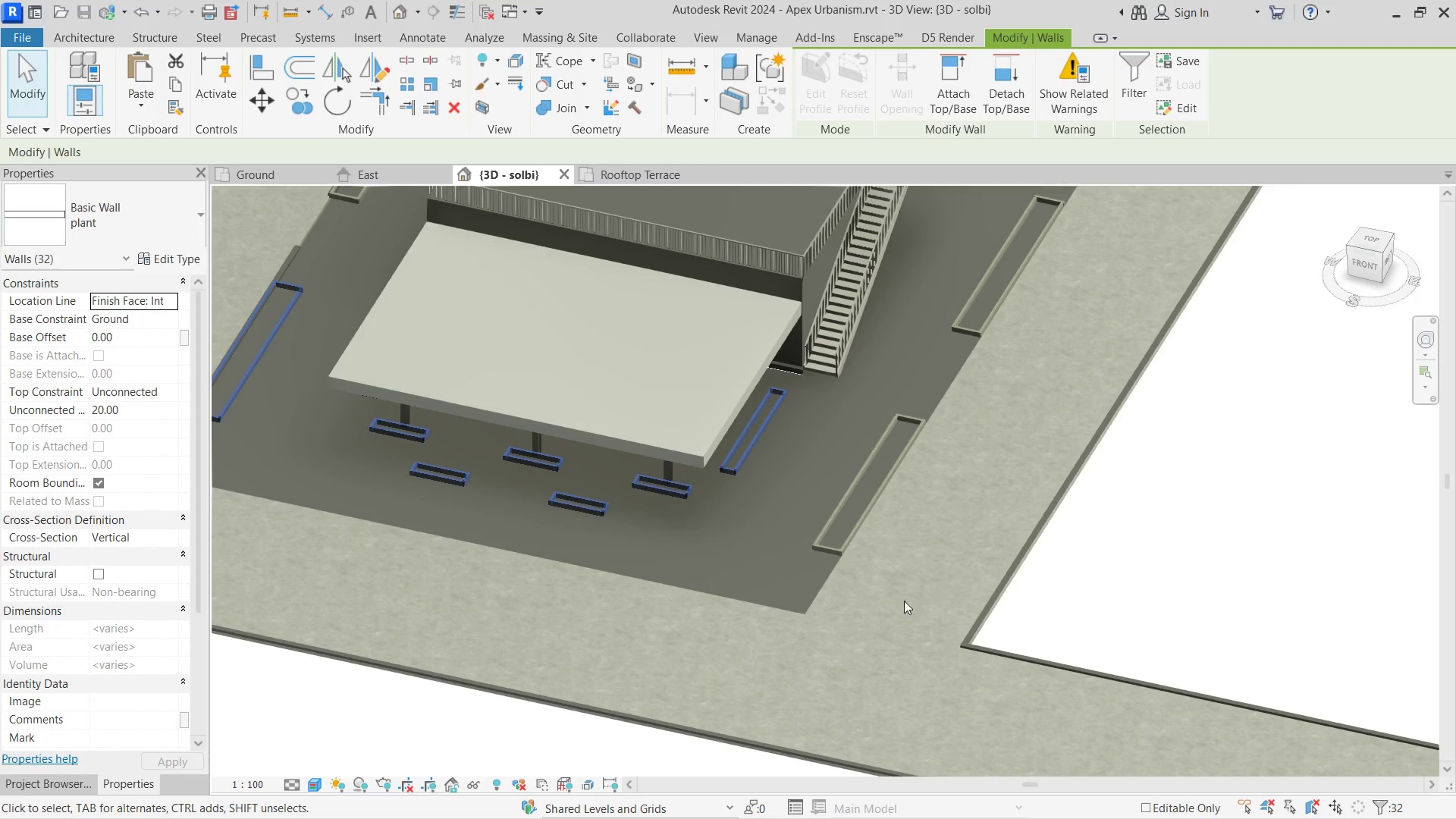 
scroll: coordinate [845, 445], scroll_direction: up, amount: 4.0
 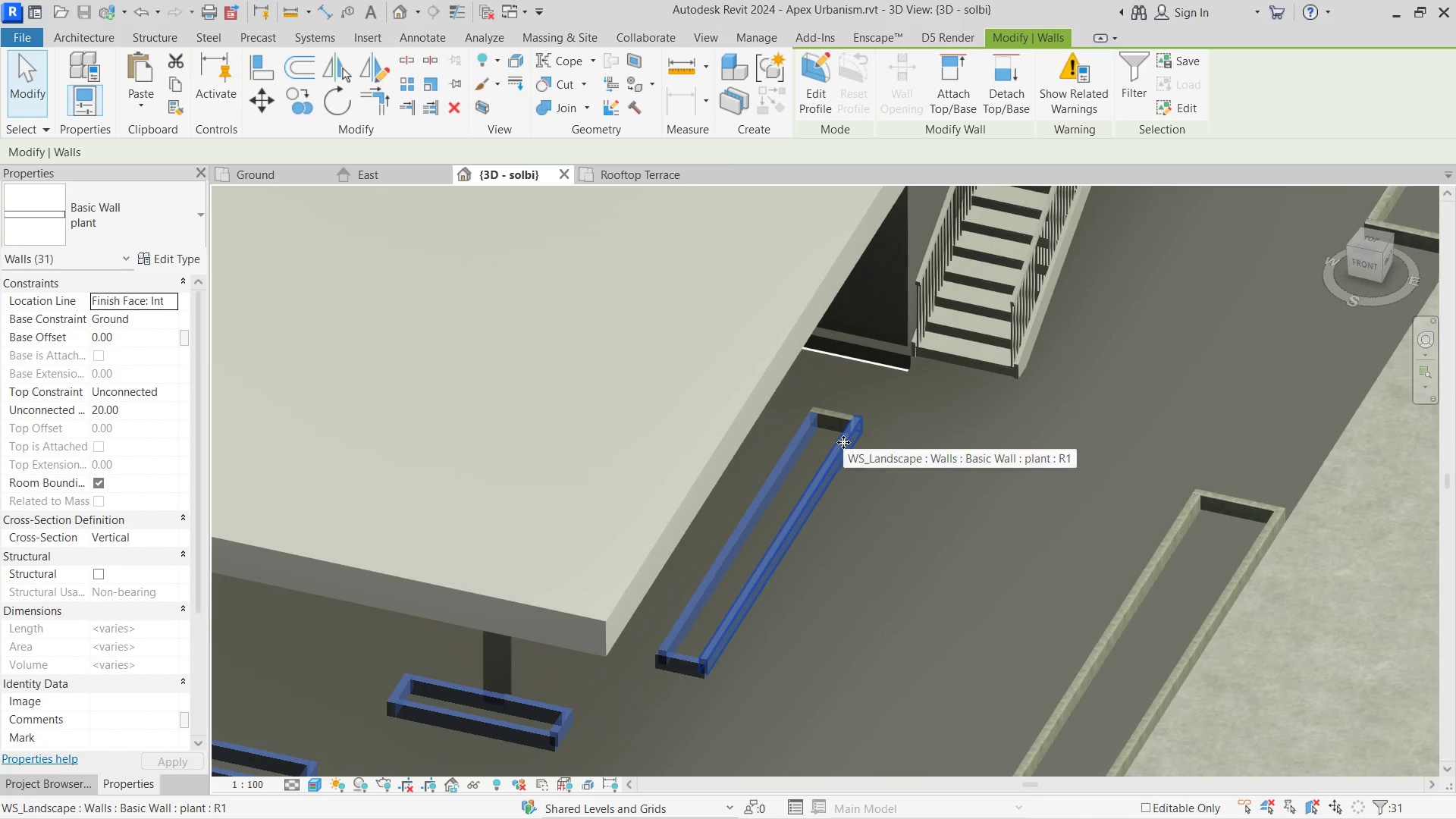 
left_click([838, 411])
 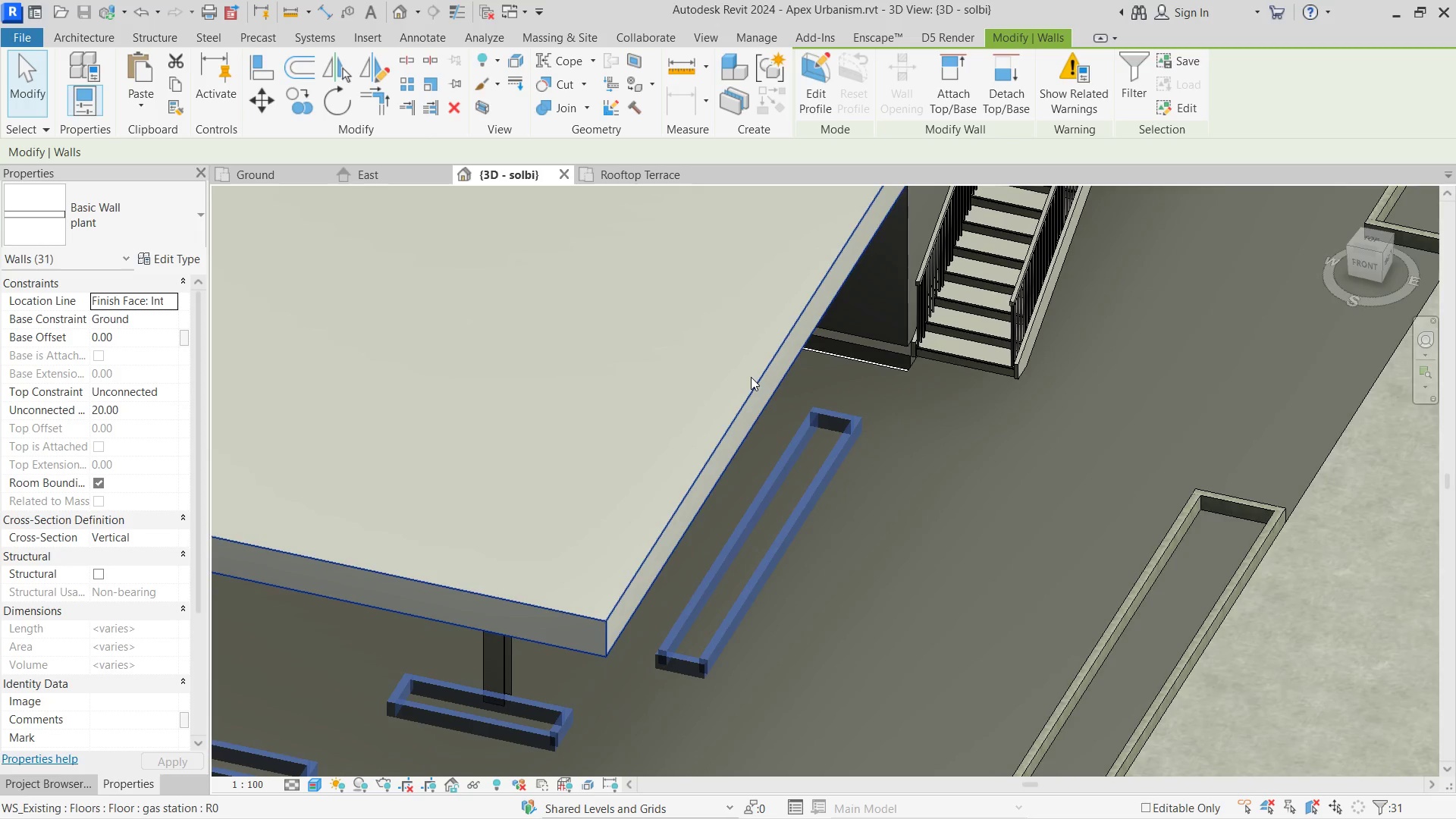 
key(Control+ControlLeft)
 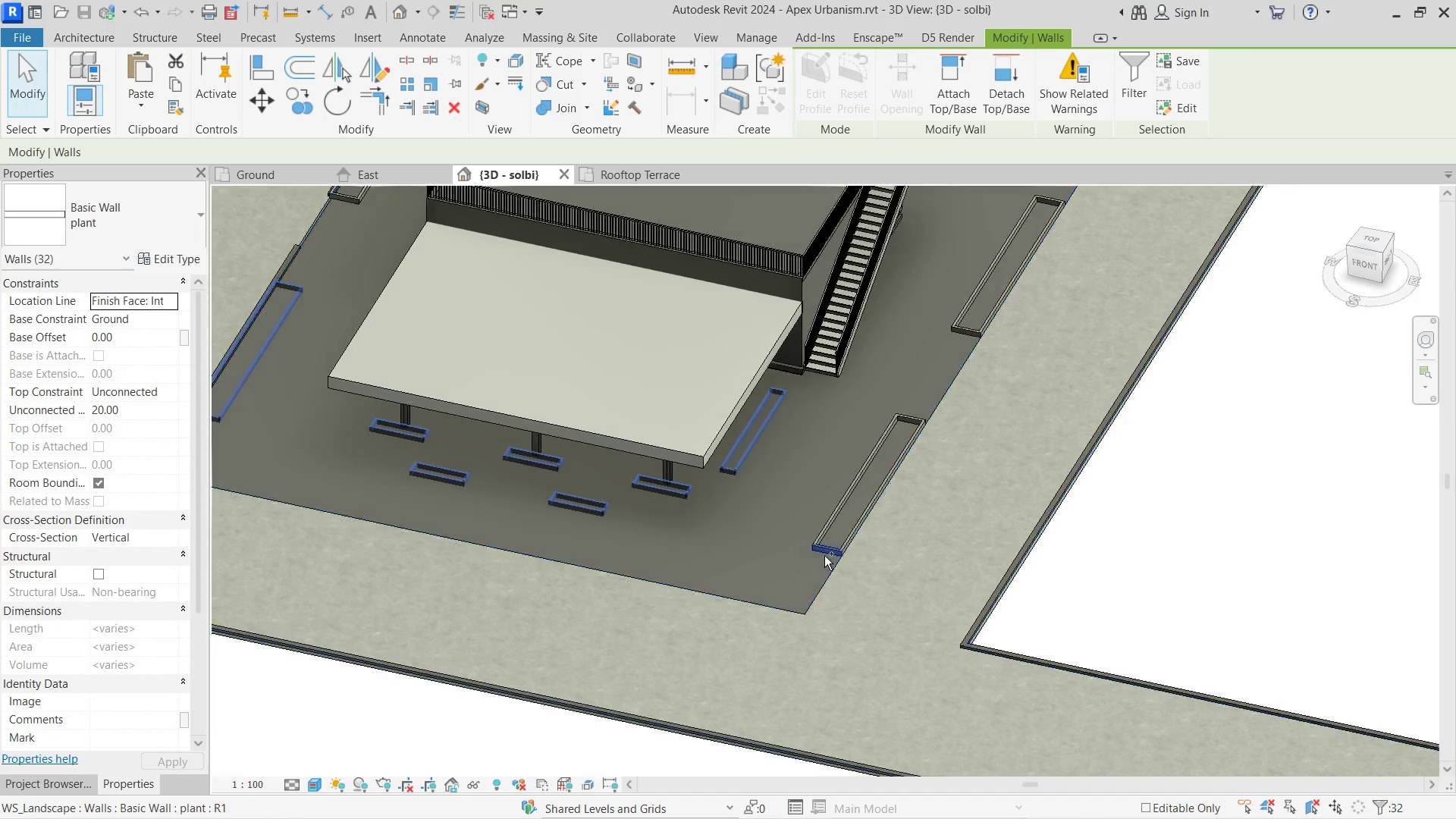 
scroll: coordinate [751, 377], scroll_direction: down, amount: 8.0
 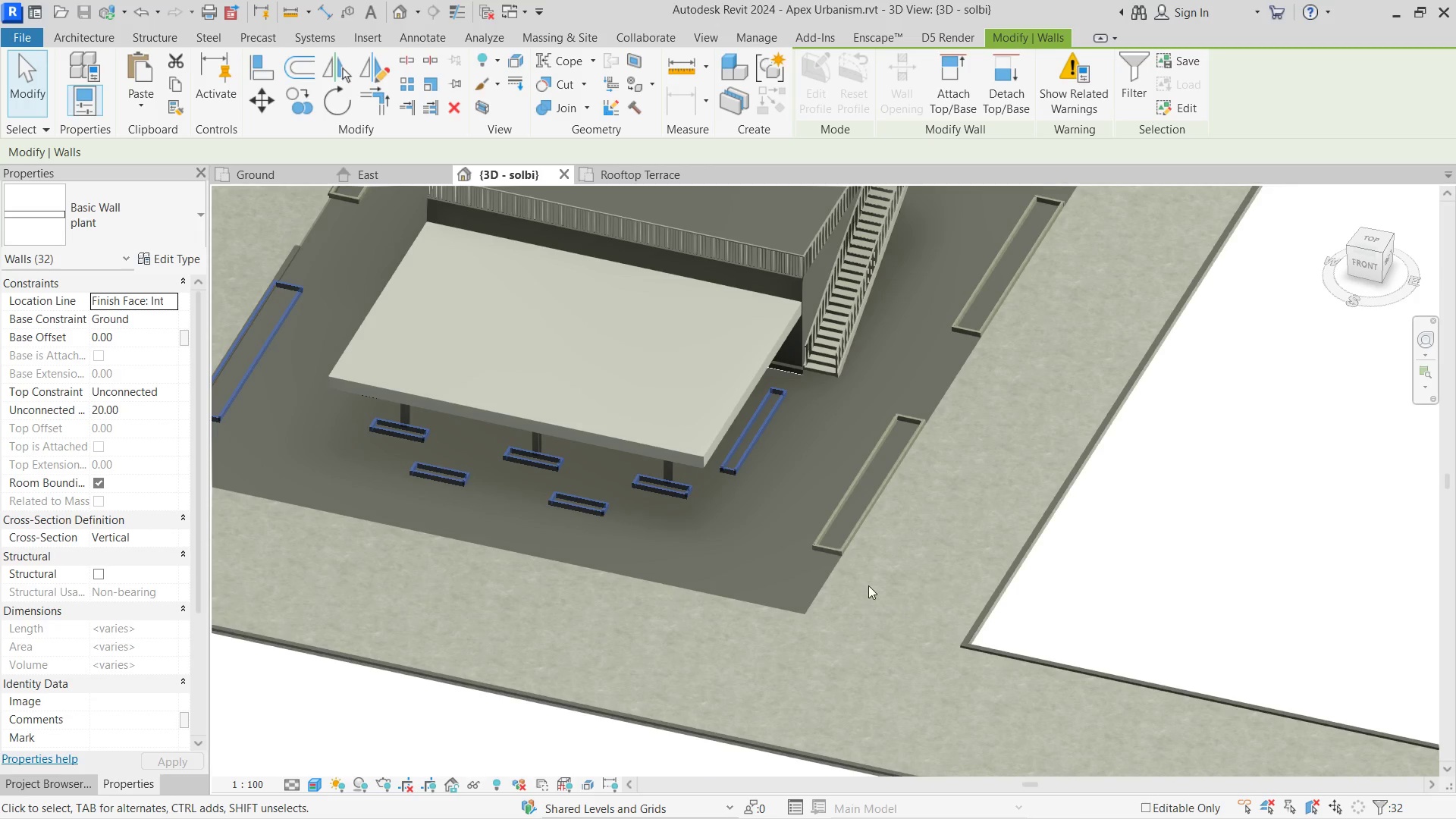 
hold_key(key=ControlLeft, duration=1.58)
 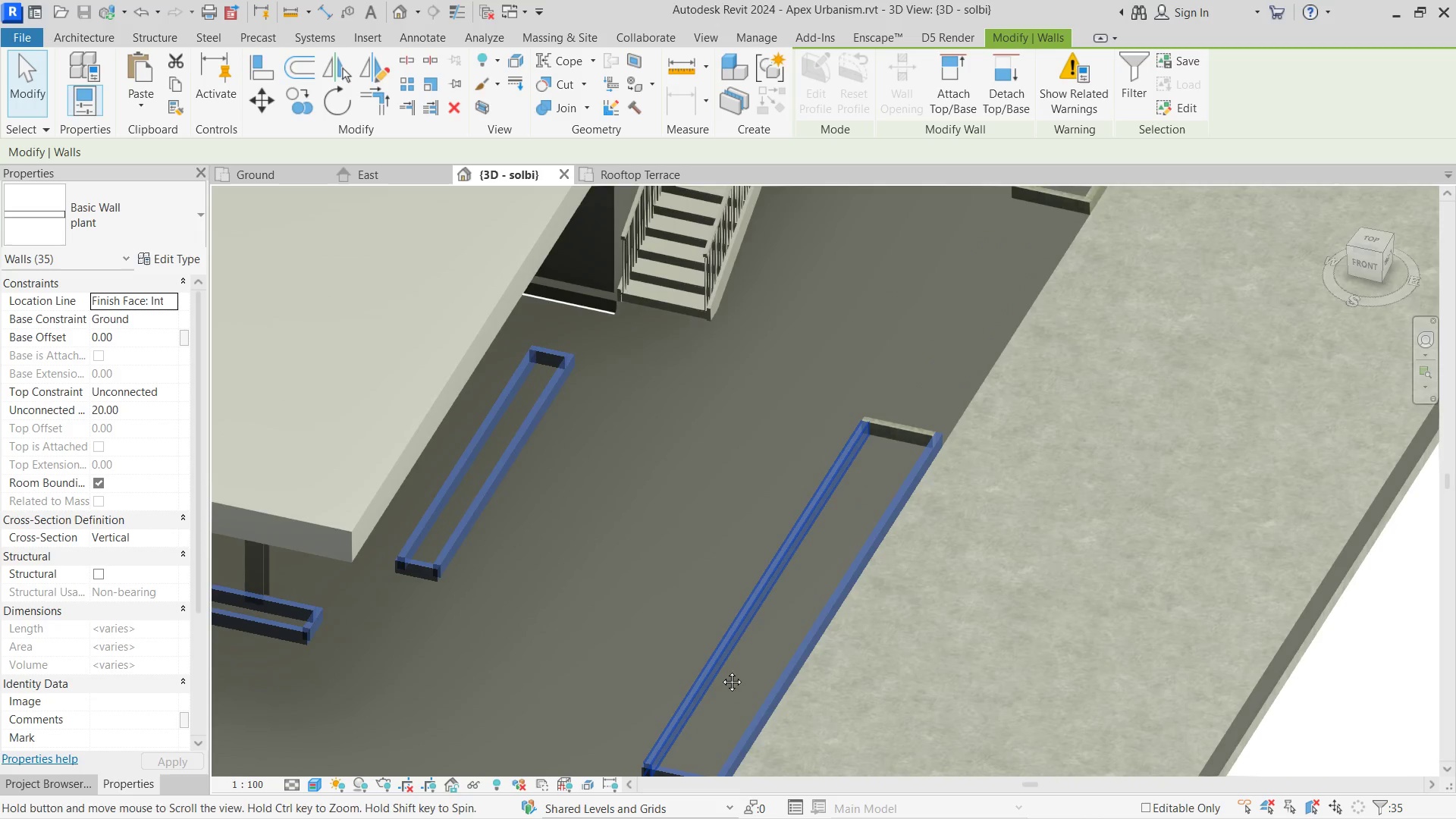 
scroll: coordinate [825, 550], scroll_direction: up, amount: 9.0
 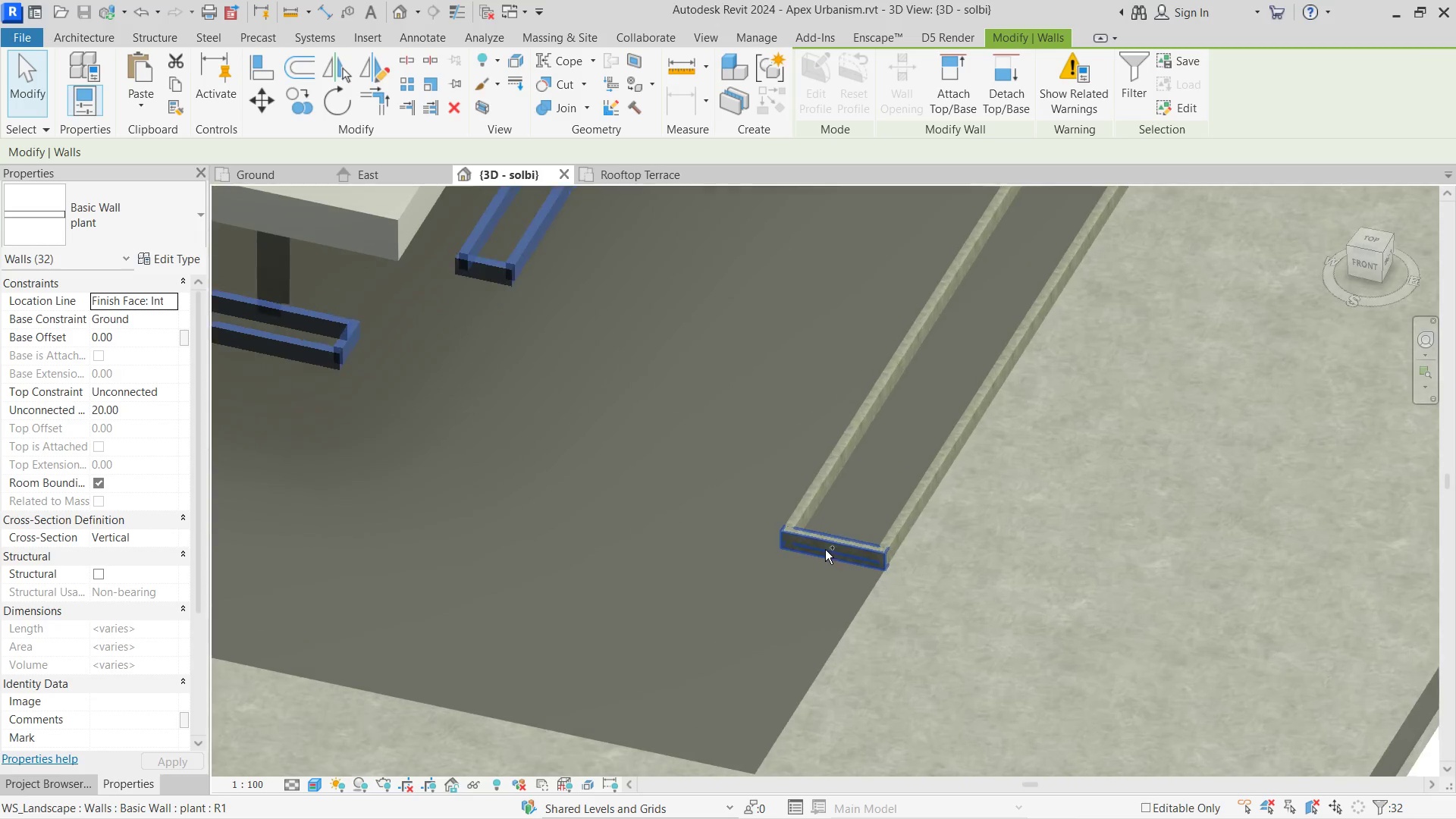 
left_click([814, 473])
 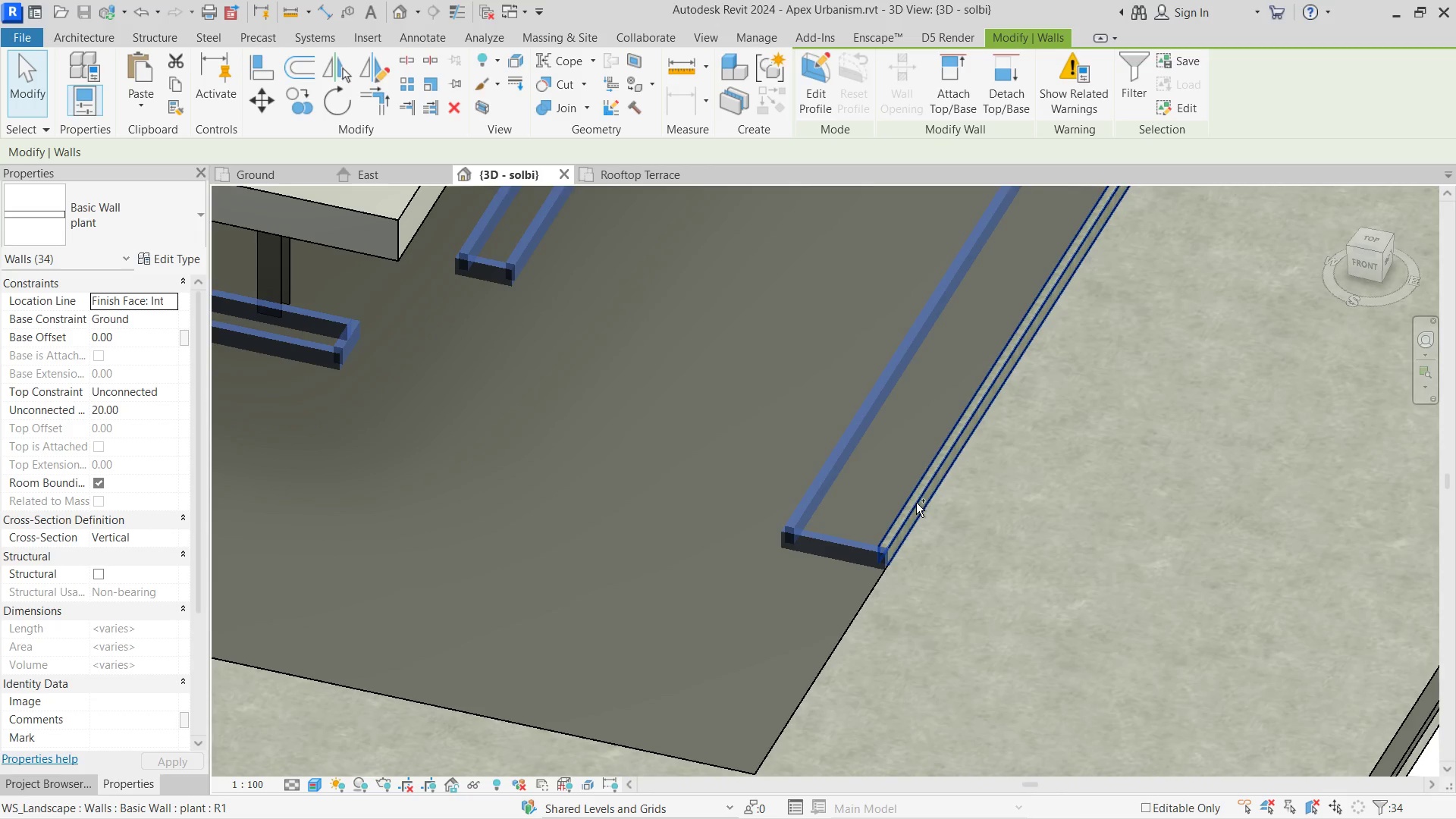 
left_click([916, 503])
 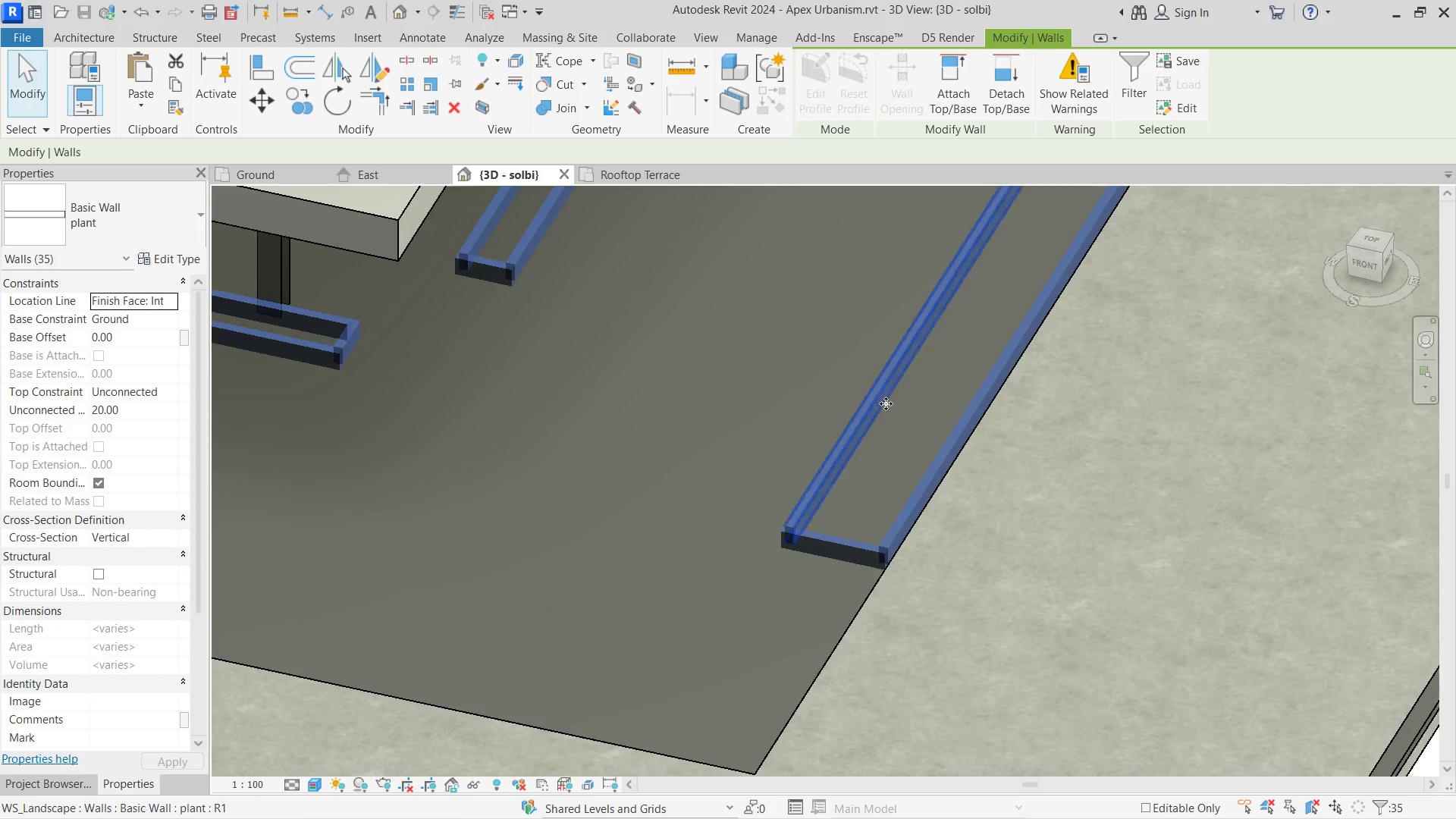 
hold_key(key=ControlLeft, duration=0.58)
 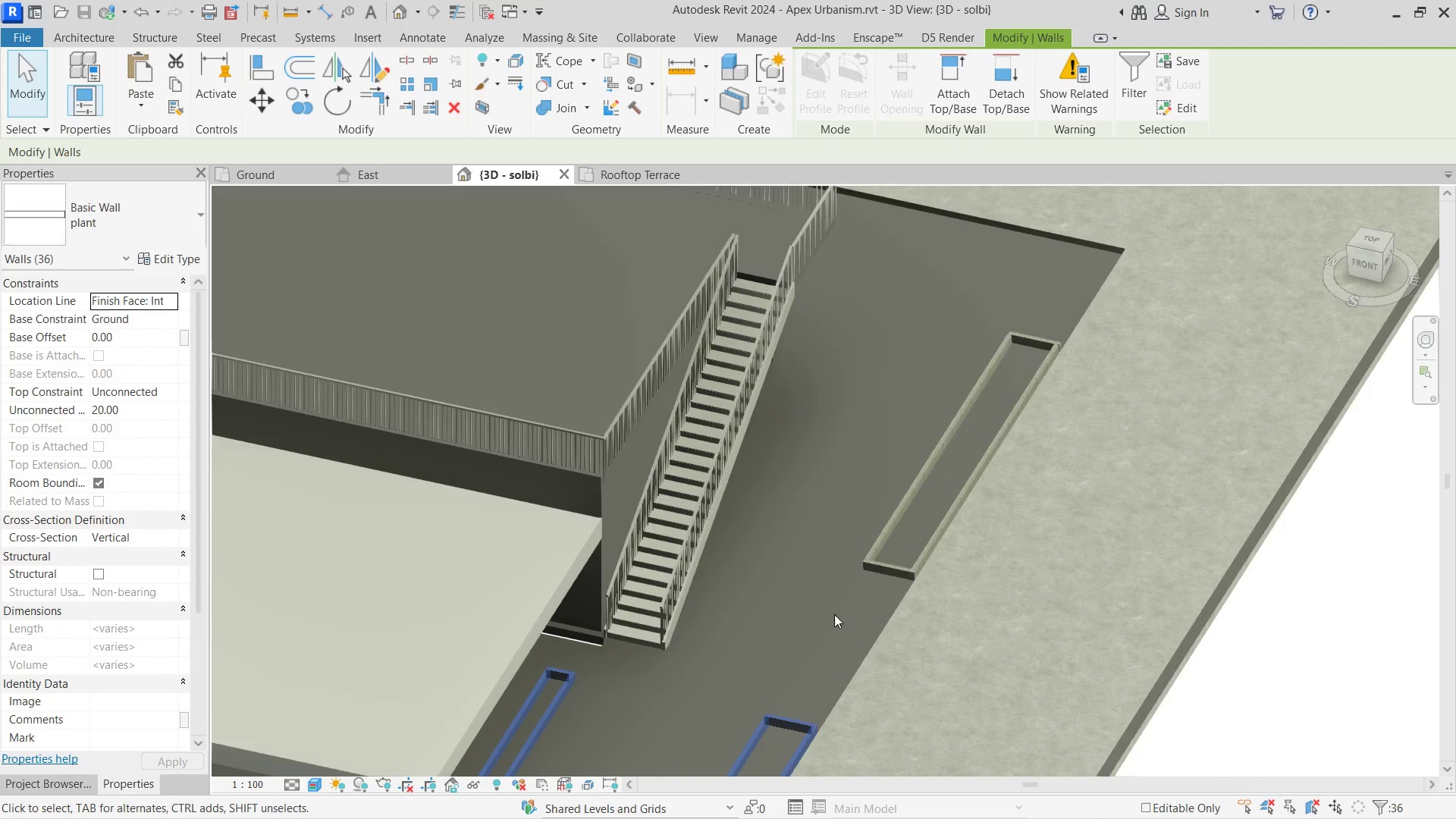 
scroll: coordinate [886, 403], scroll_direction: down, amount: 2.0
 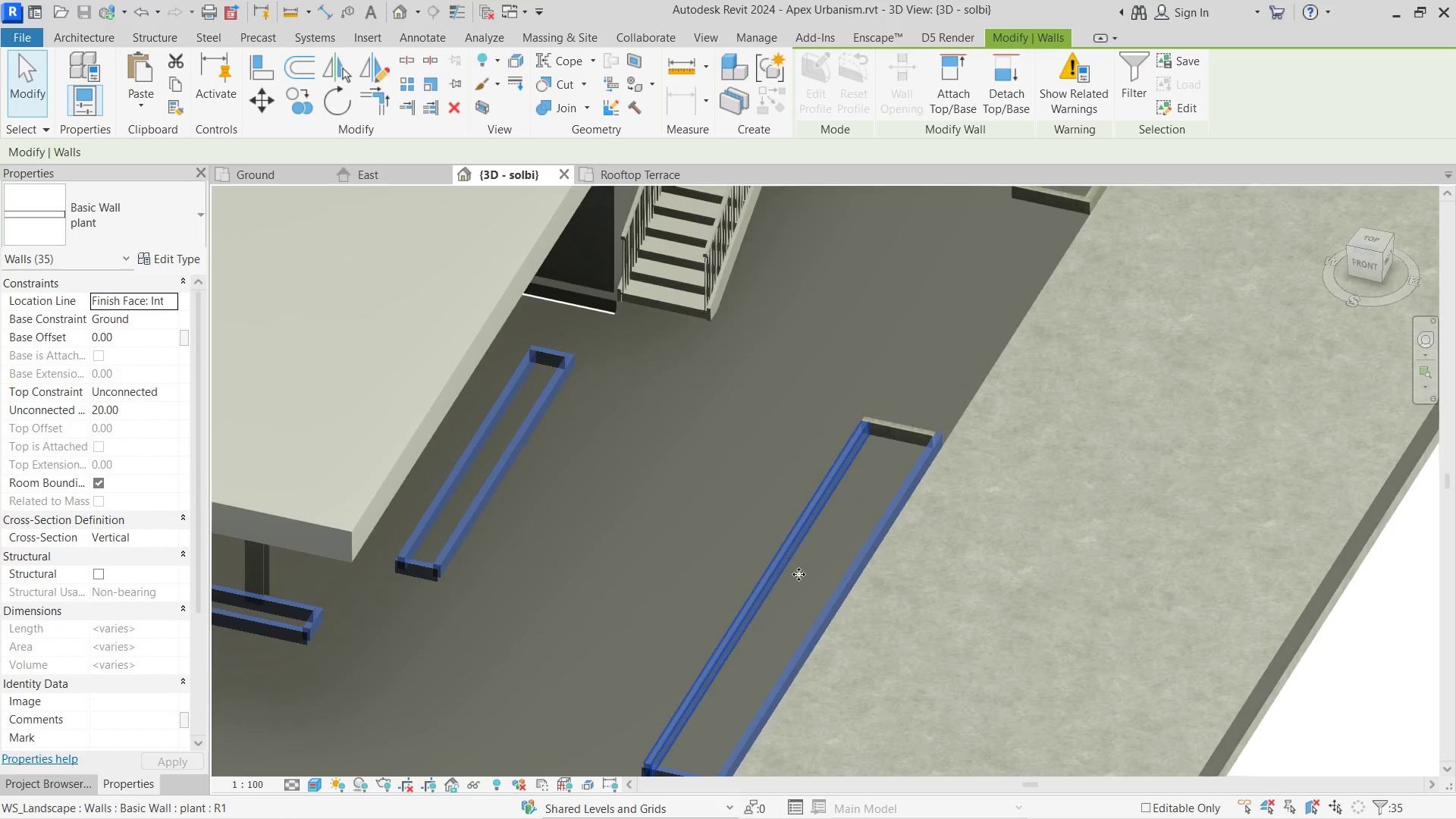 
left_click([901, 438])
 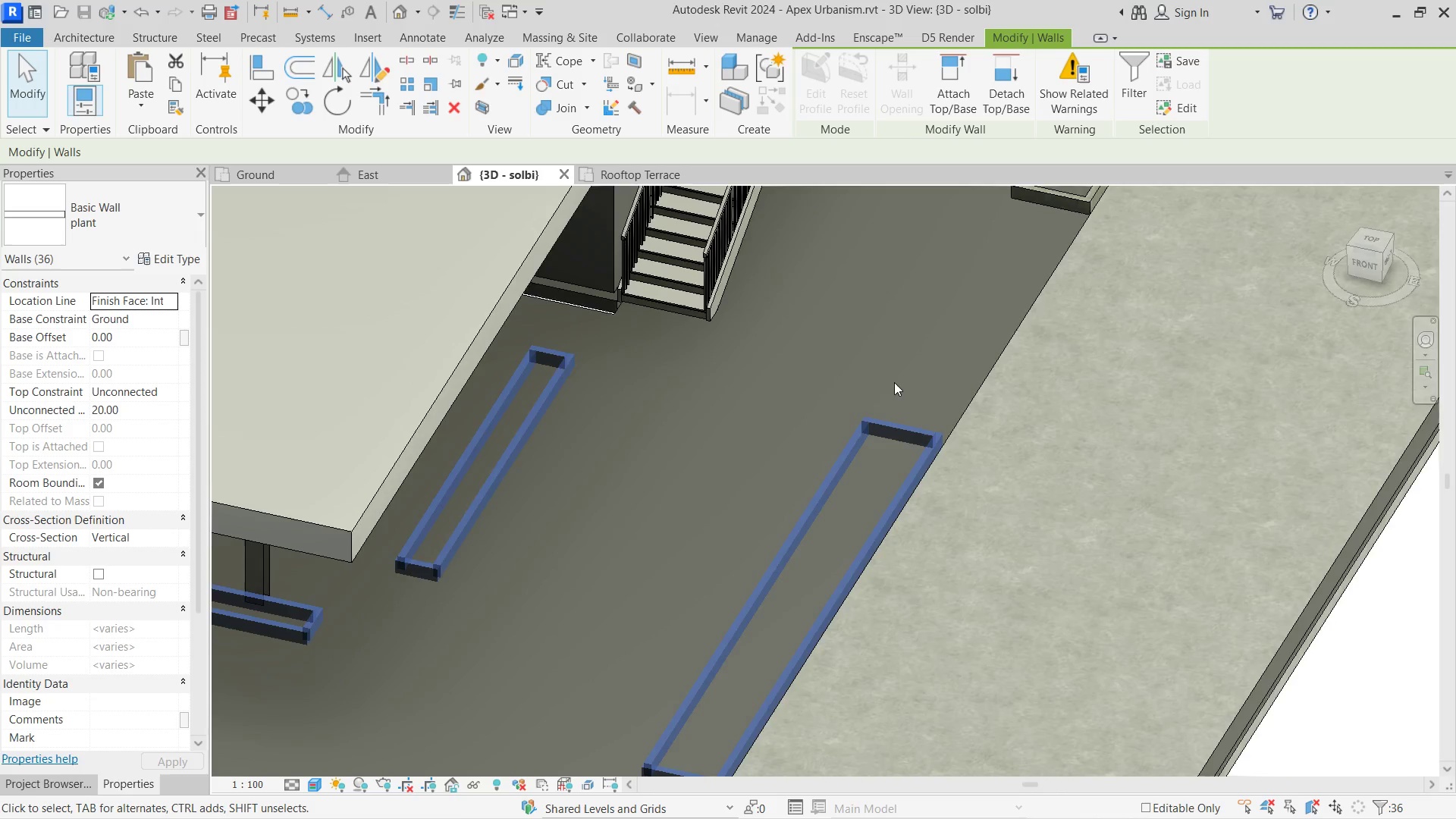 
hold_key(key=ControlLeft, duration=2.27)
 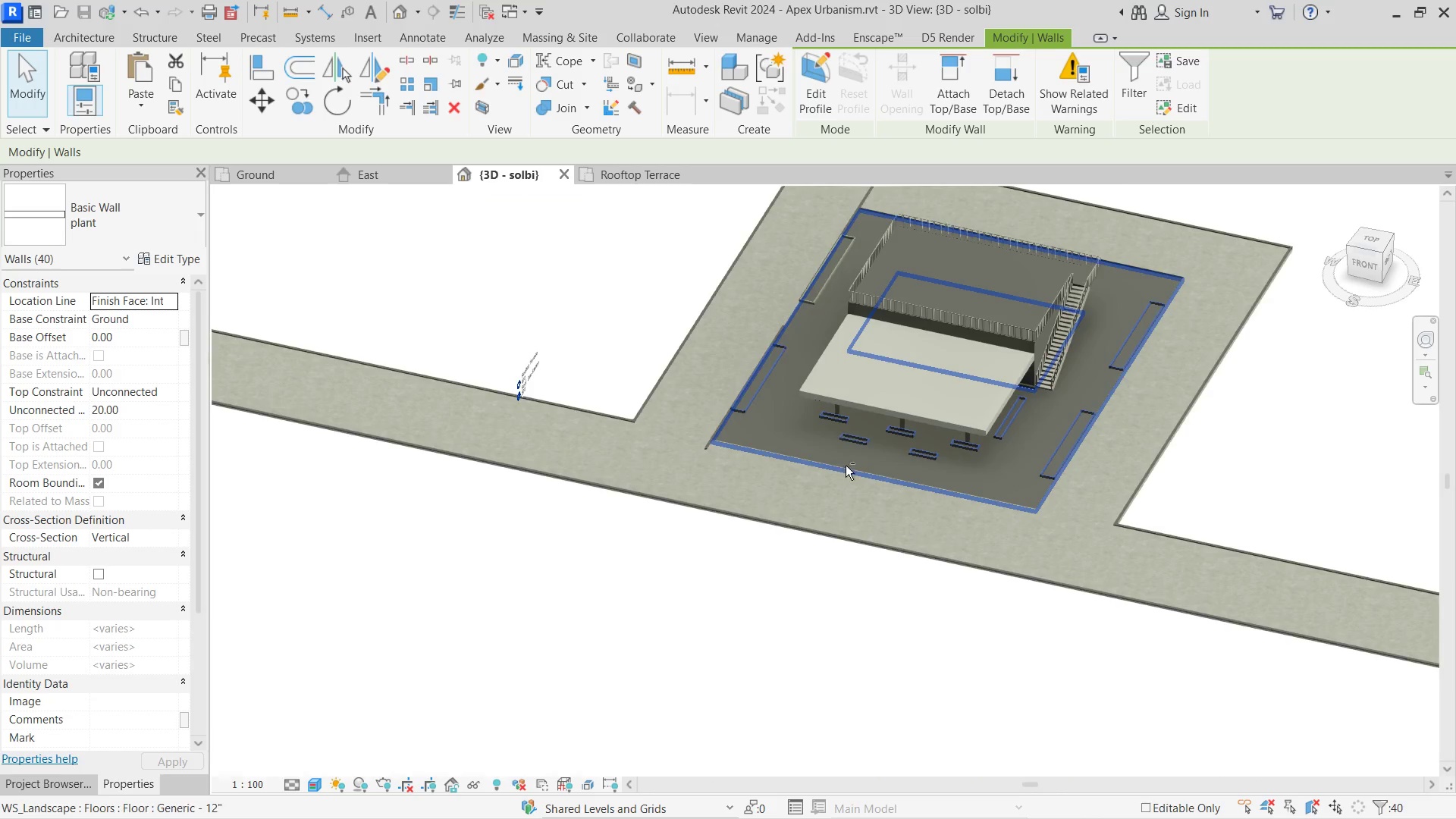 
scroll: coordinate [894, 382], scroll_direction: down, amount: 3.0
 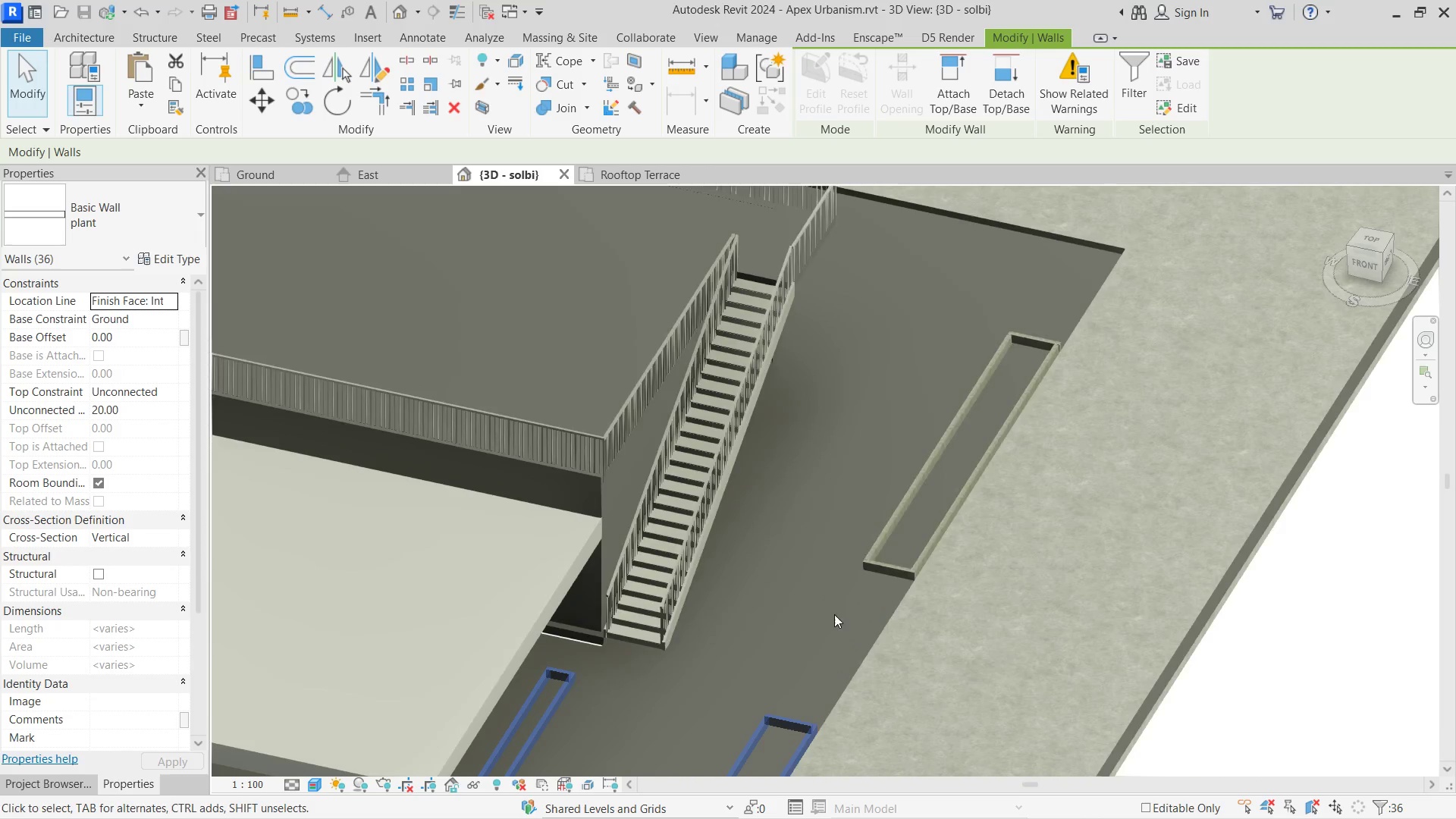 
double_click([881, 573])
 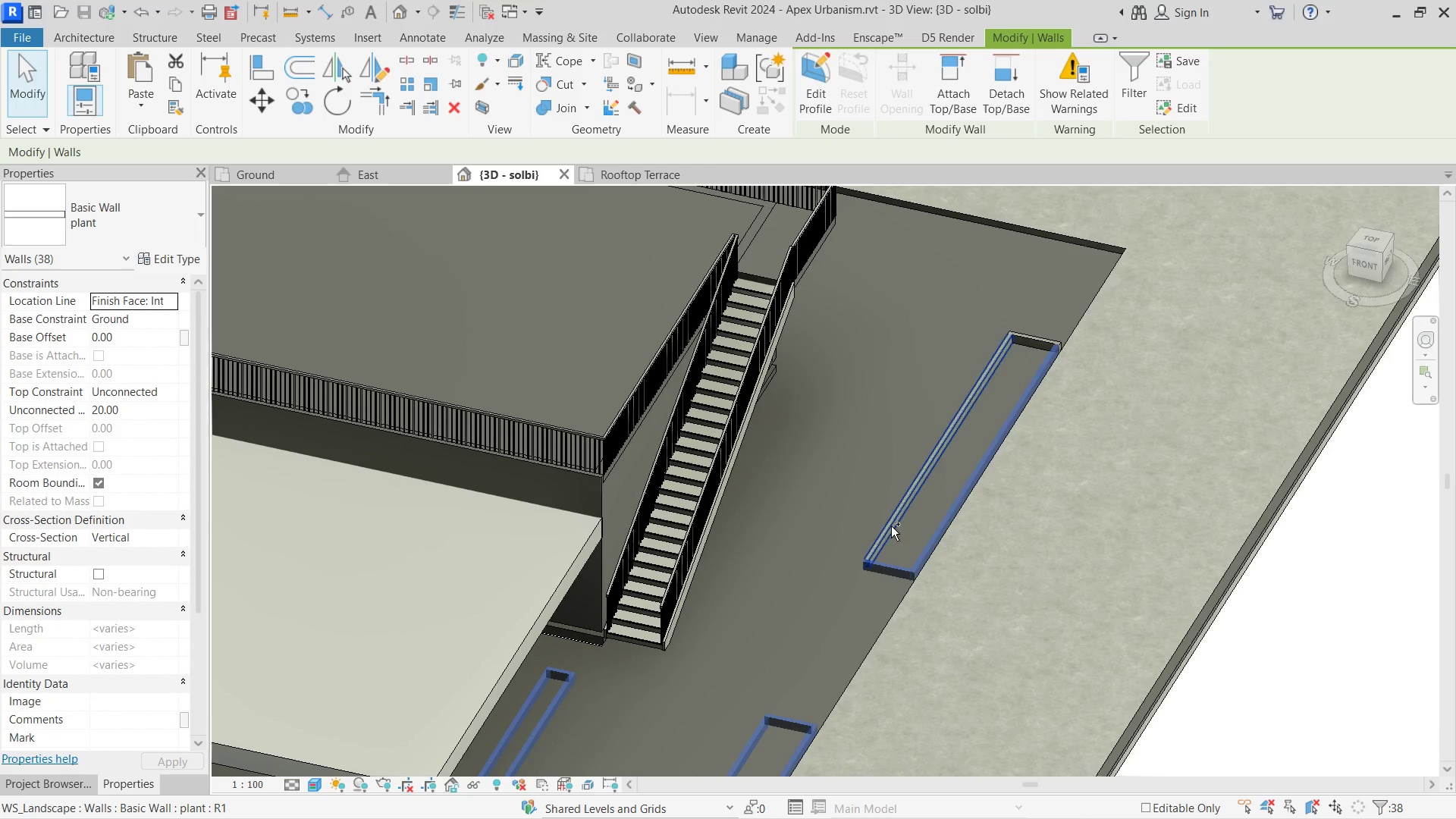 
triple_click([891, 526])
 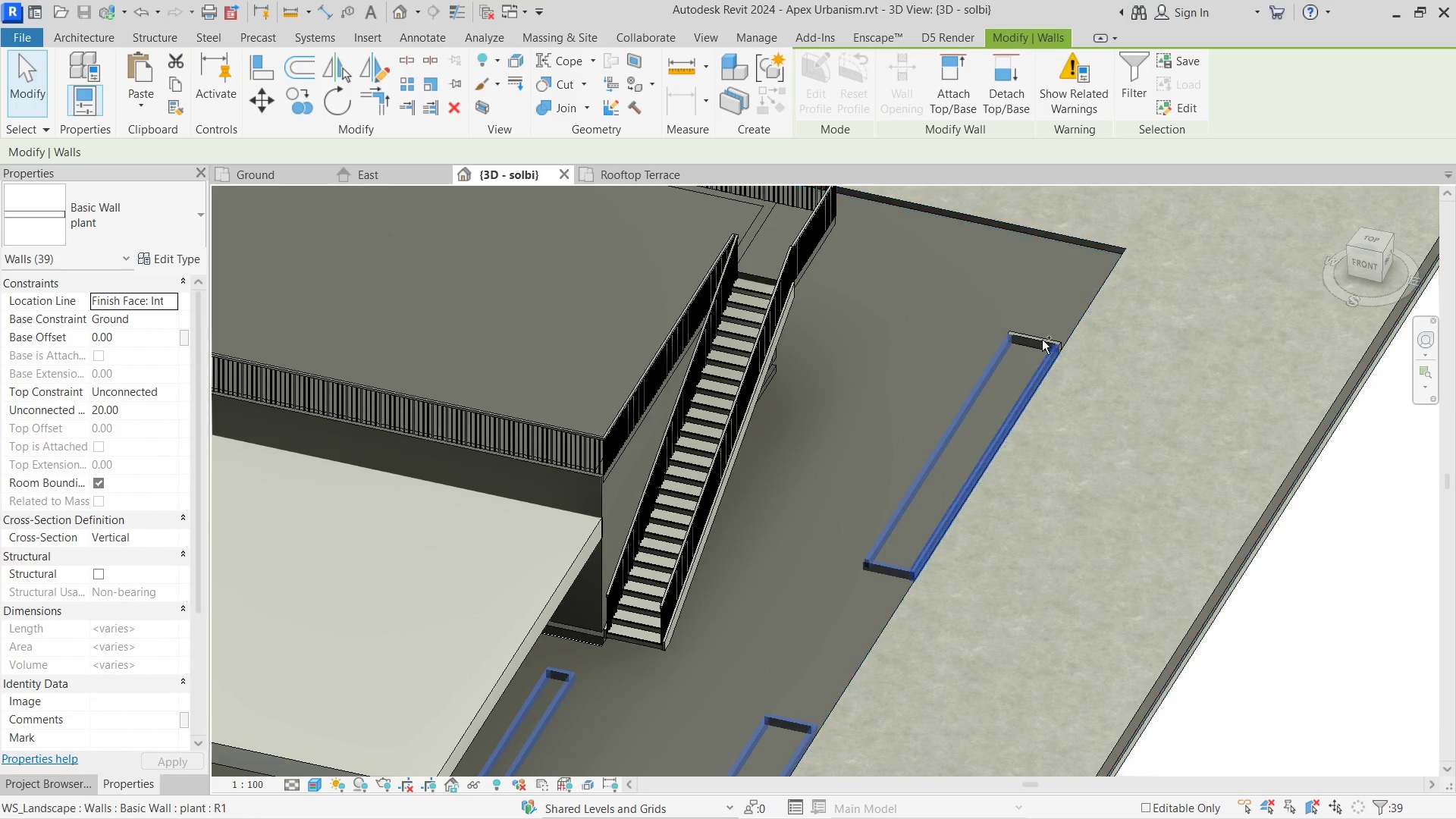 
left_click([1039, 338])
 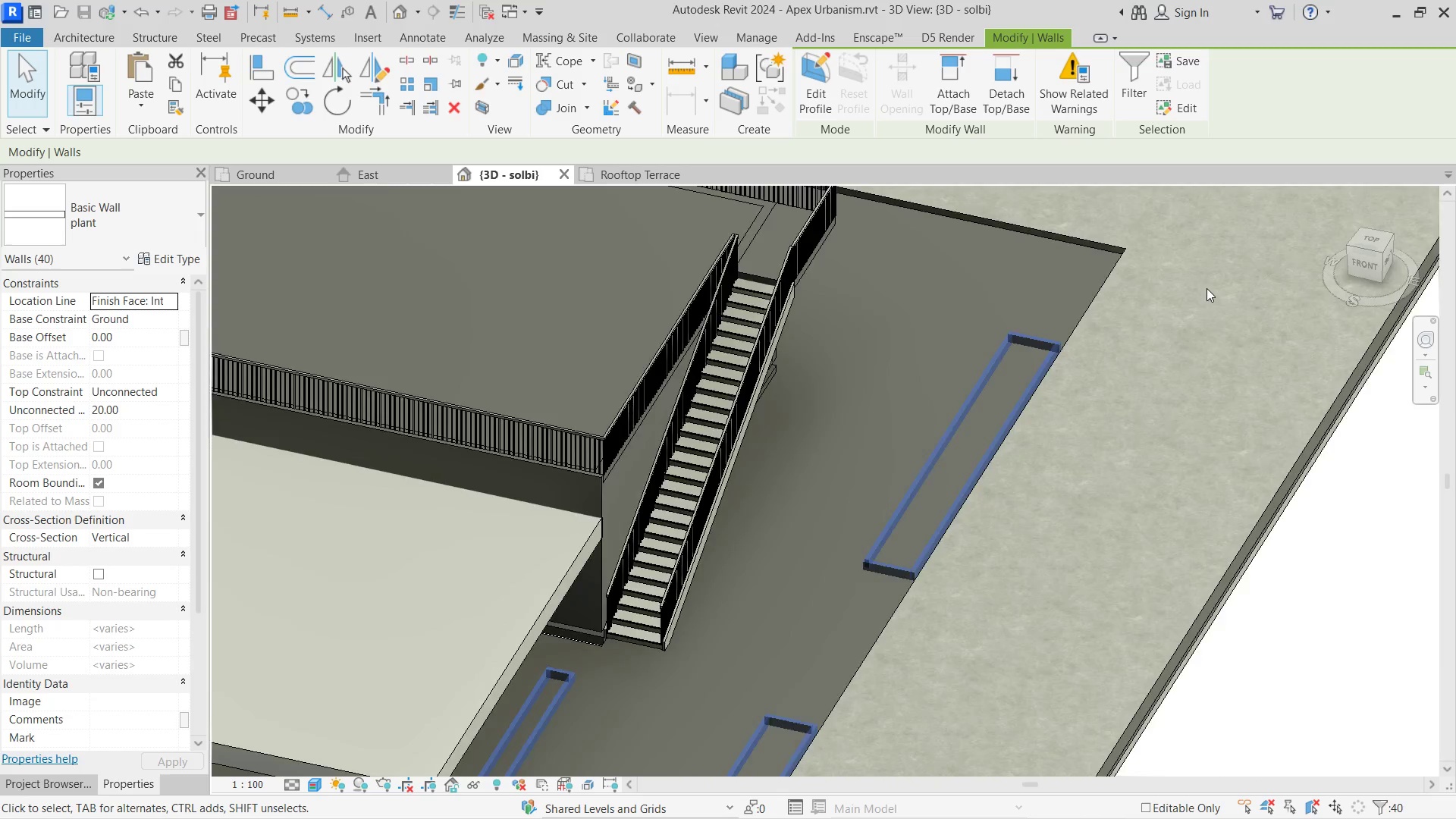 
hold_key(key=ShiftLeft, duration=0.53)
 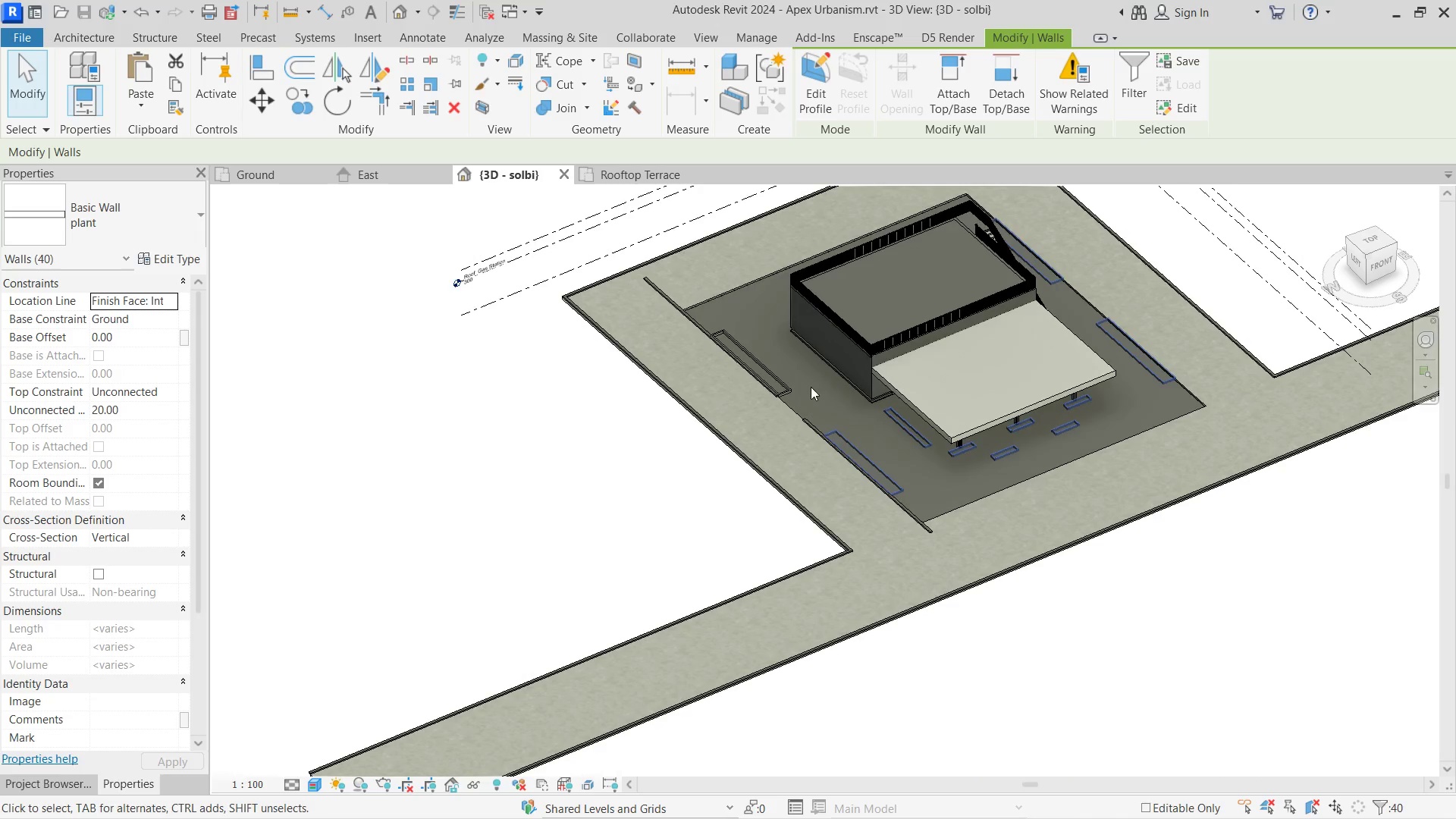 
scroll: coordinate [1207, 288], scroll_direction: down, amount: 9.0
 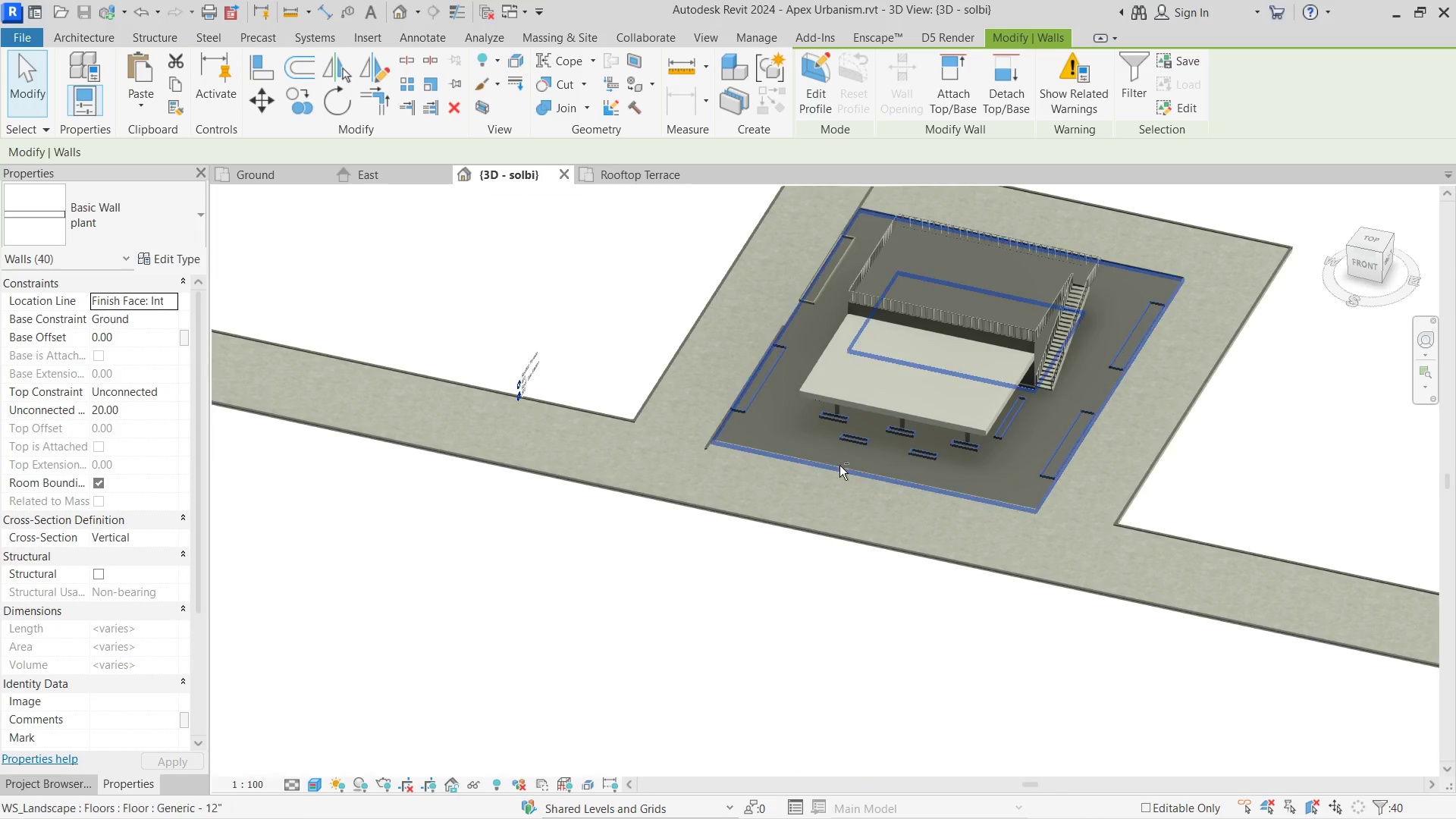 
hold_key(key=ControlLeft, duration=2.44)
left_click([655, 283])
 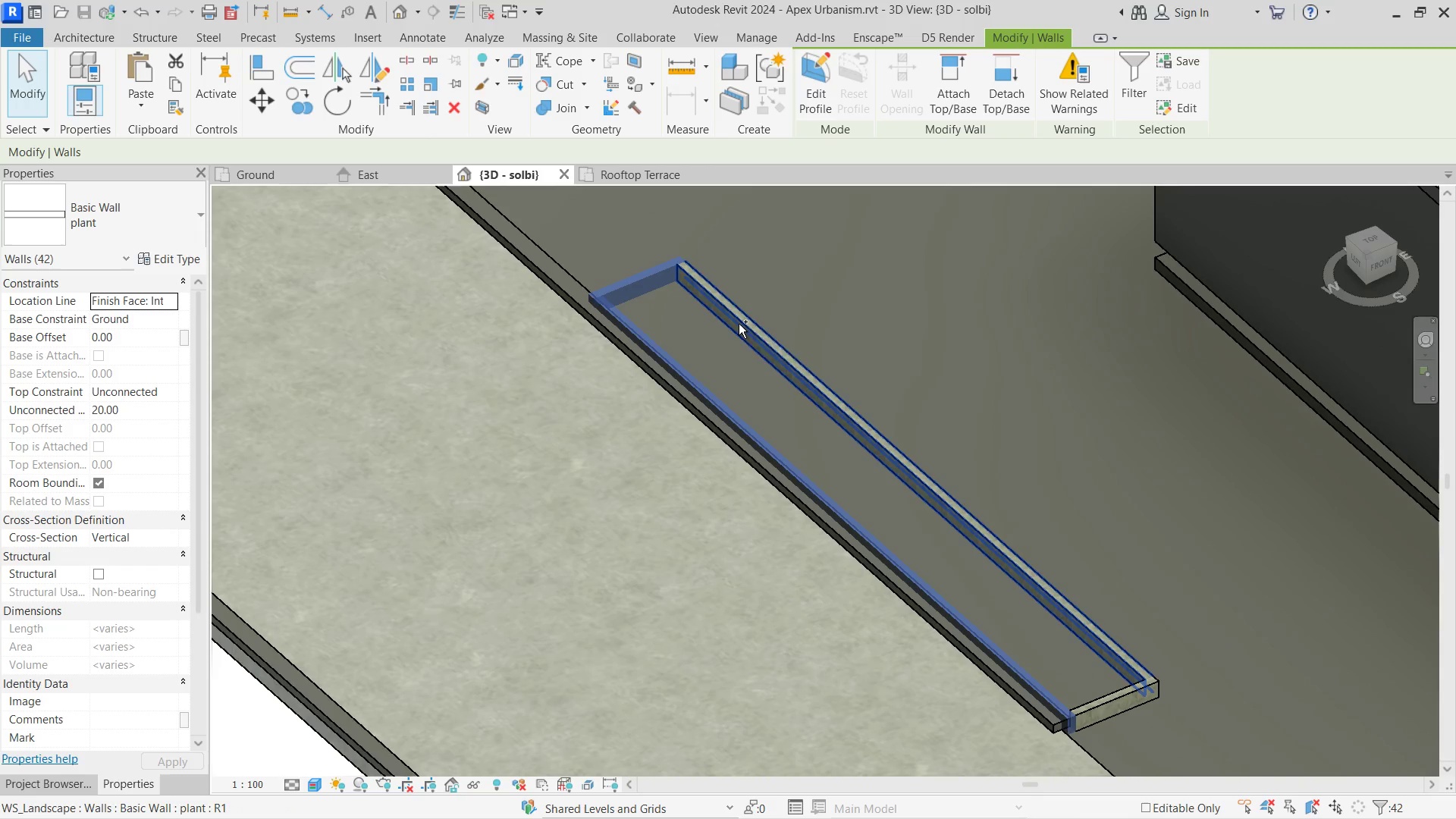 
scroll: coordinate [701, 314], scroll_direction: up, amount: 14.0
 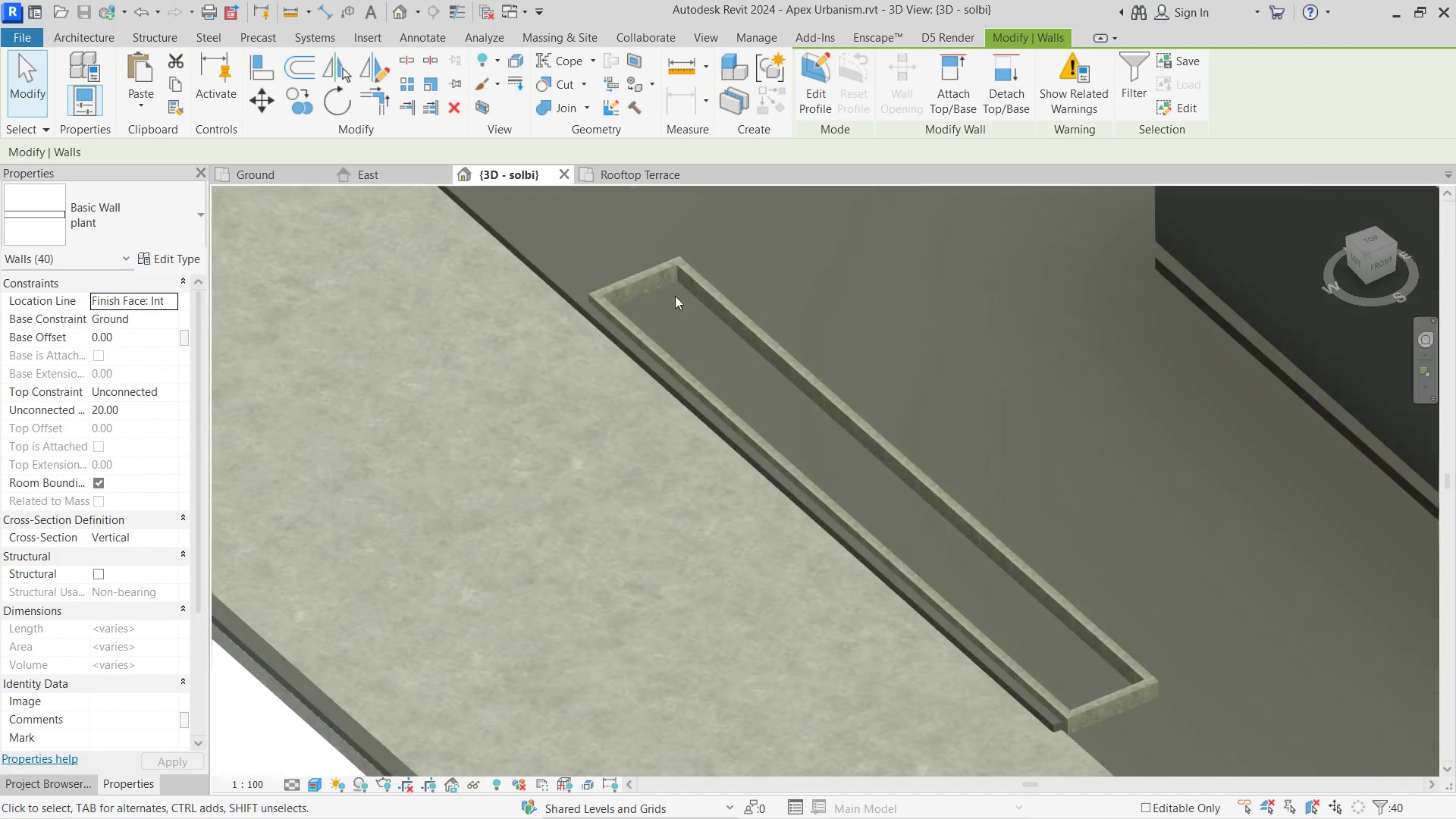 
double_click([739, 324])
 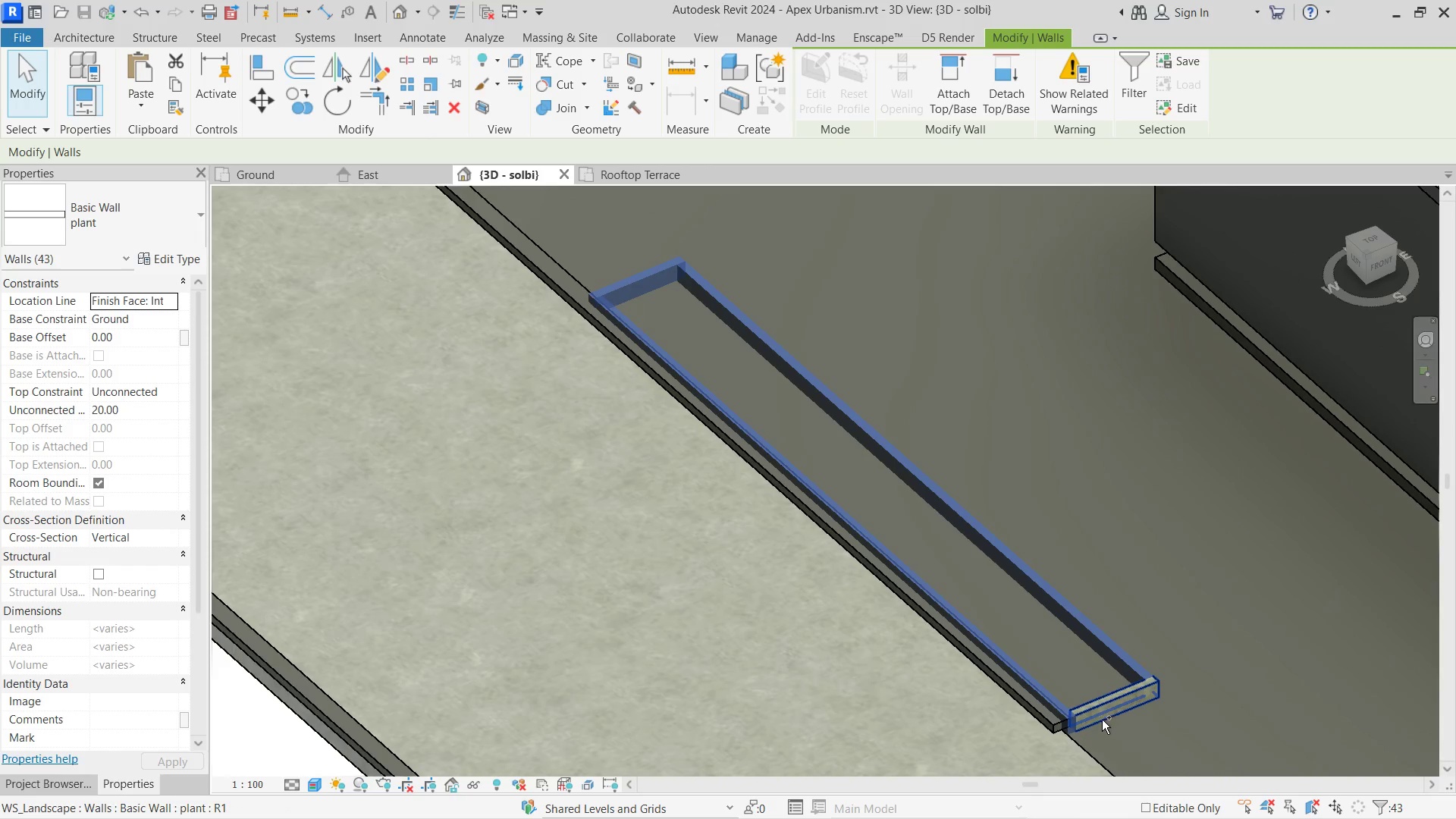 
left_click_drag(start_coordinate=[1100, 718], to_coordinate=[1096, 718])
 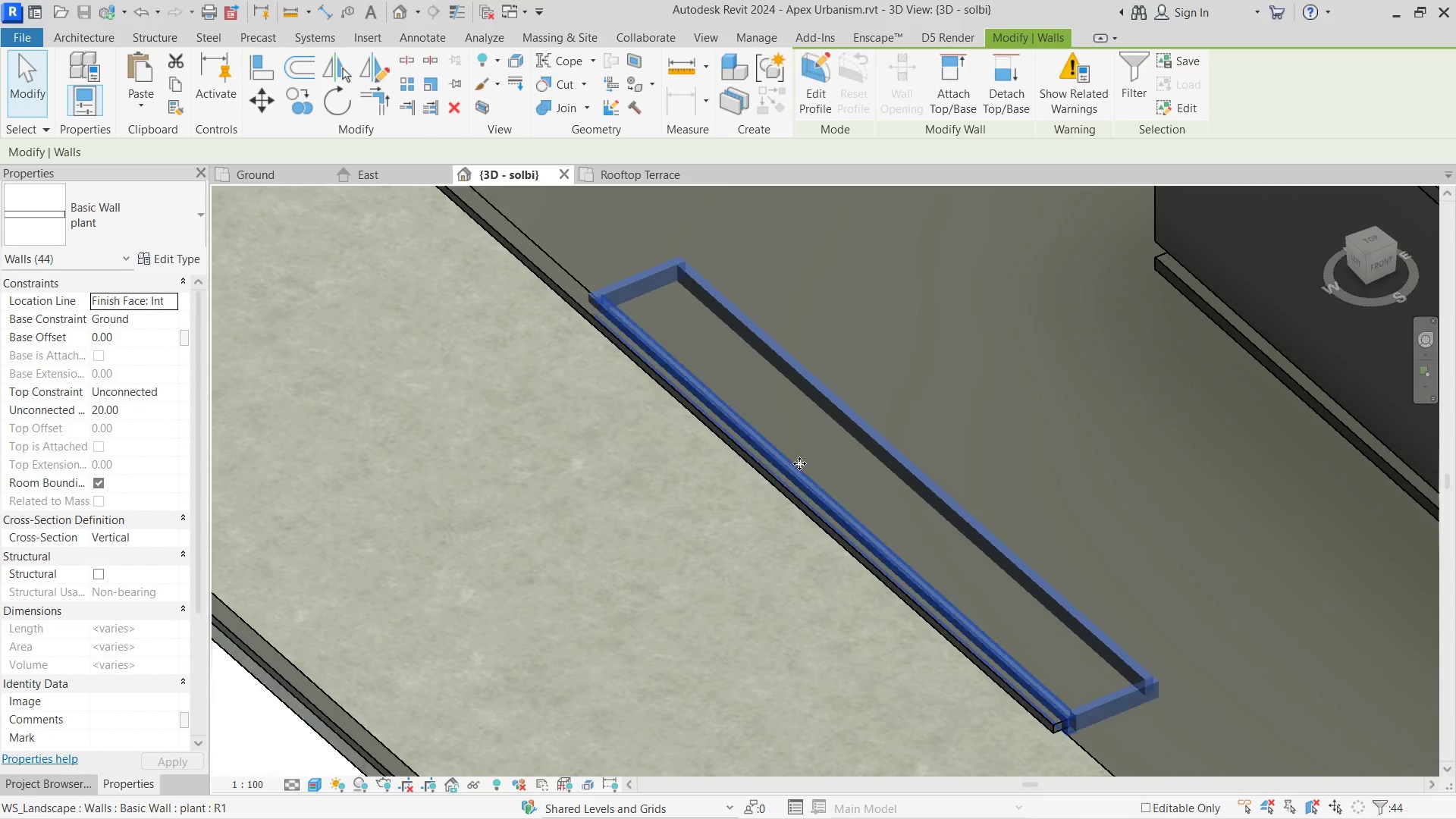 
scroll: coordinate [928, 510], scroll_direction: down, amount: 15.0
 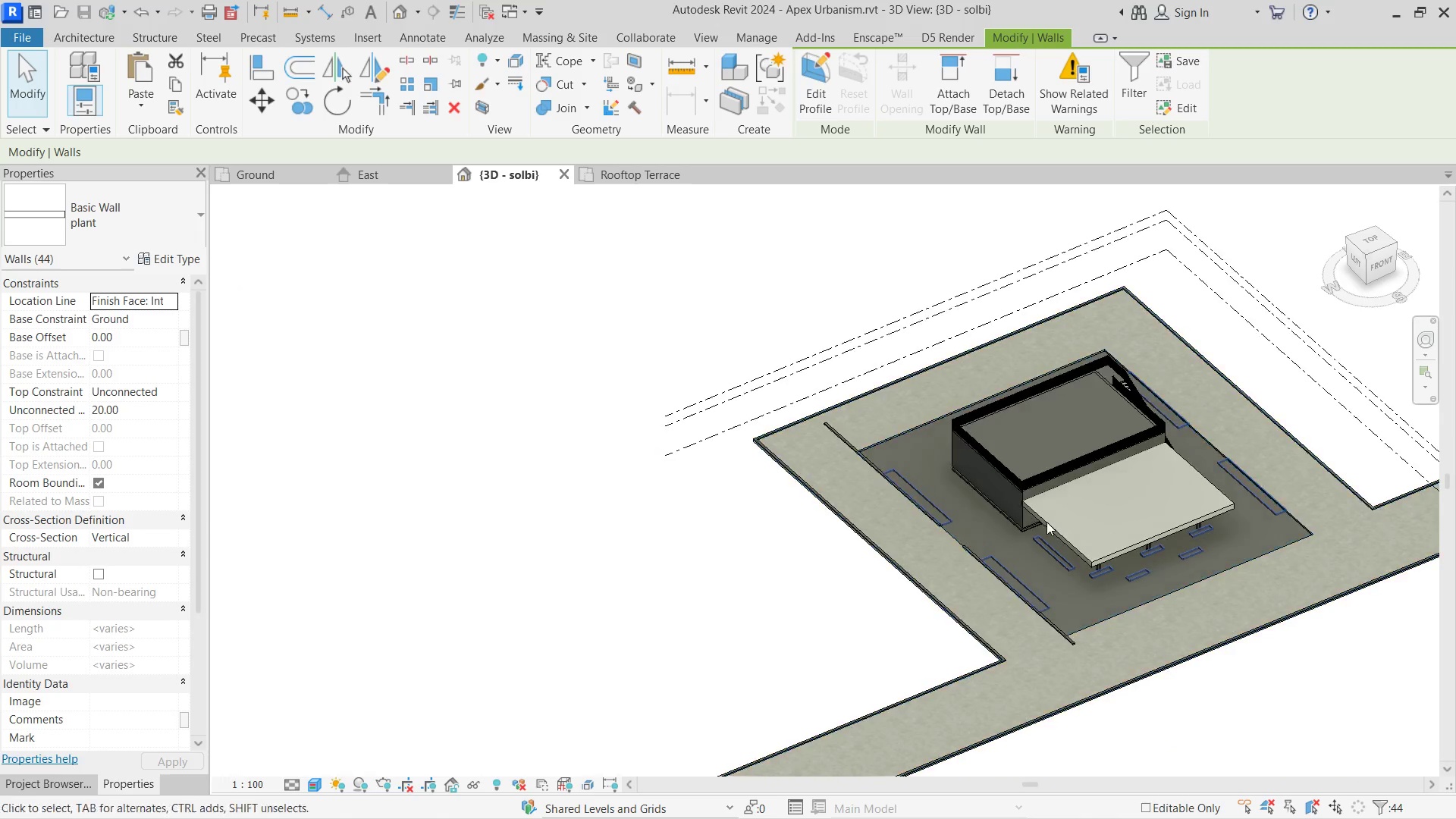 
hold_key(key=ShiftLeft, duration=1.38)
 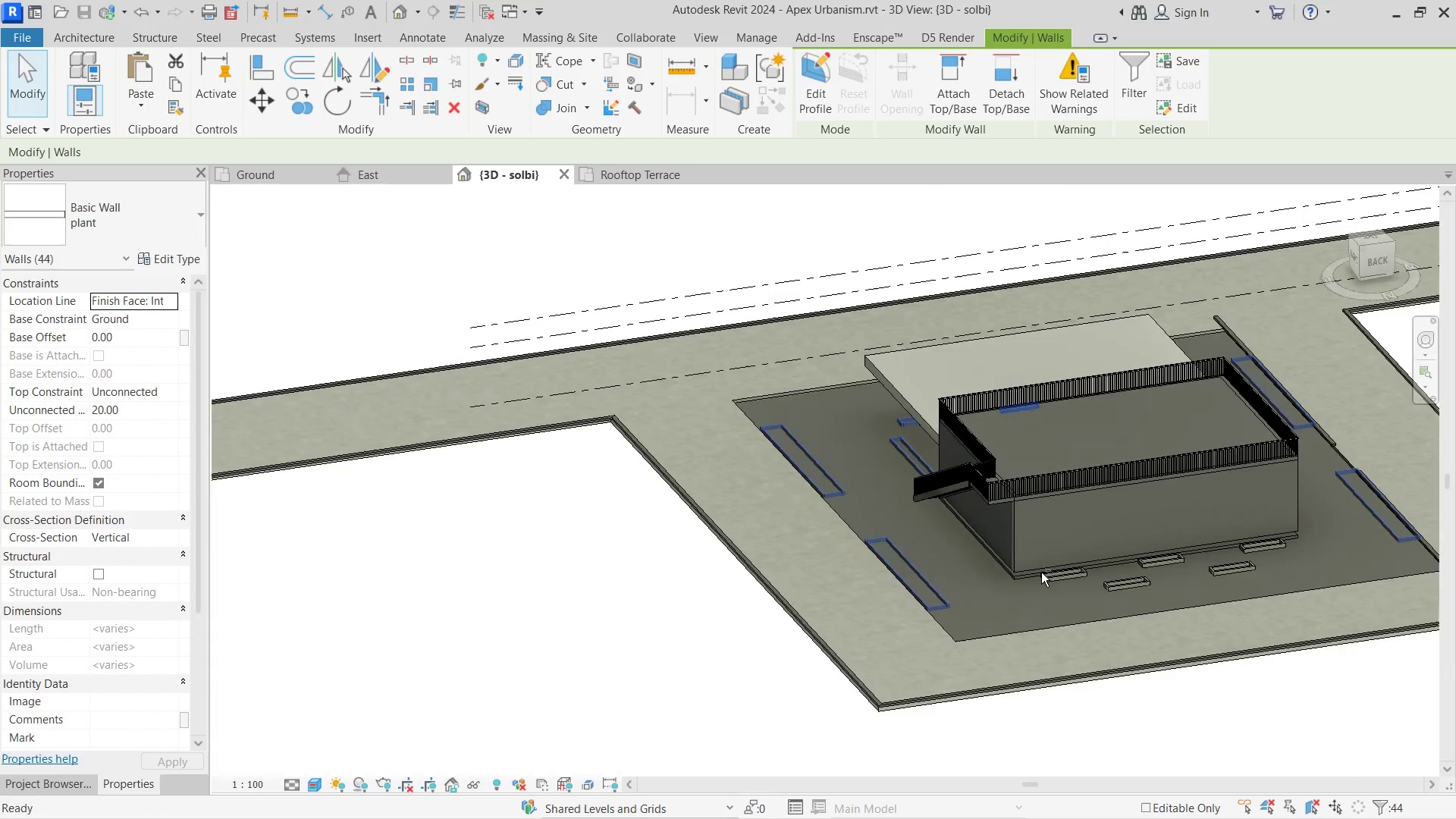 
scroll: coordinate [1101, 512], scroll_direction: up, amount: 4.0
 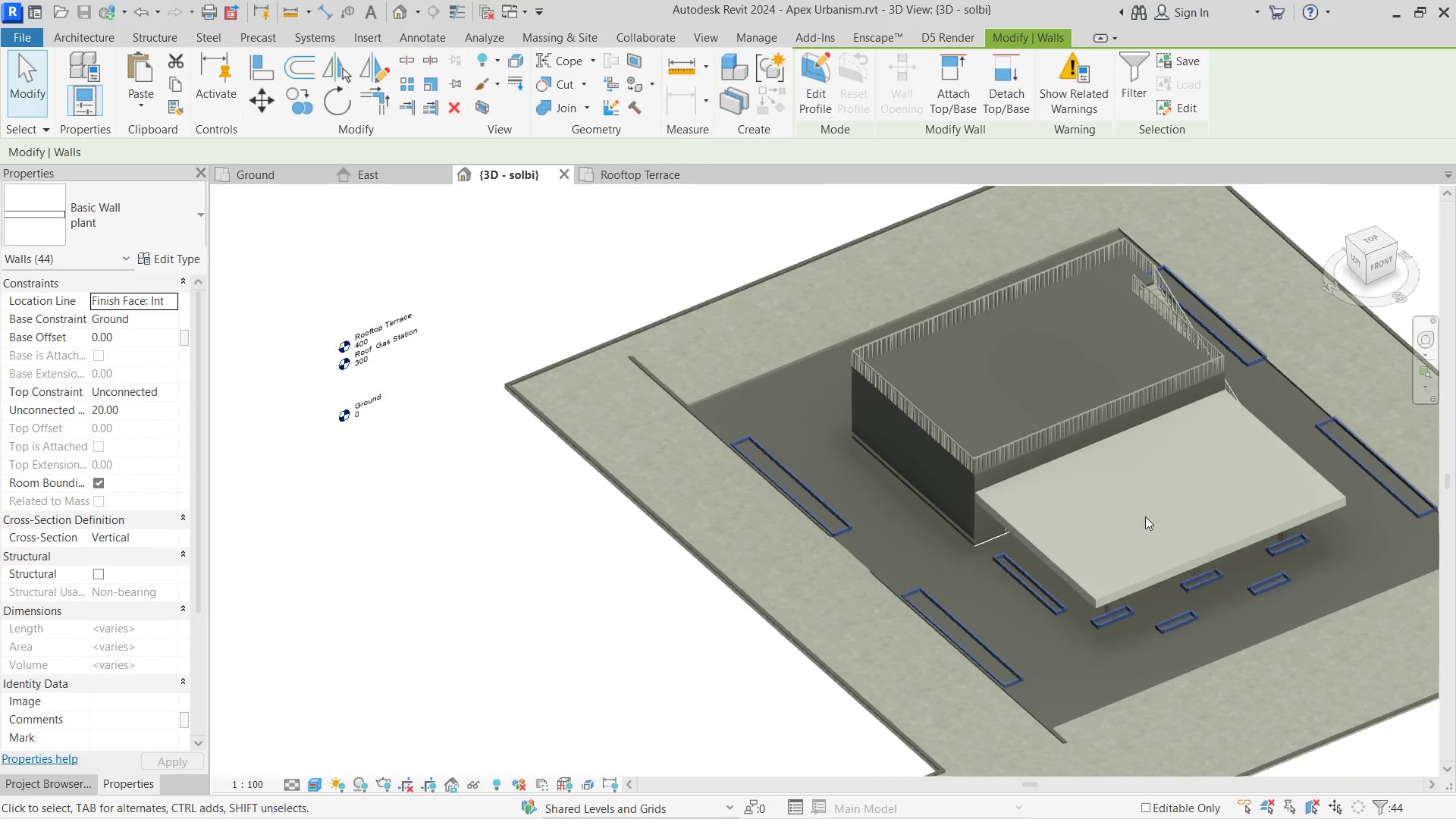 
hold_key(key=ControlLeft, duration=3.7)
 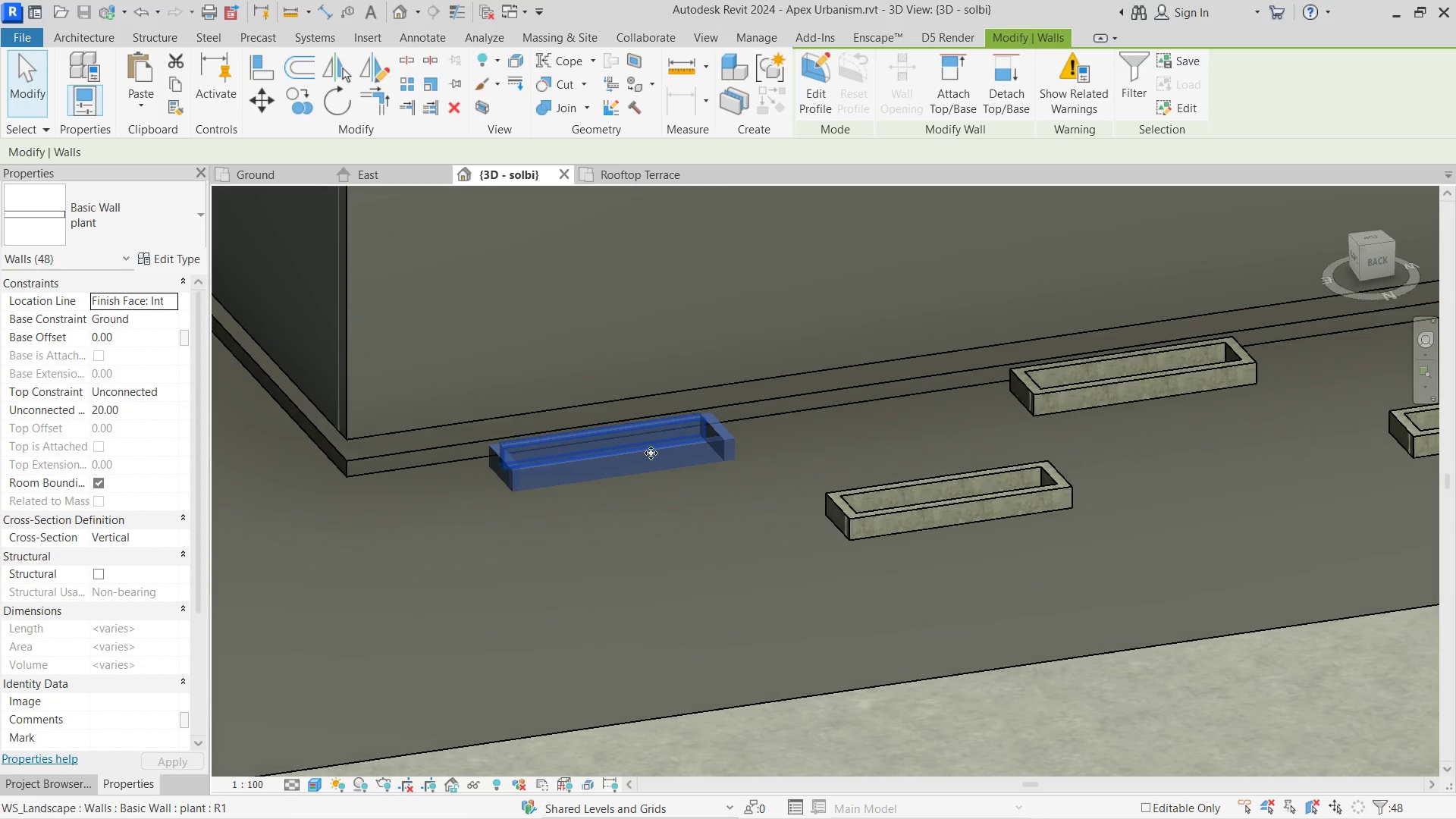 
scroll: coordinate [1098, 575], scroll_direction: up, amount: 14.0
 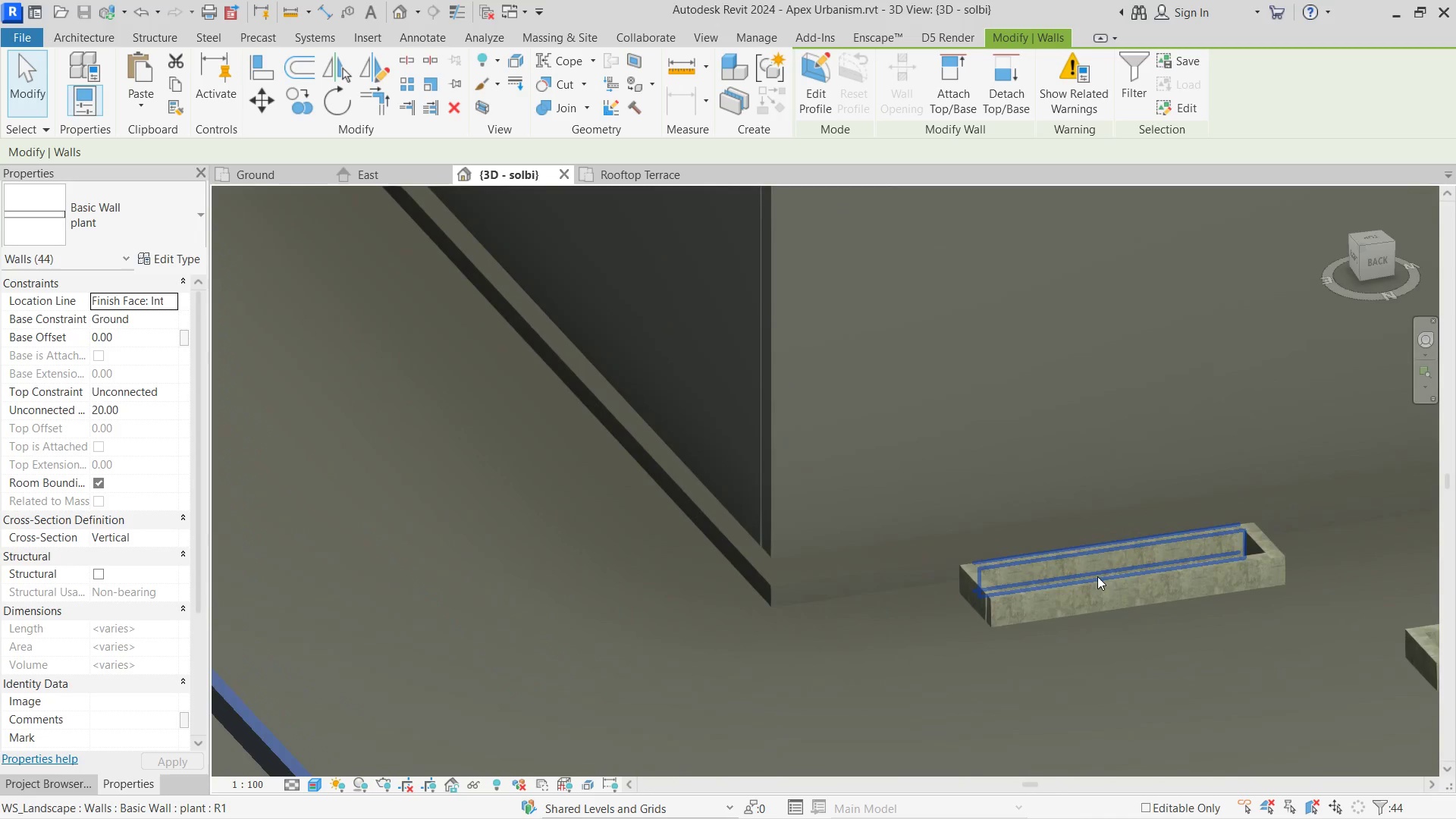 
left_click([1095, 551])
 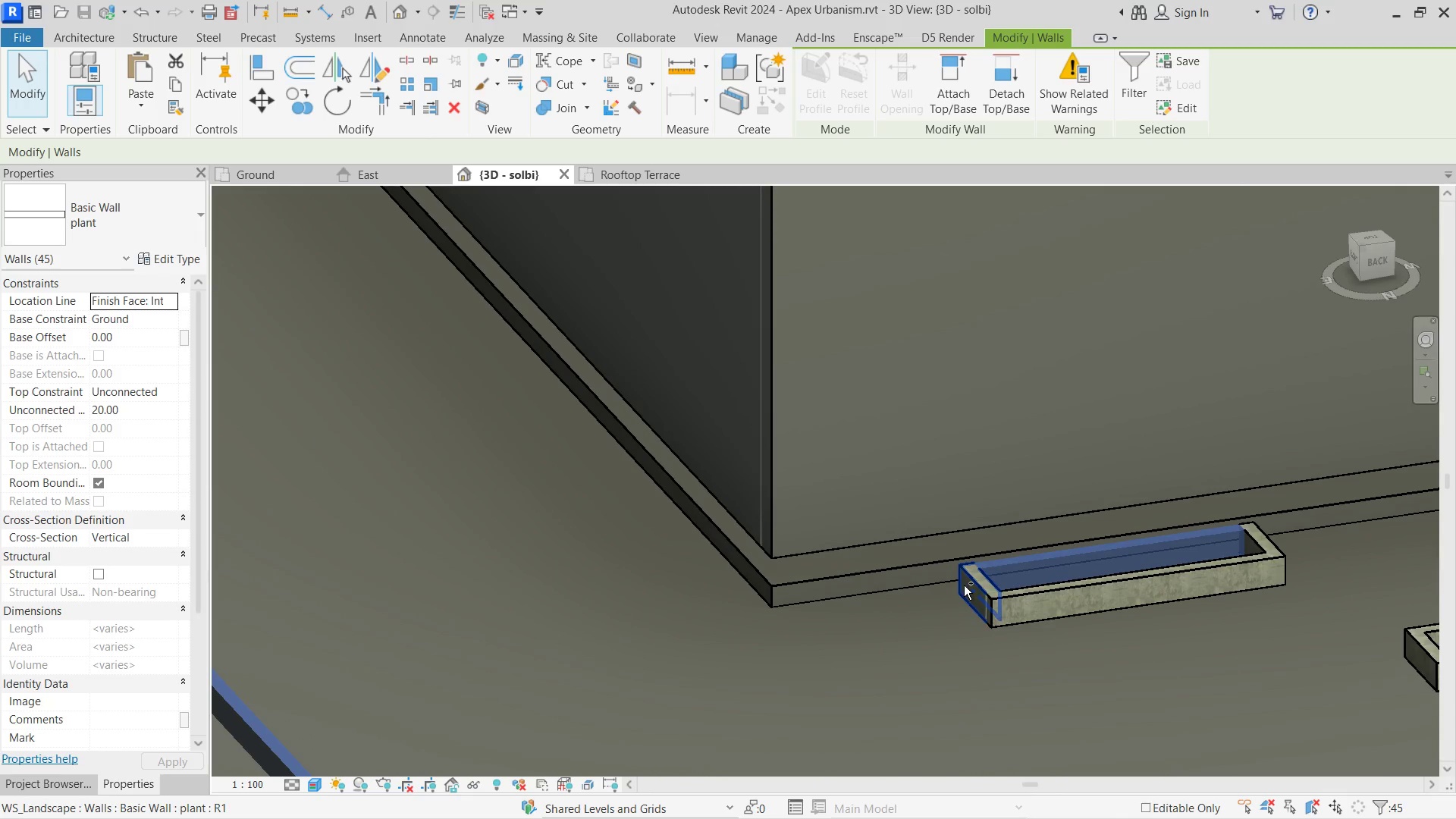 
left_click([964, 585])
 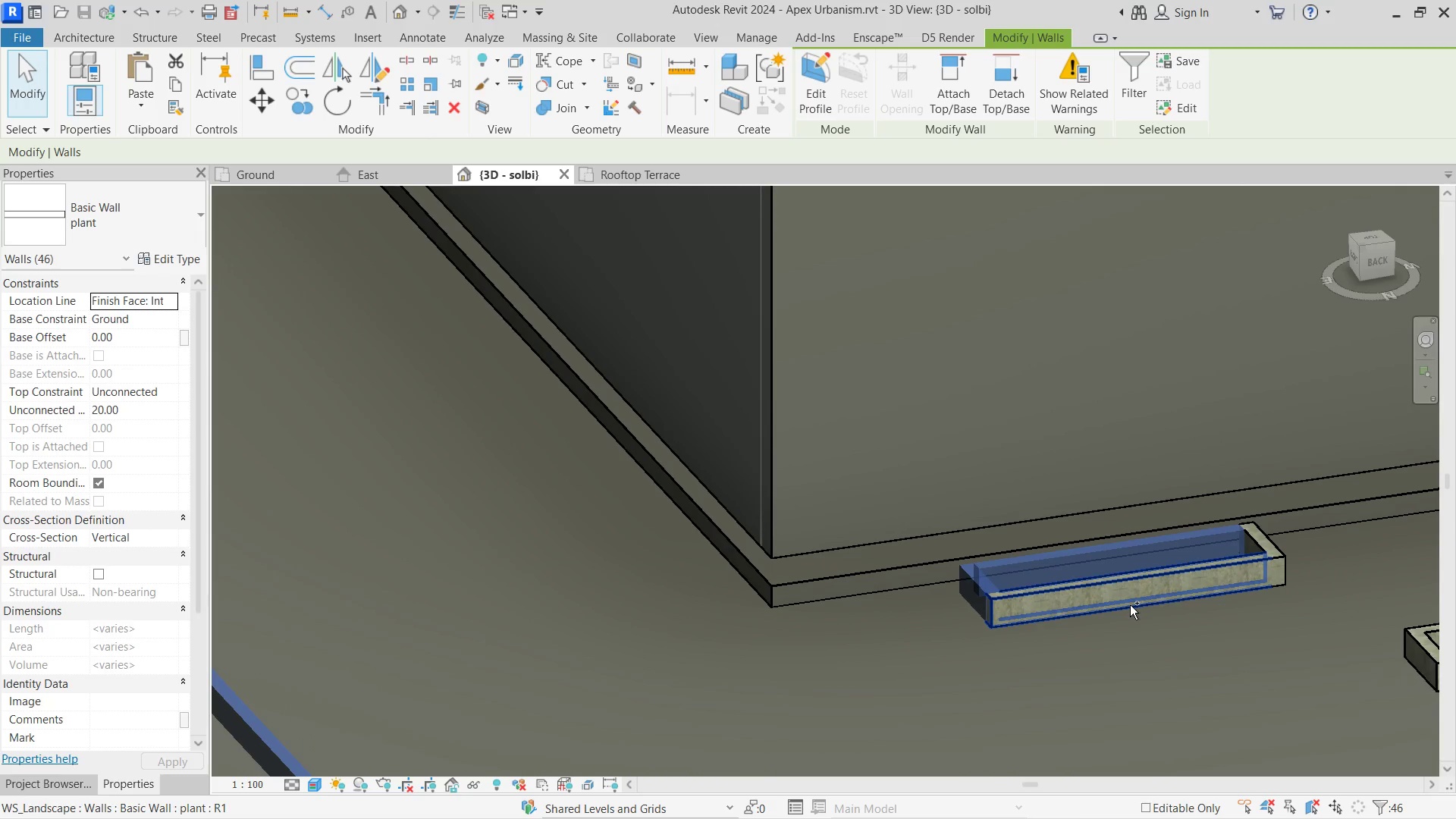 
left_click([1130, 605])
 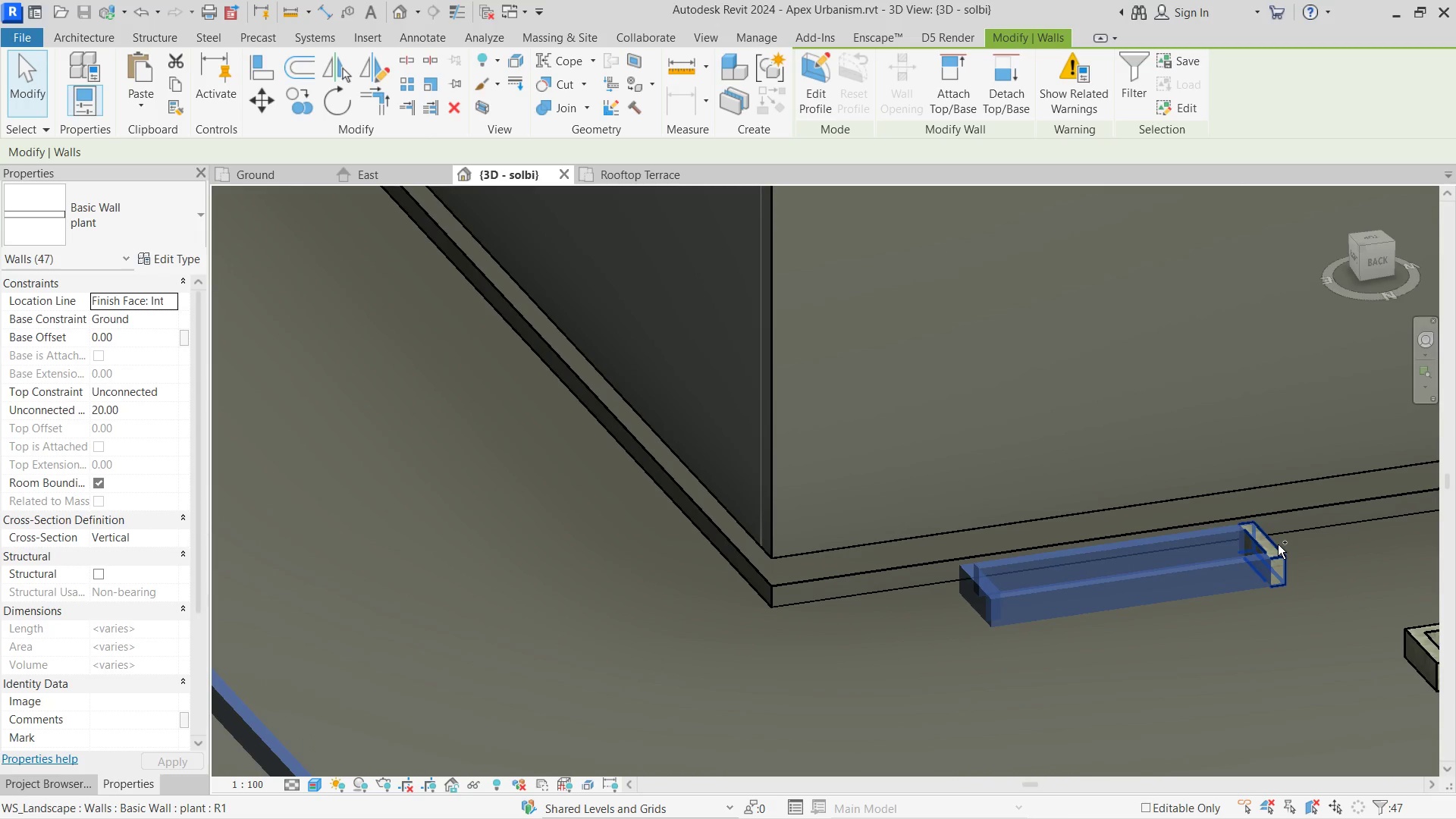 
left_click([1278, 544])
 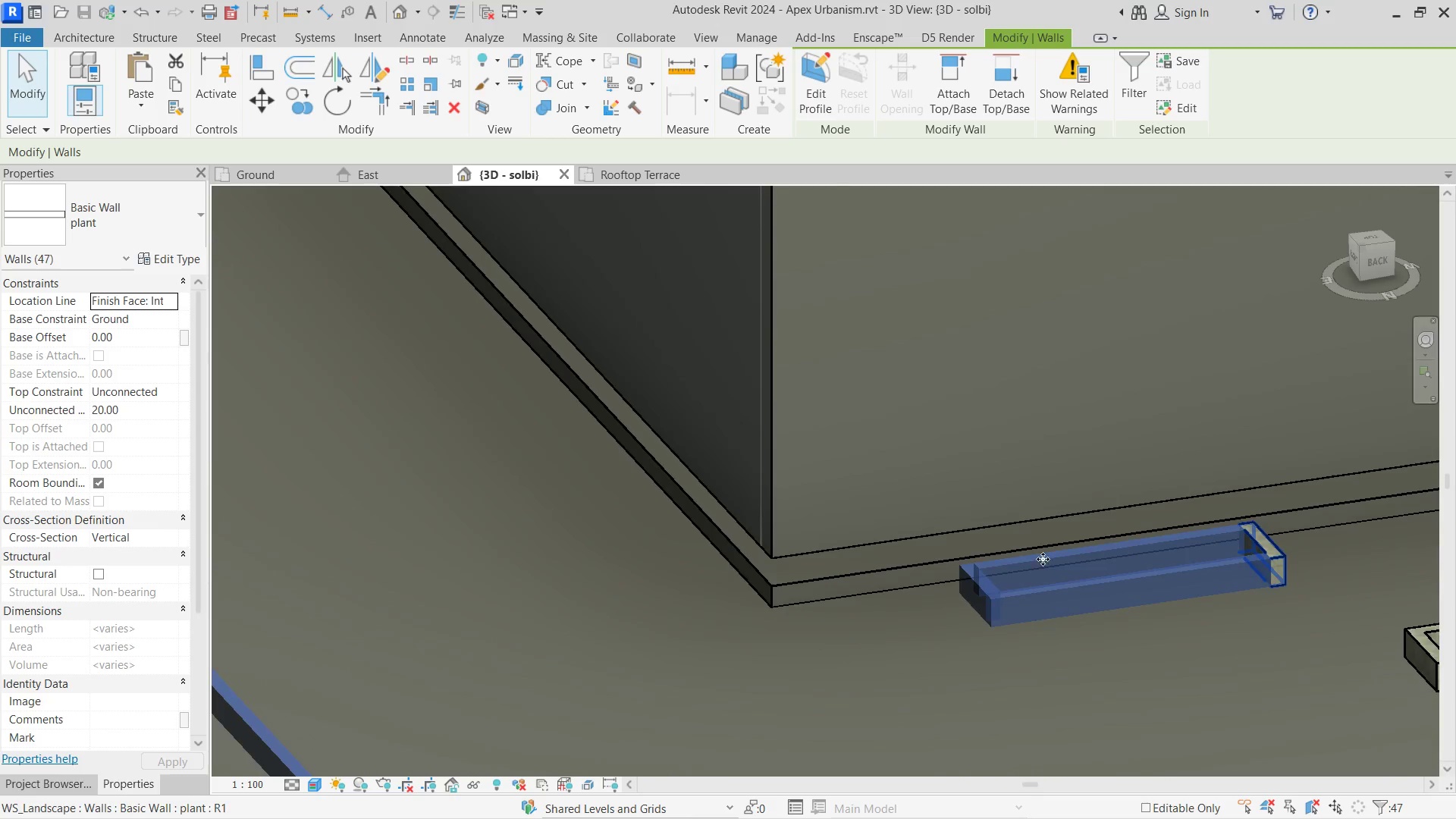 
scroll: coordinate [1047, 557], scroll_direction: down, amount: 2.0
 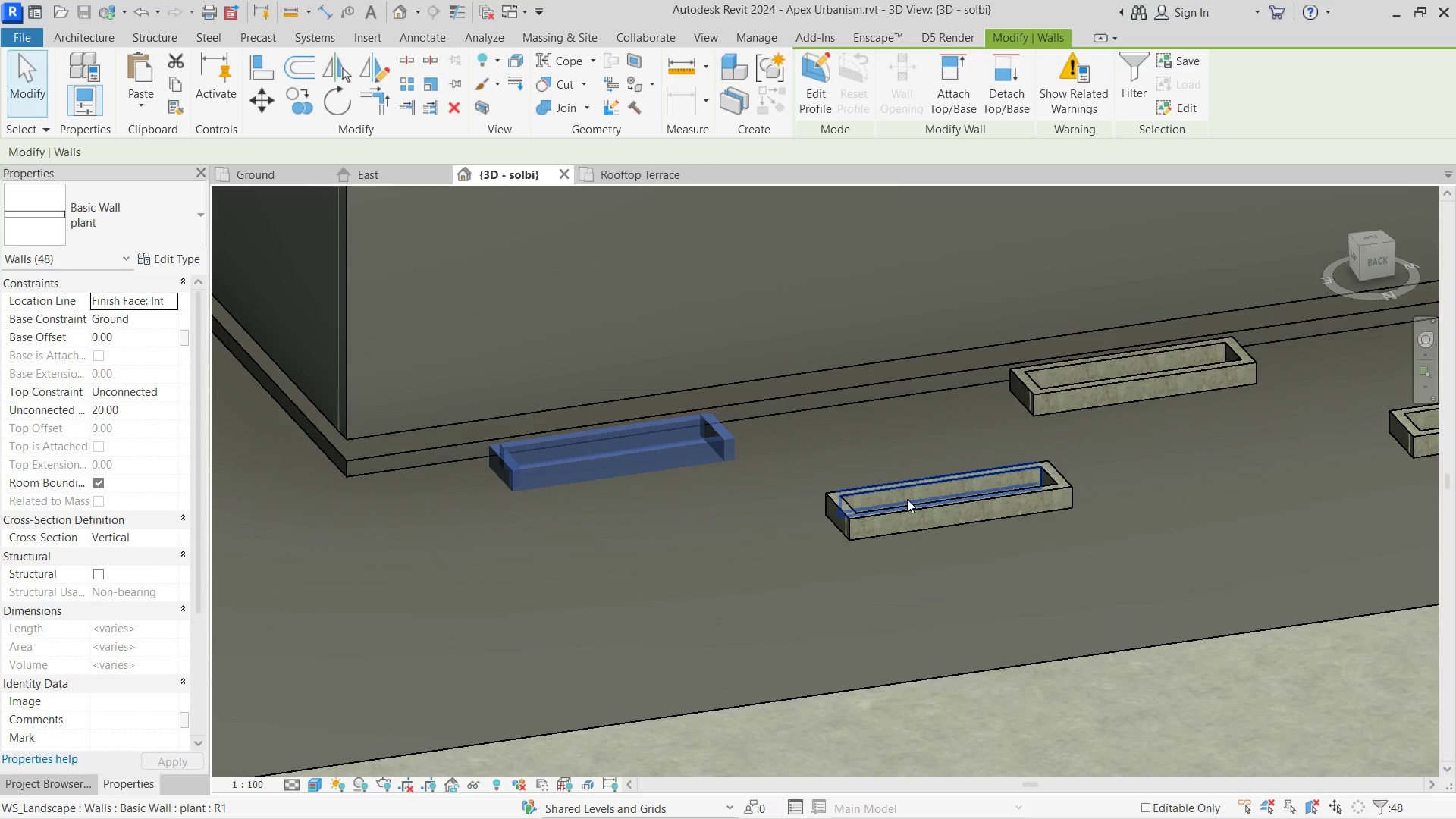 
hold_key(key=ControlLeft, duration=1.08)
double_click([945, 521])
 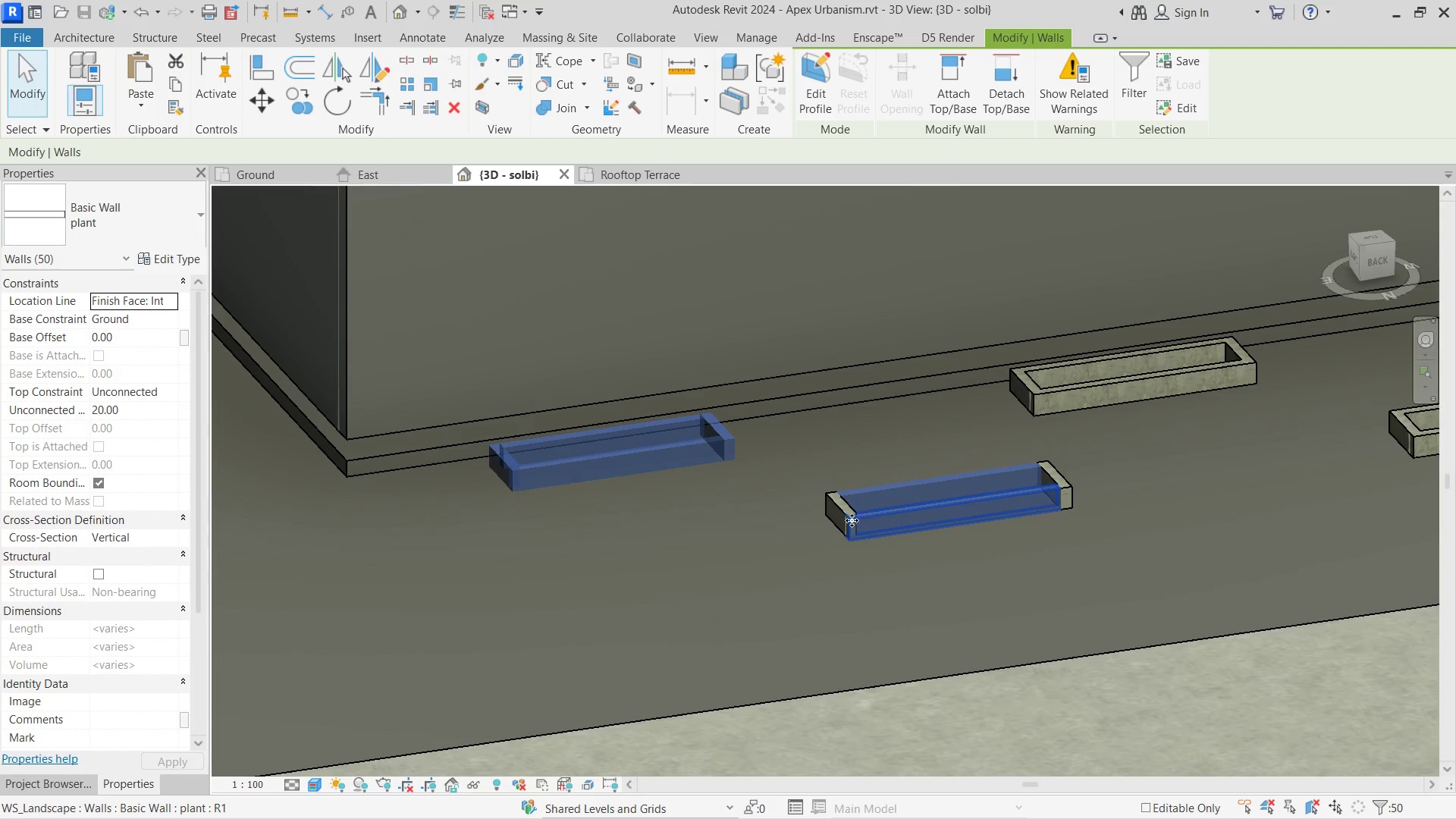 
hold_key(key=ControlLeft, duration=3.11)
left_click([837, 493])
 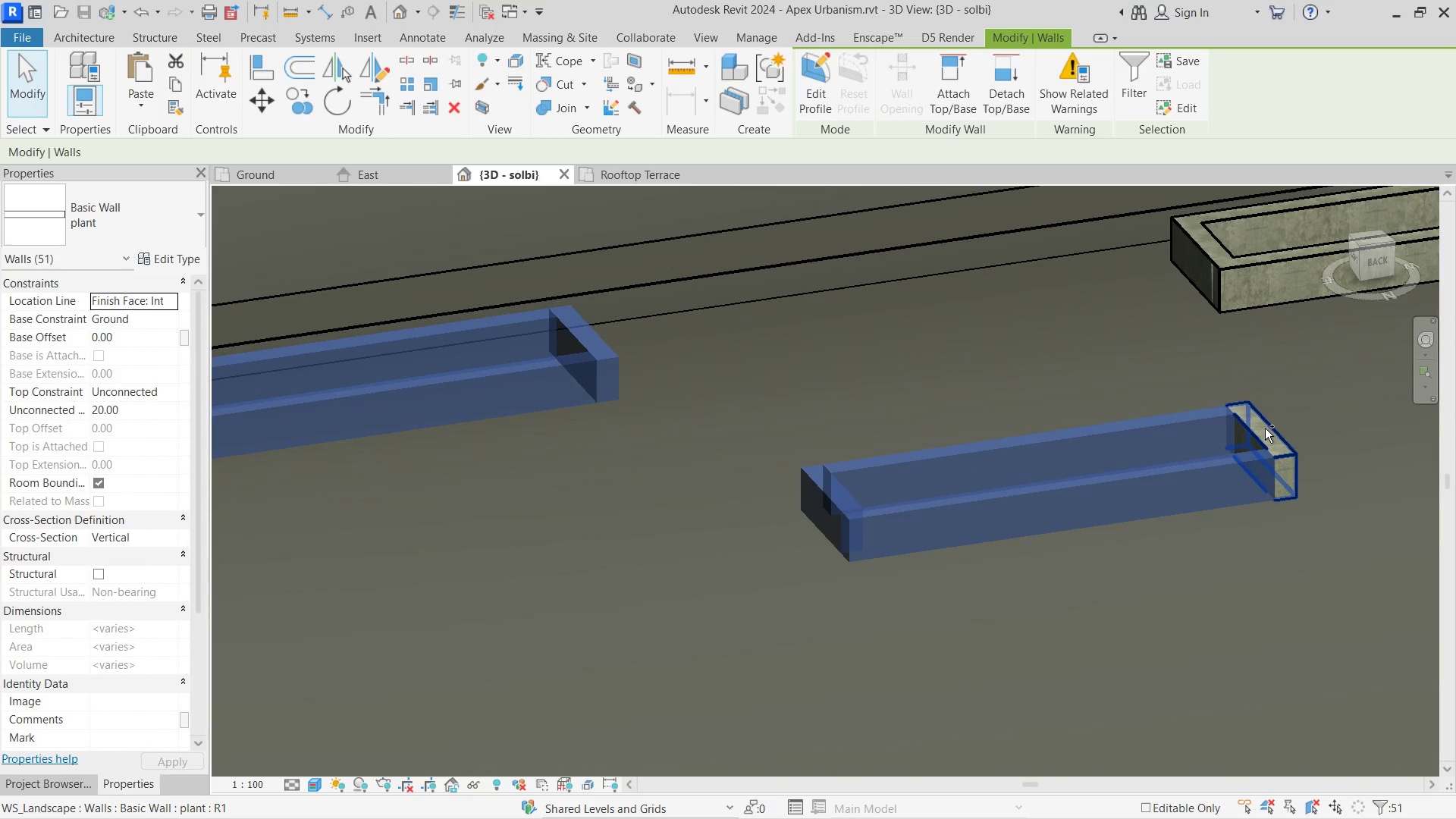 
scroll: coordinate [850, 519], scroll_direction: up, amount: 5.0
 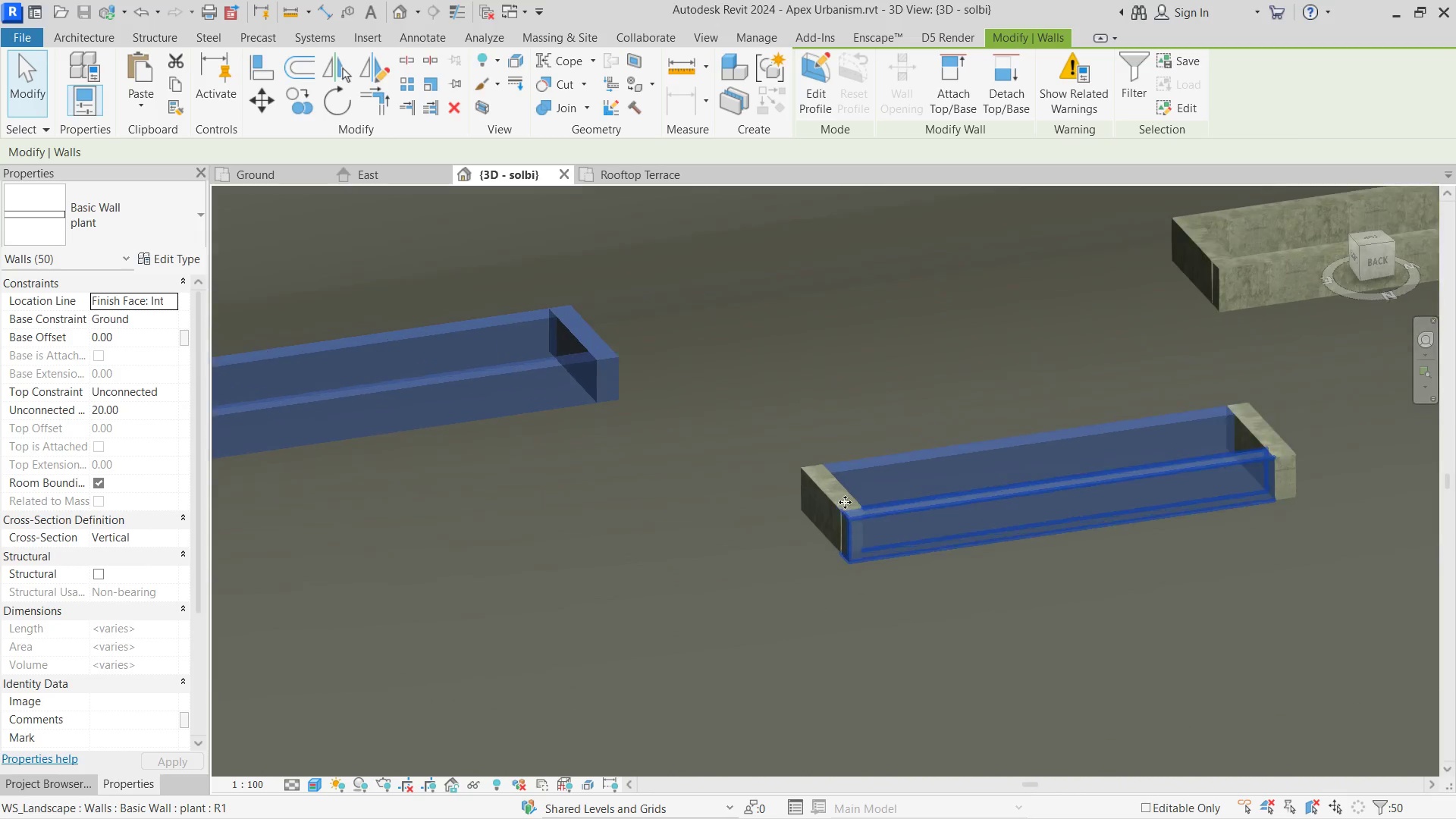 
left_click([1265, 428])
 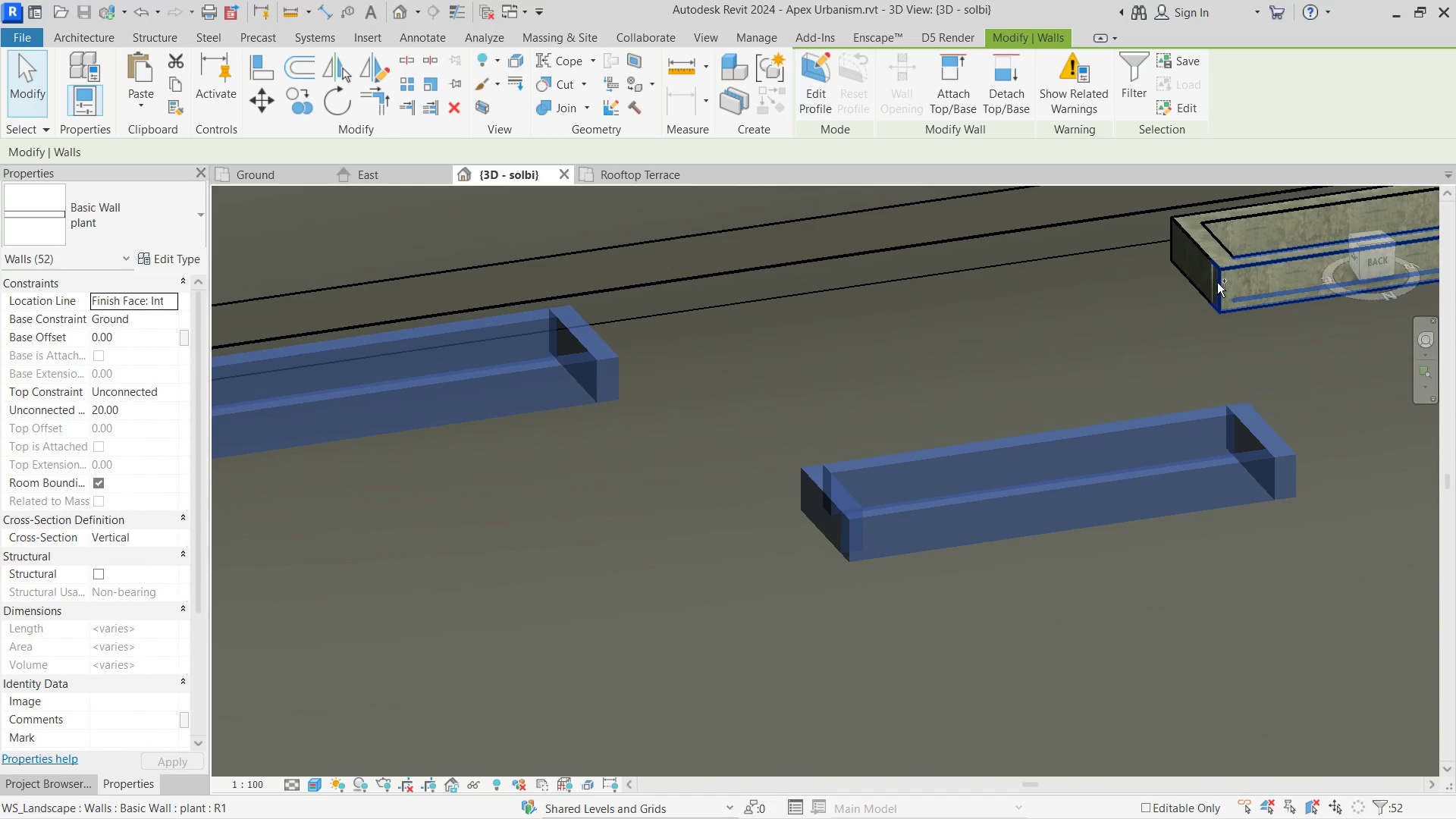 
left_click([1217, 283])
 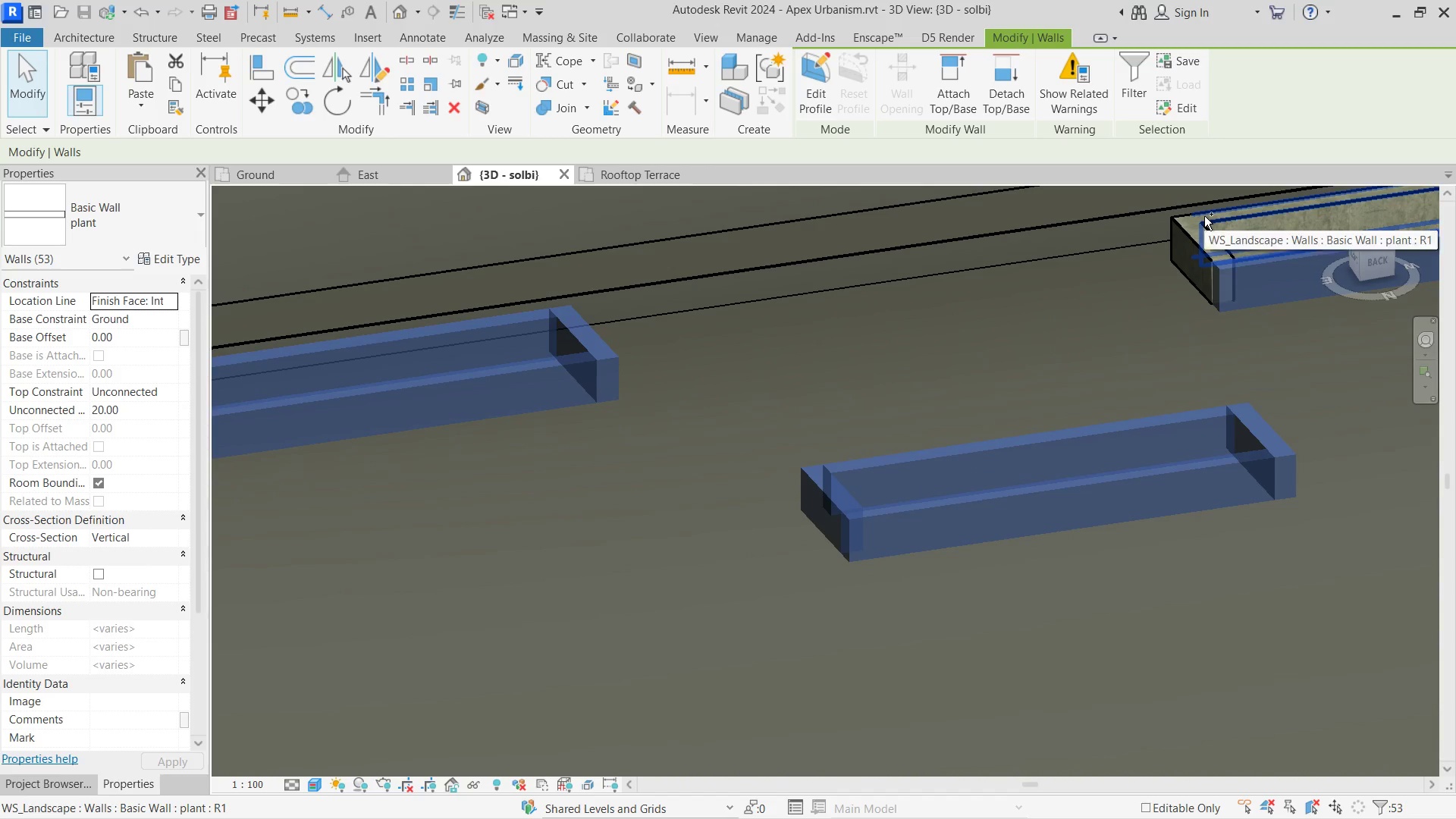 
left_click([1204, 216])
 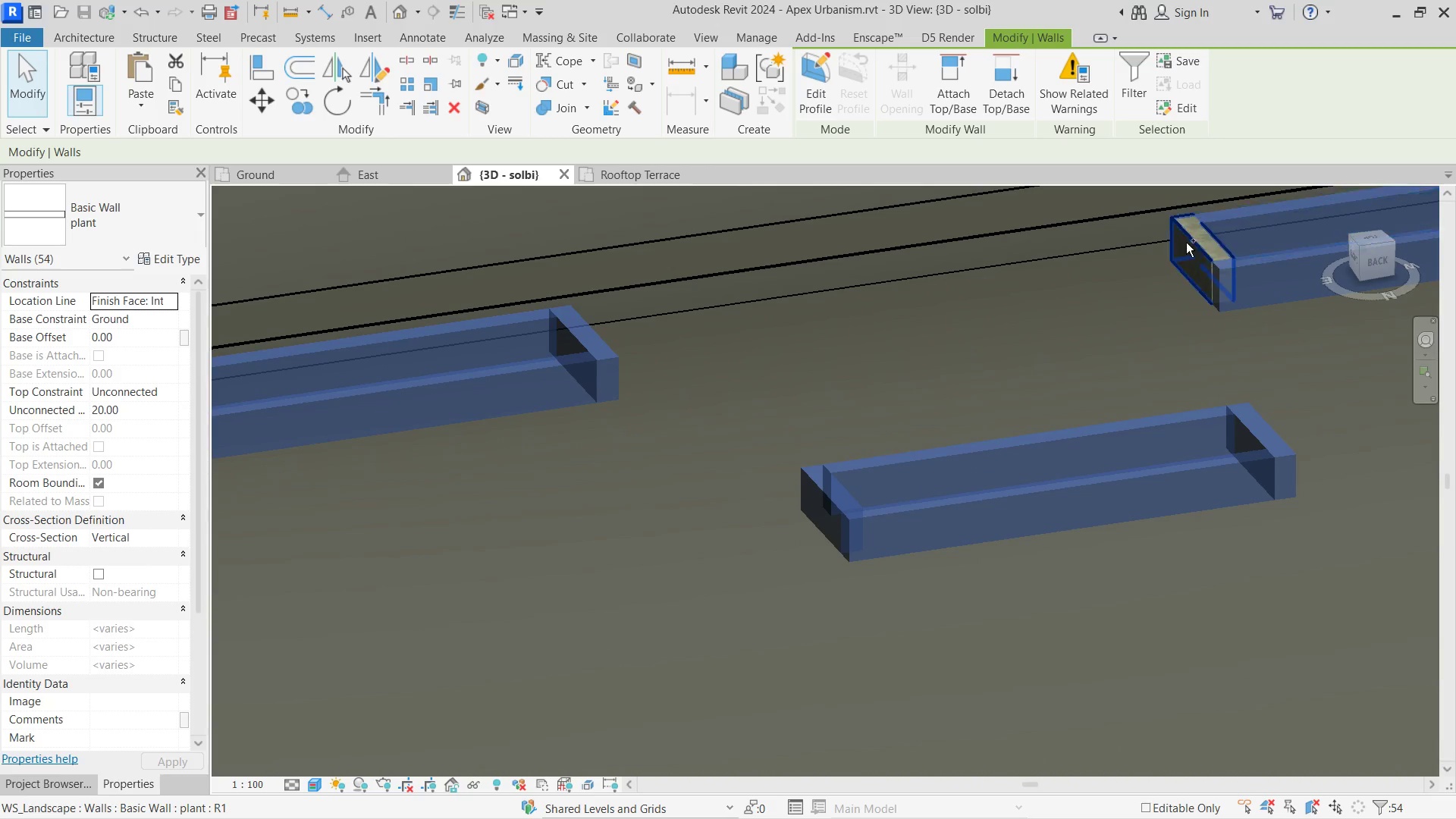 
left_click([1186, 243])
 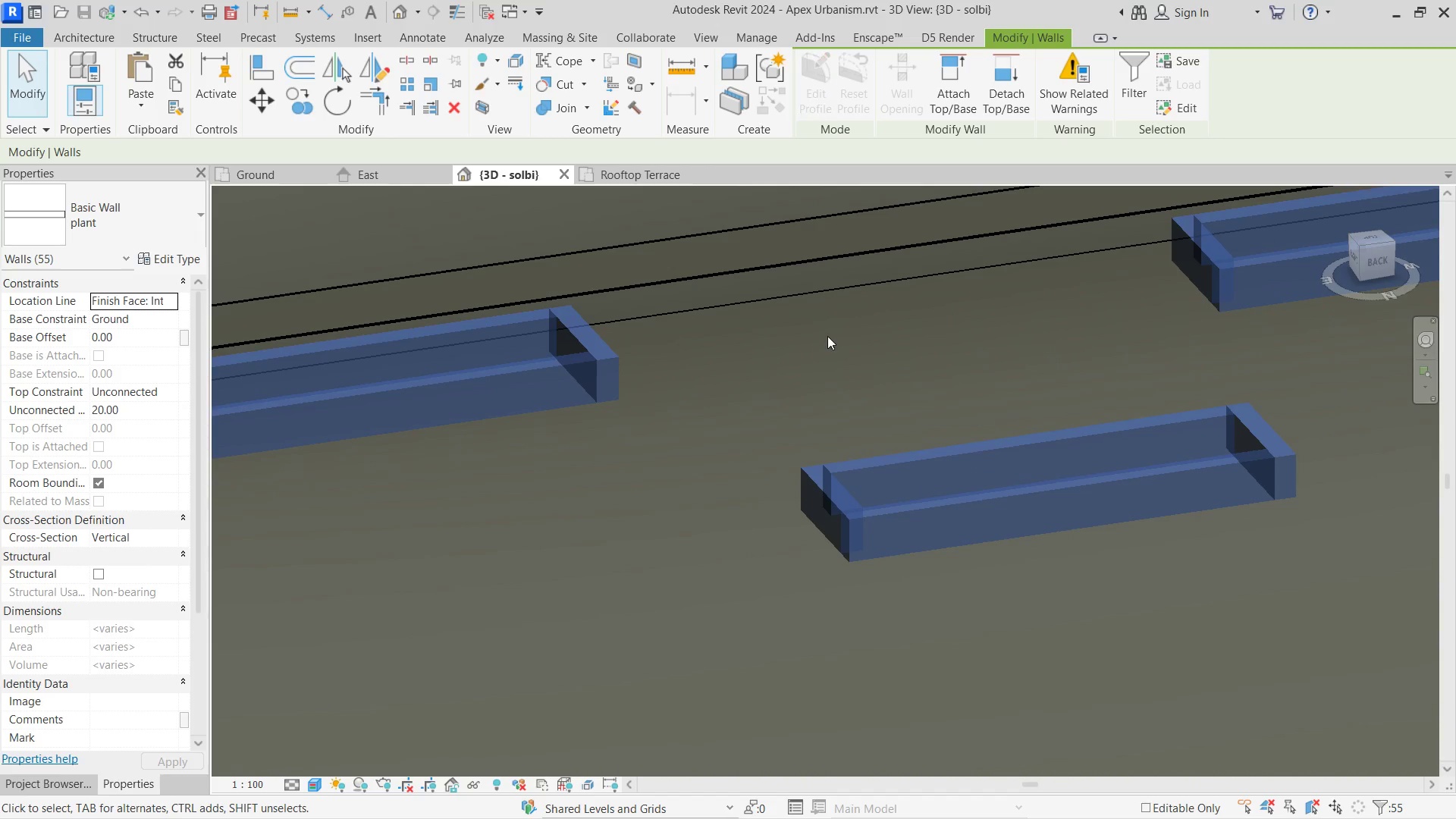 
hold_key(key=ControlLeft, duration=1.05)
 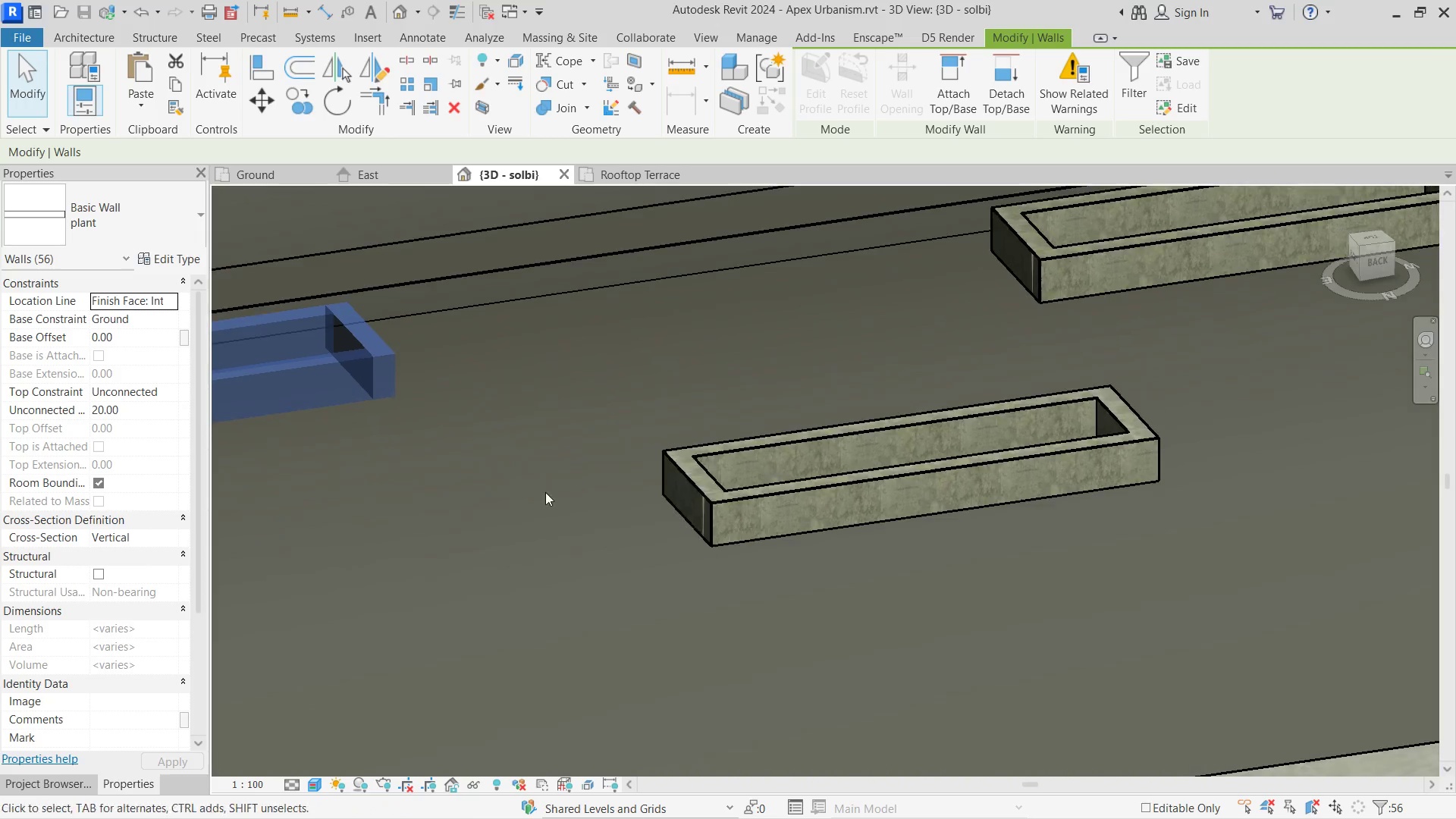 
scroll: coordinate [799, 360], scroll_direction: none, amount: 0.0
 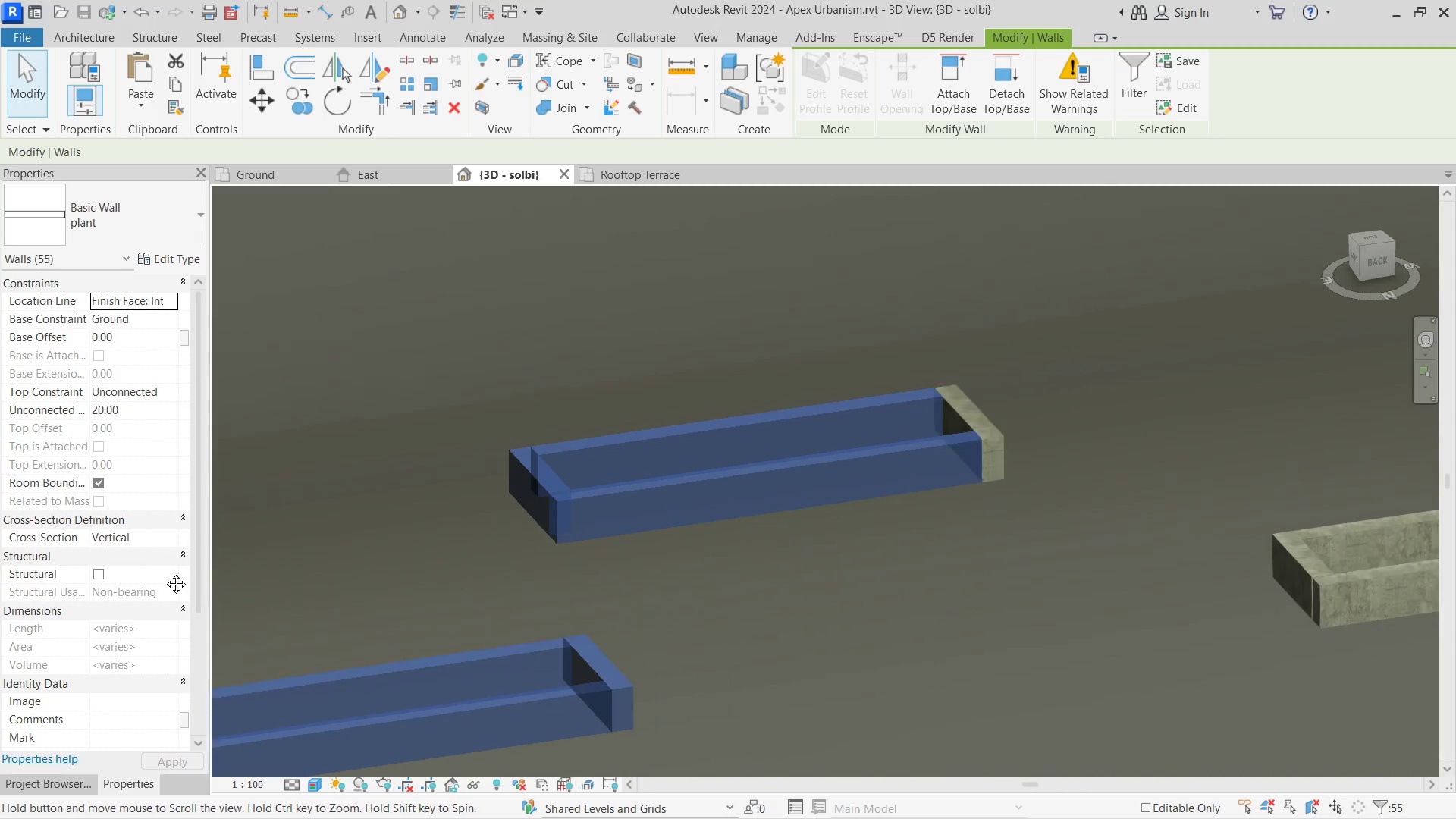 
left_click([988, 417])
 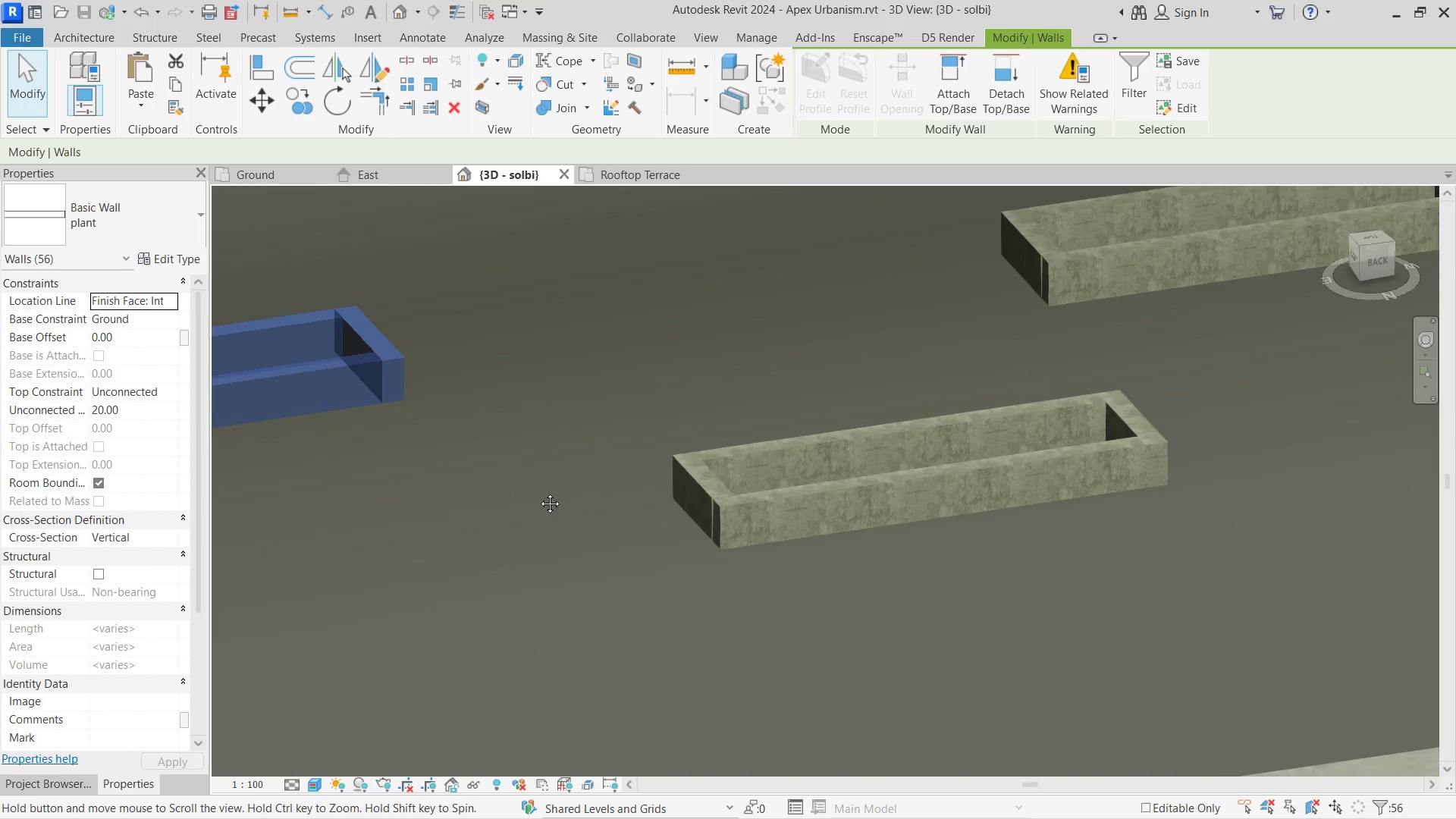 
hold_key(key=ControlLeft, duration=4.38)
double_click([789, 518])
 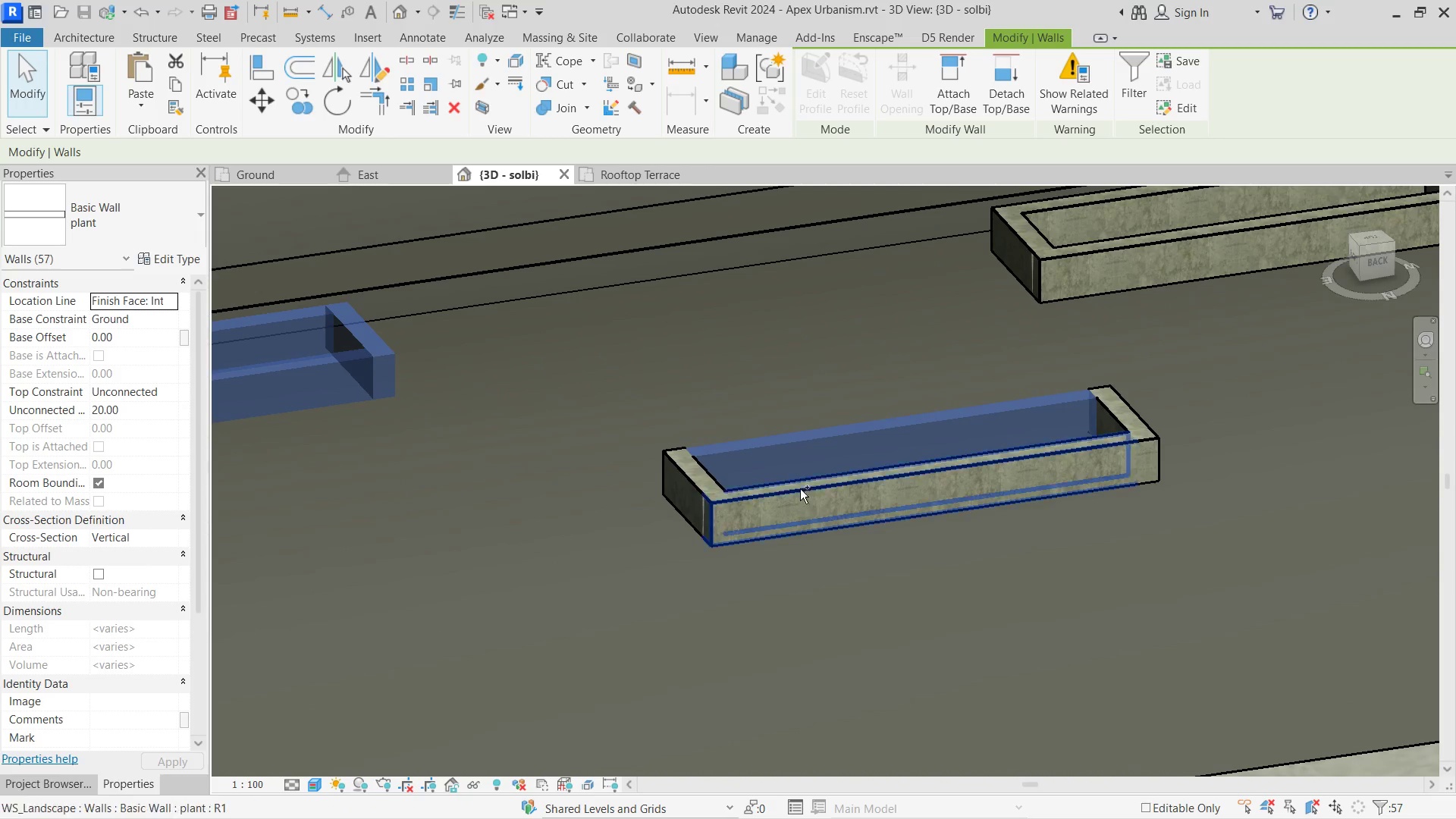 
left_click([799, 485])
 